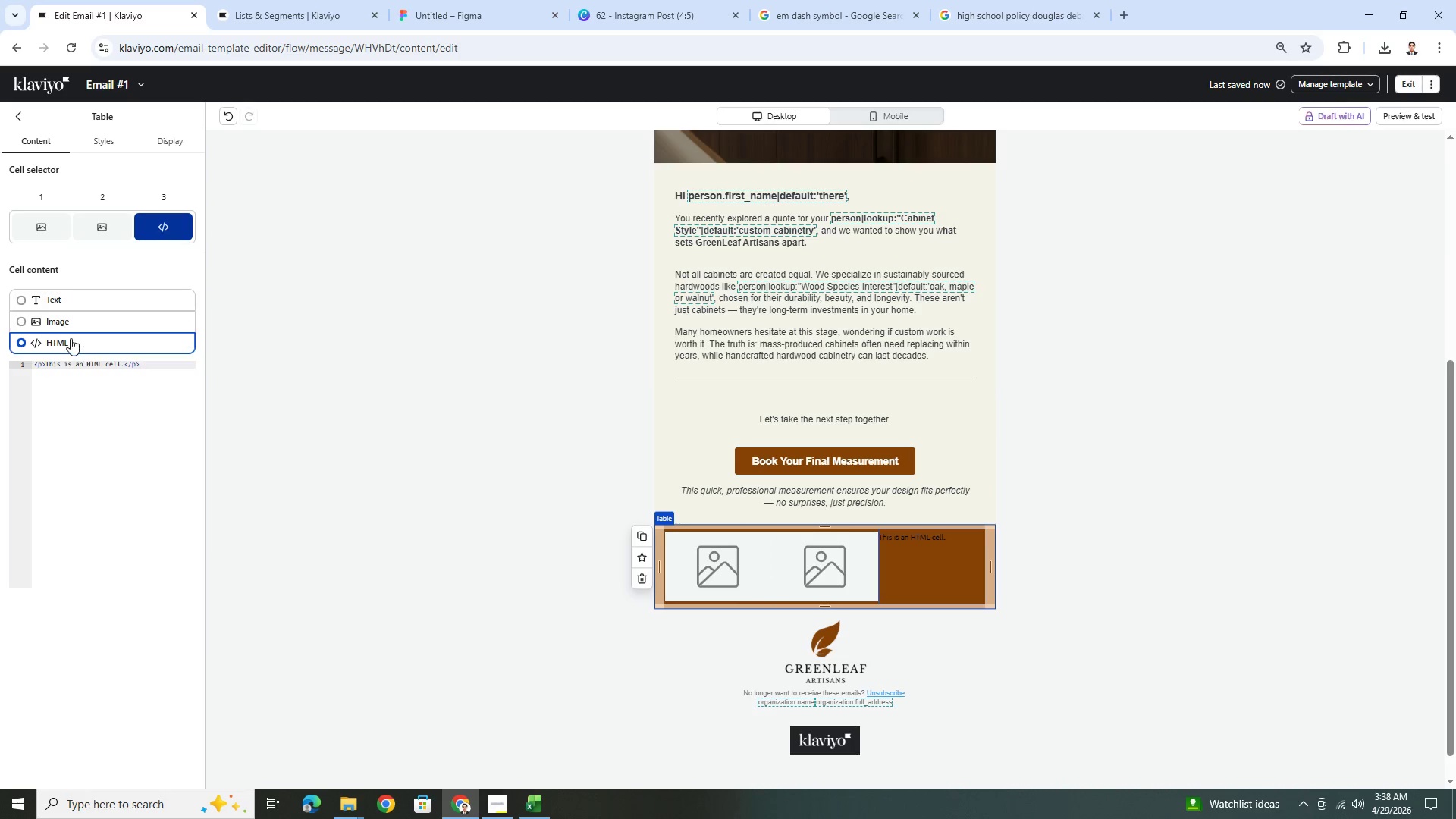 
left_click([73, 324])
 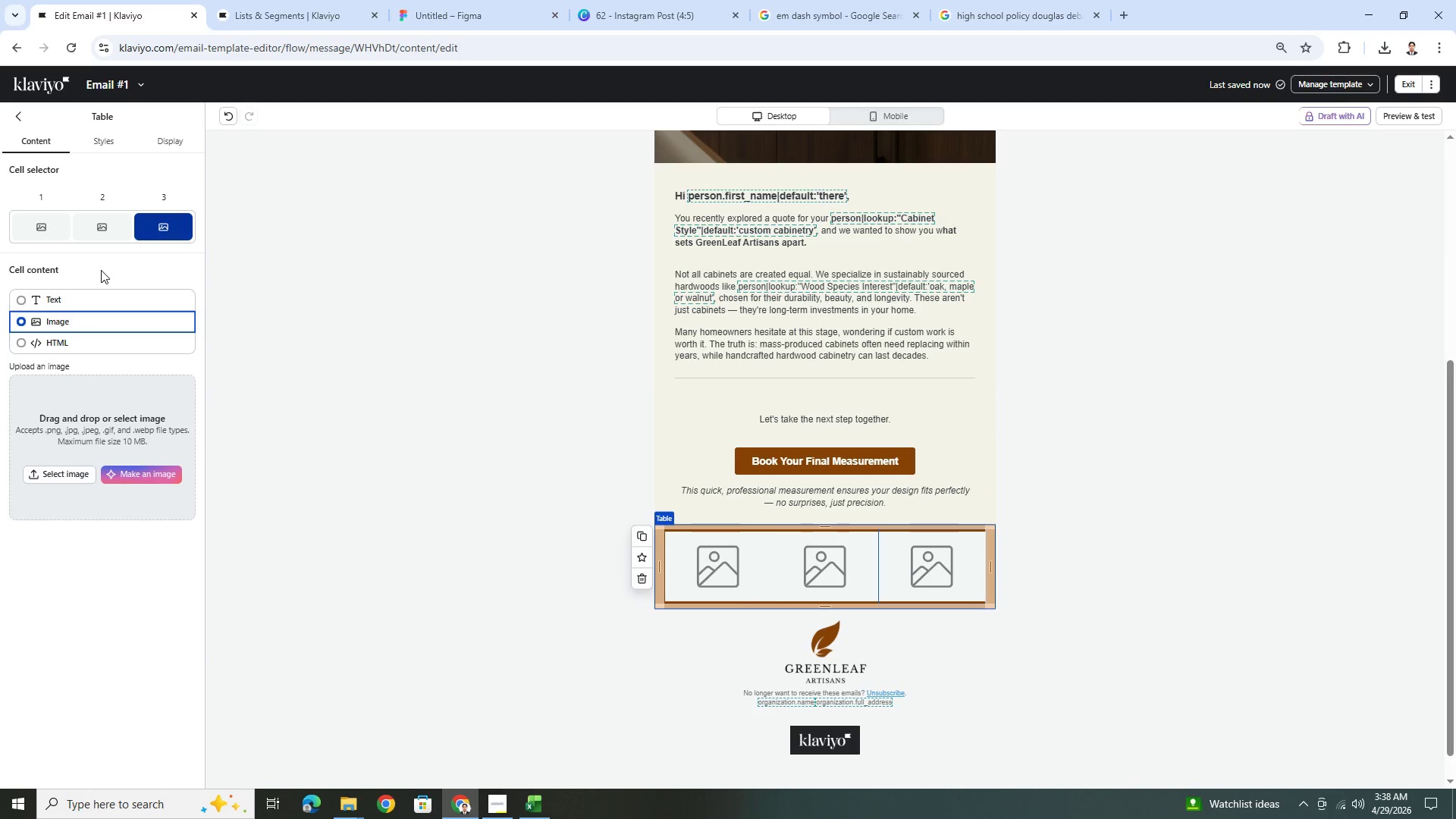 
left_click([107, 150])
 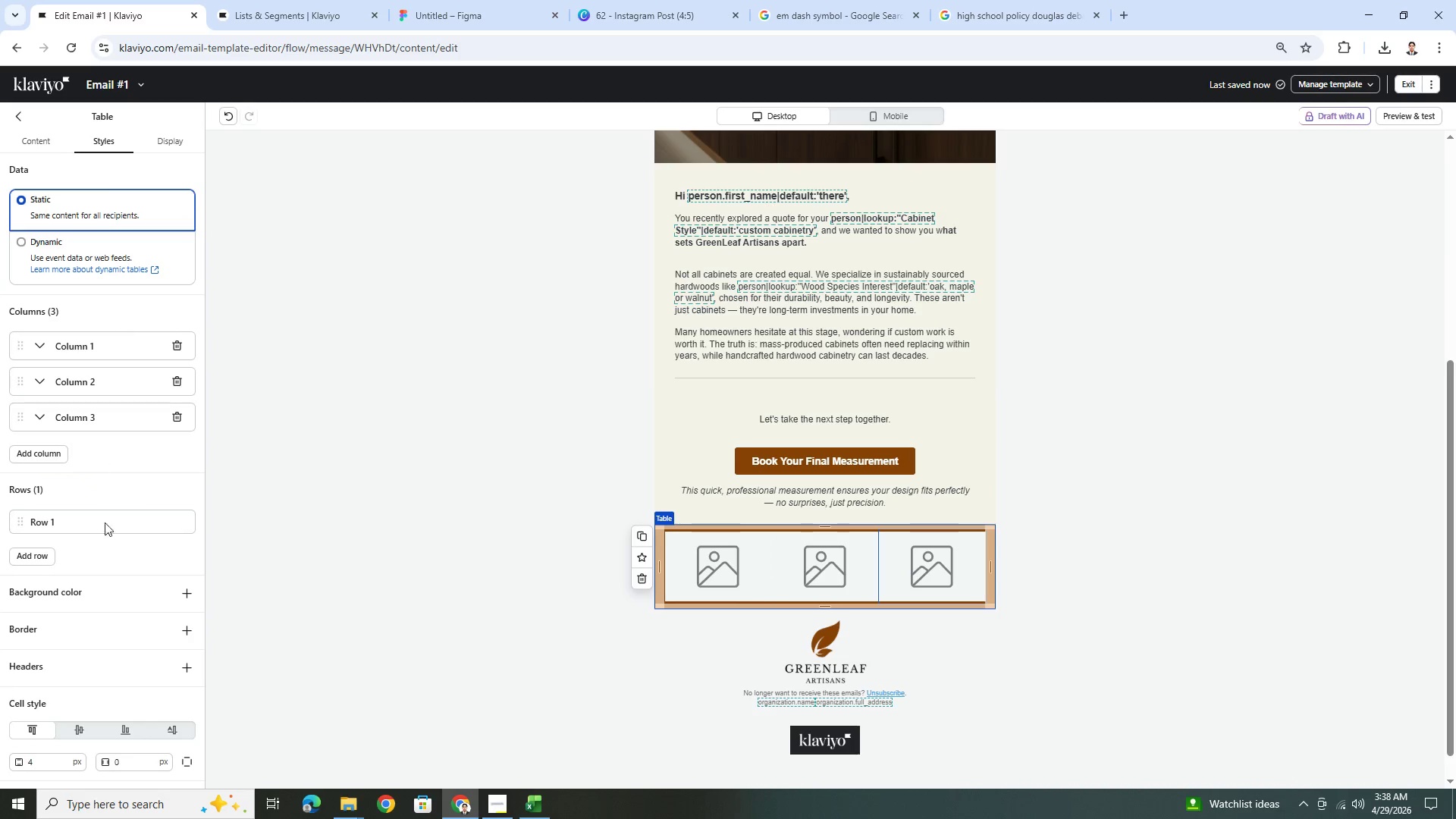 
scroll: coordinate [101, 547], scroll_direction: down, amount: 5.0
 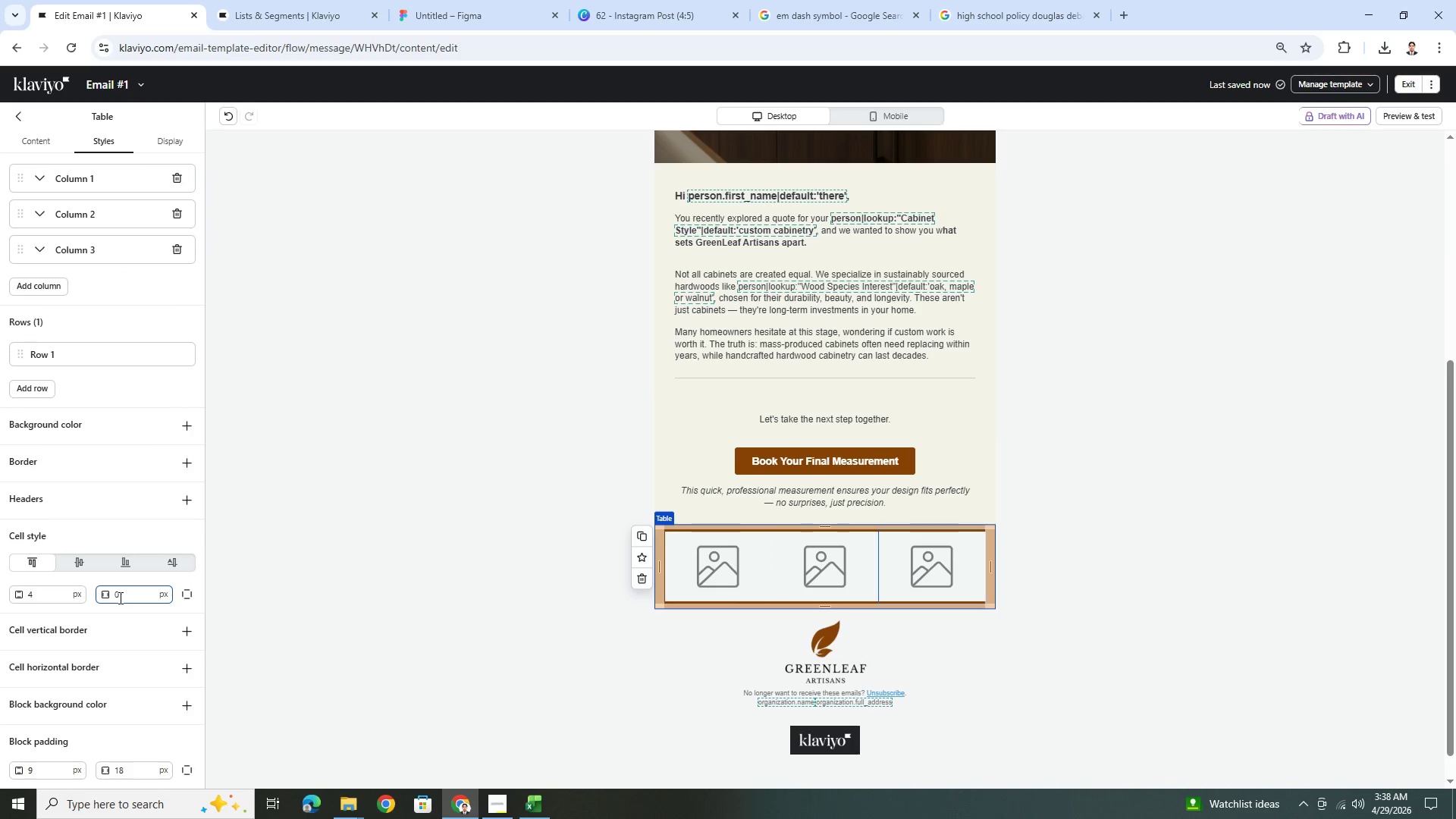 
double_click([122, 597])
 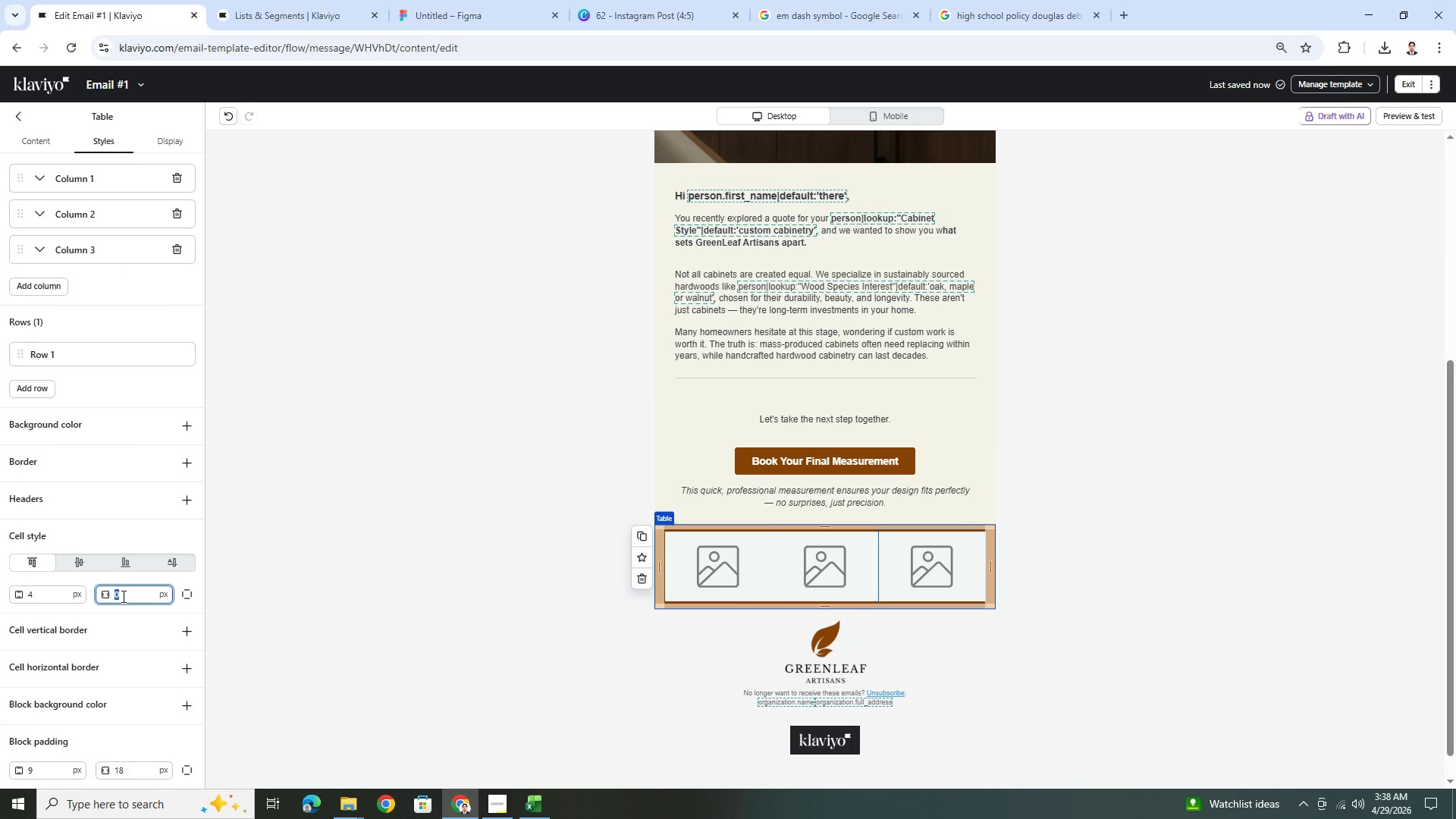 
key(Numpad1)
 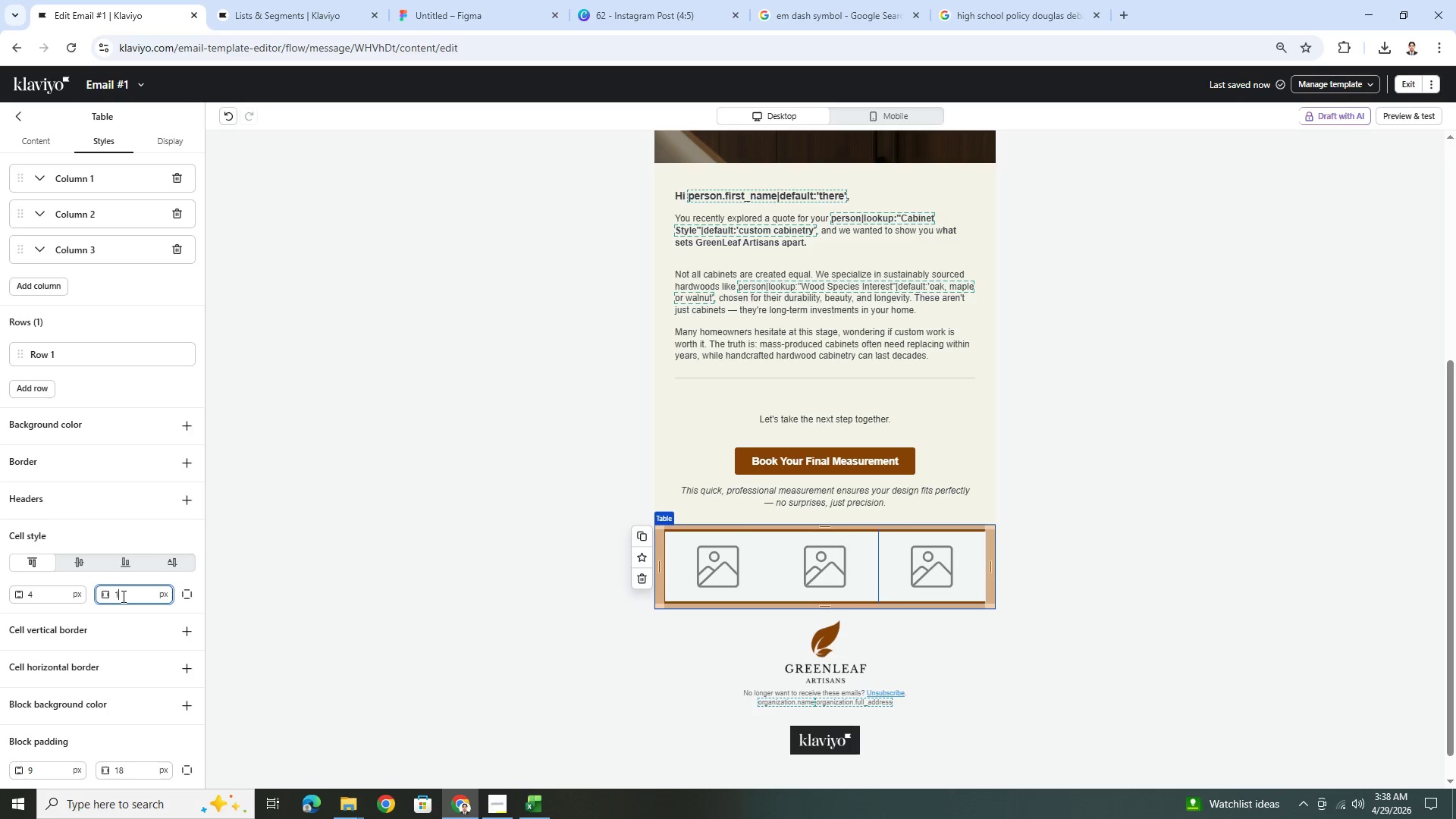 
key(Numpad8)
 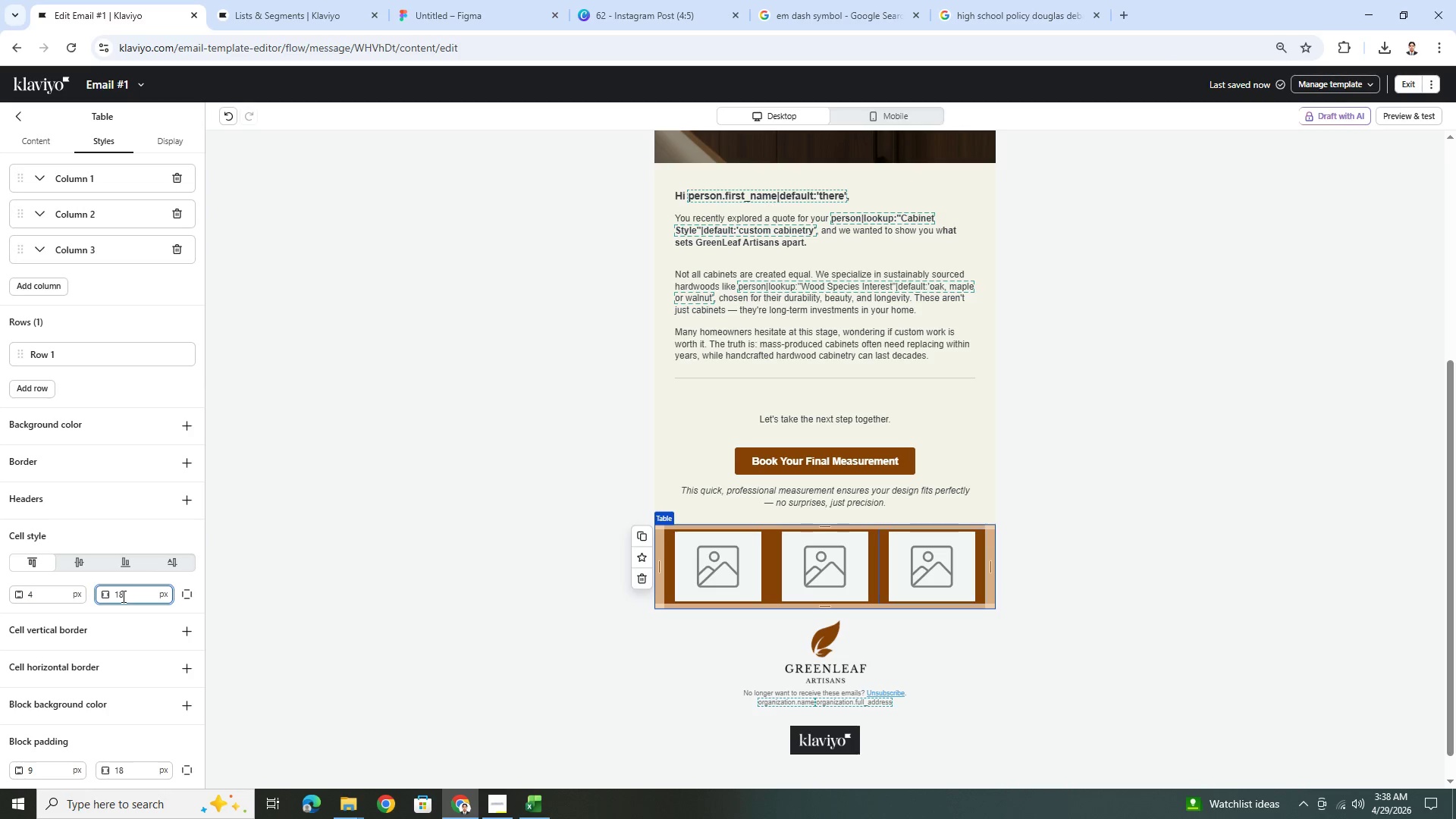 
key(Backspace)
 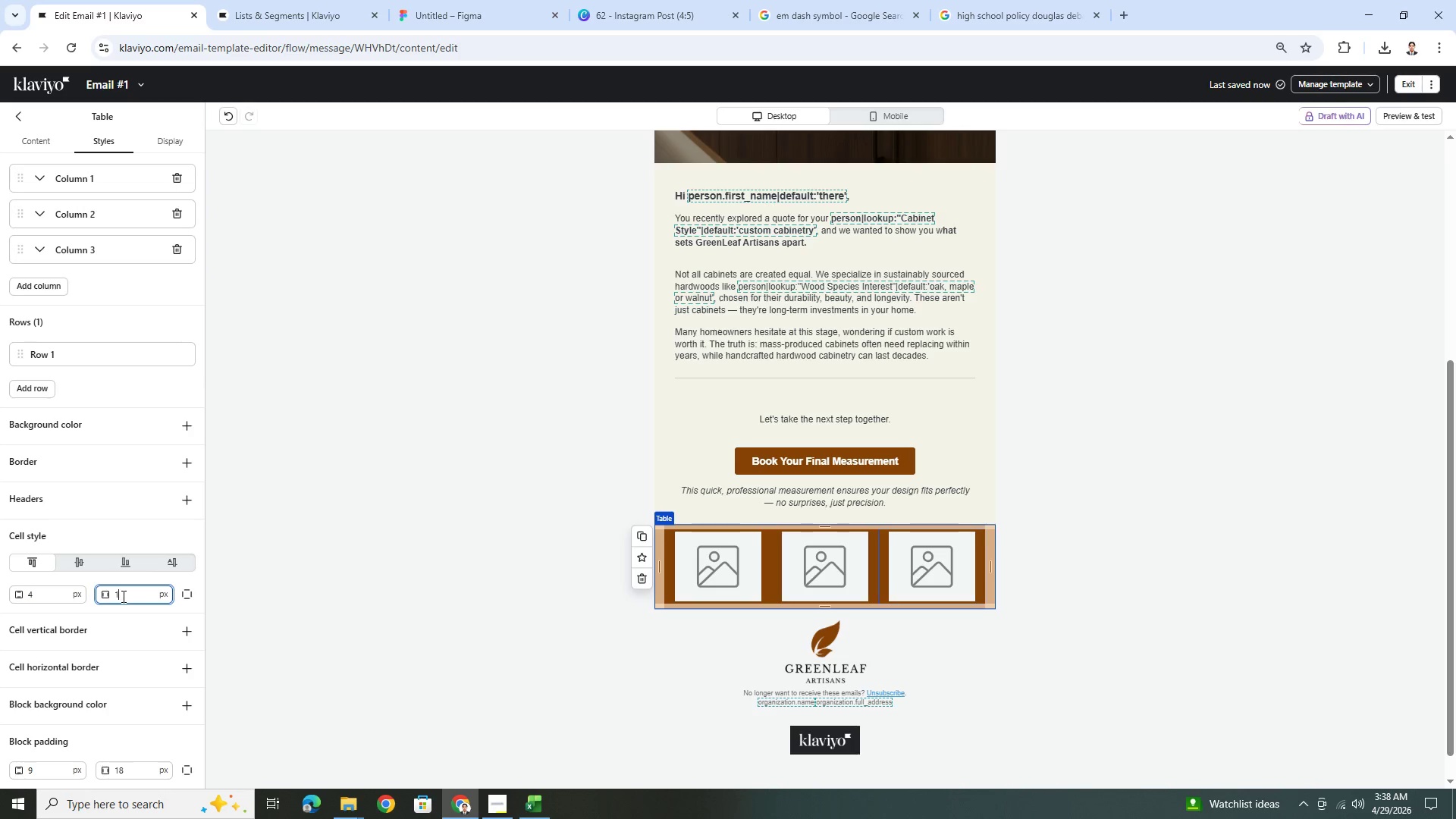 
key(Backspace)
 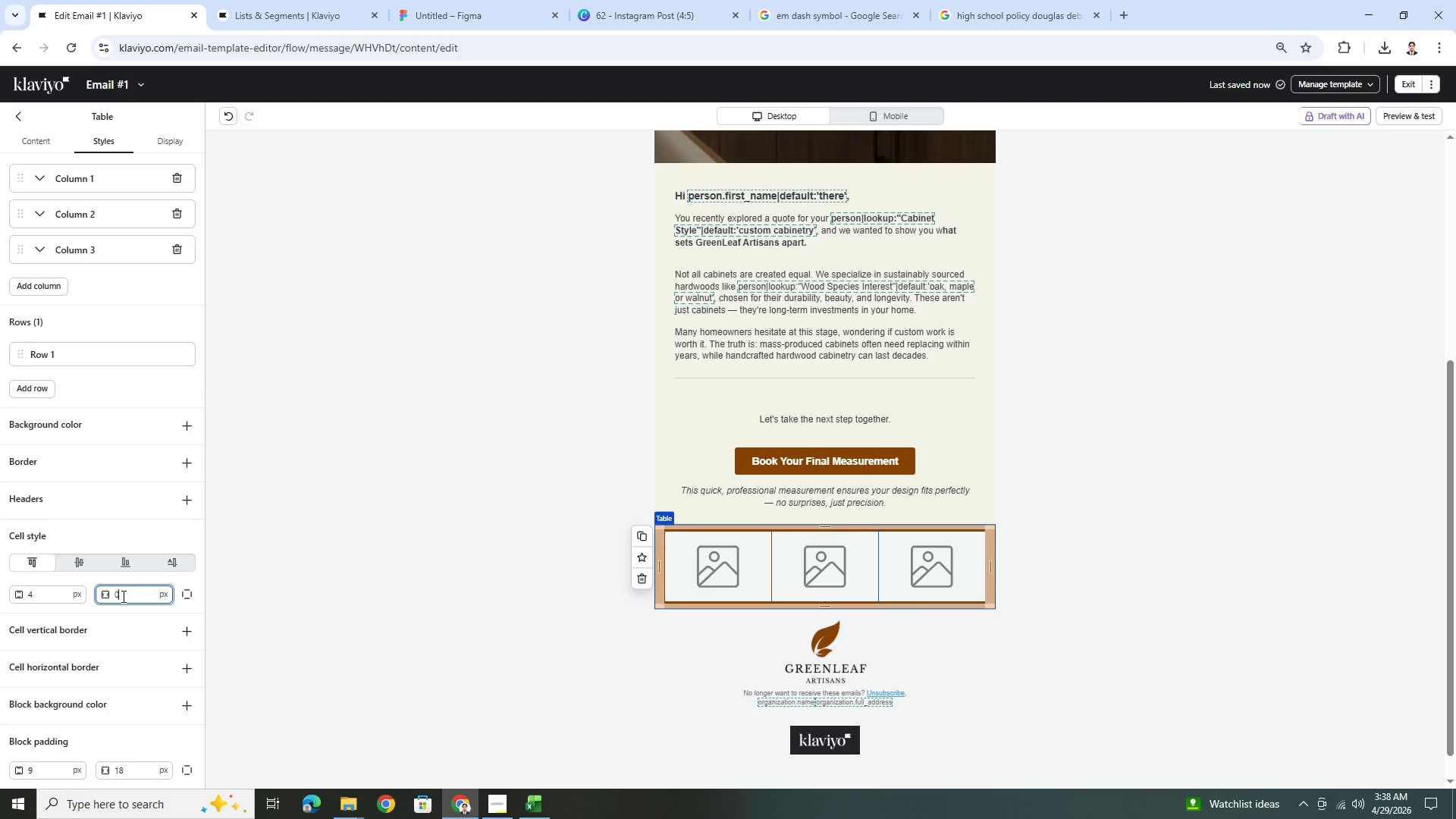 
key(Numpad9)
 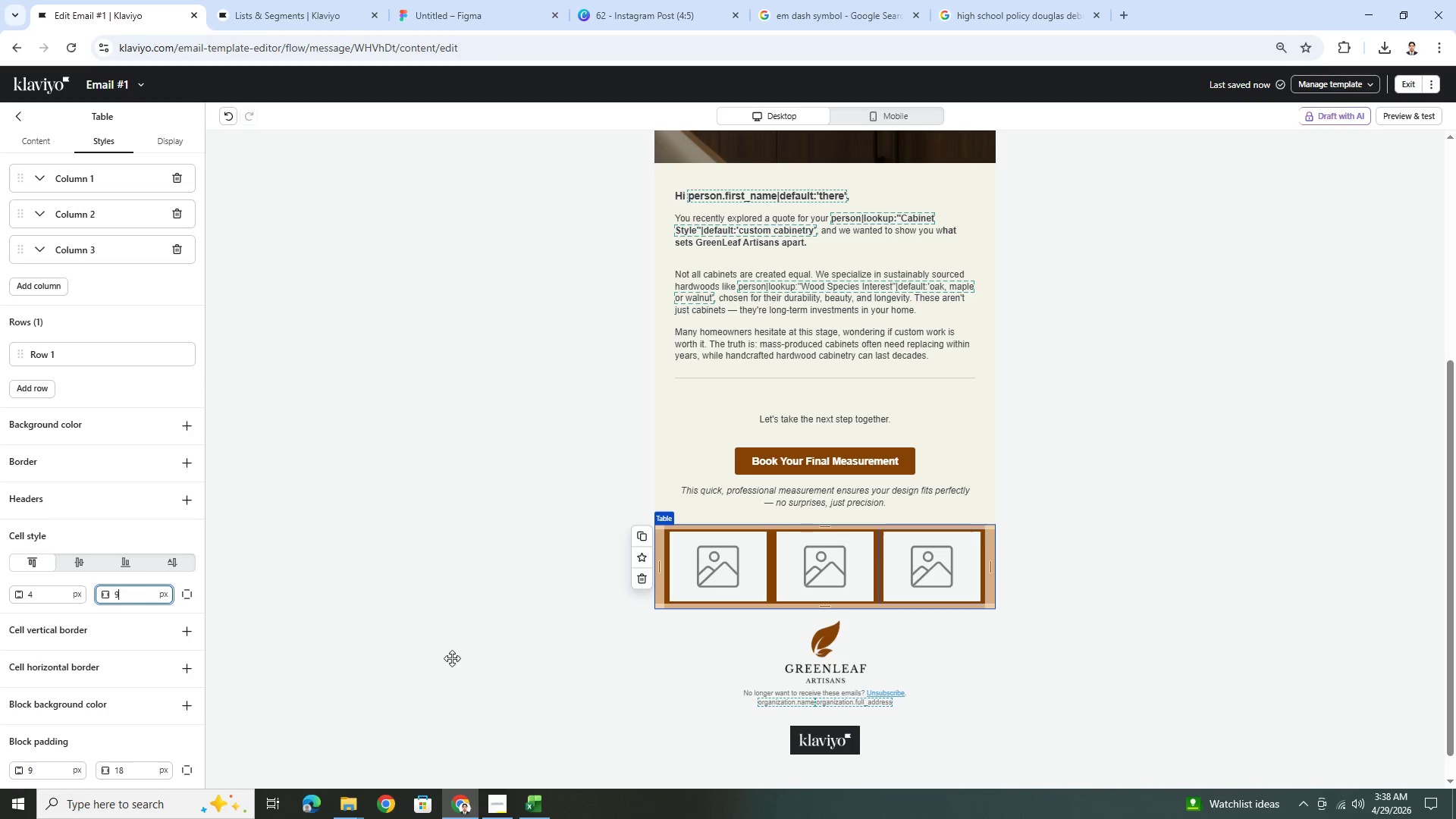 
left_click([1110, 672])
 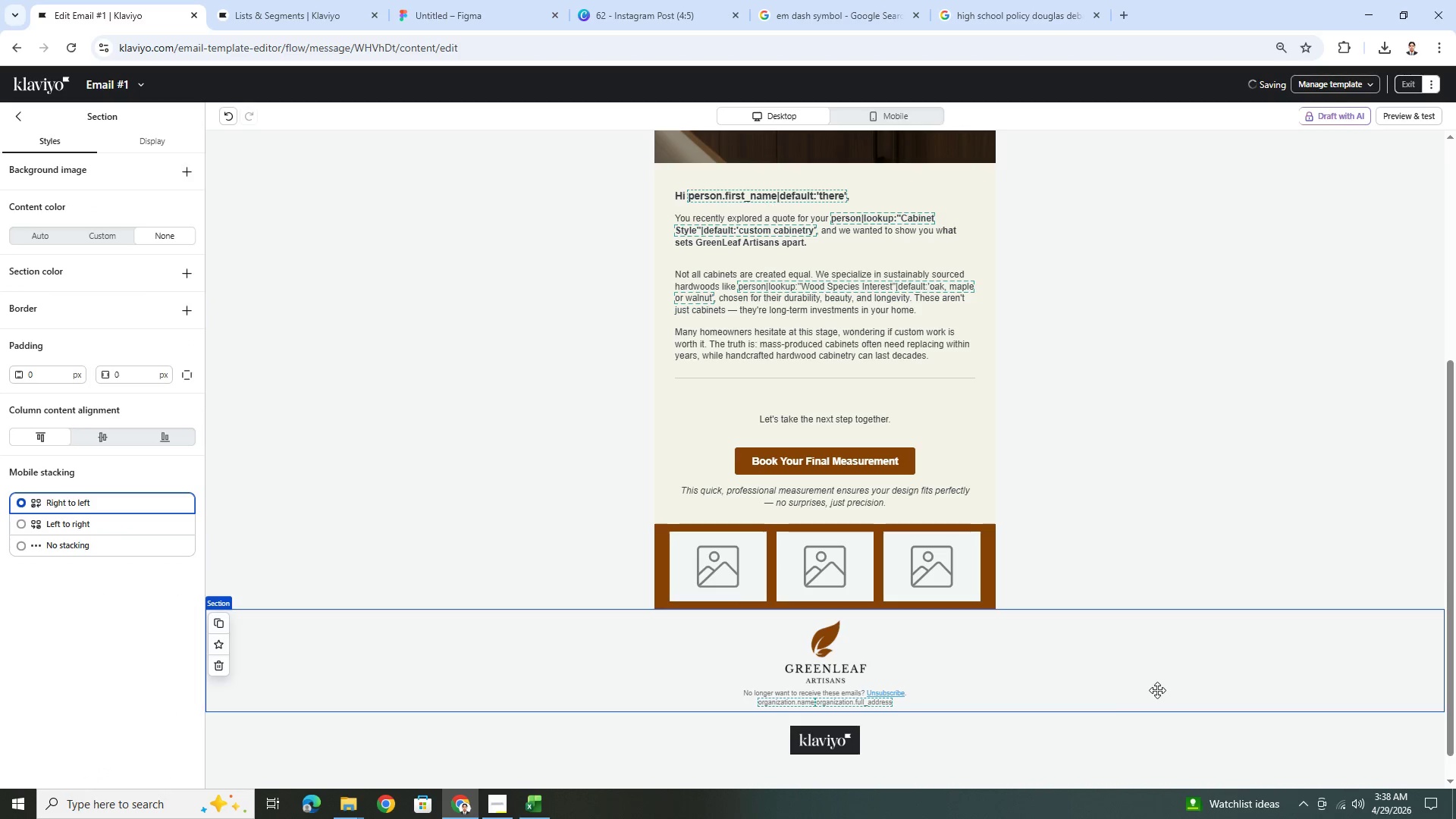 
scroll: coordinate [1157, 690], scroll_direction: down, amount: 2.0
 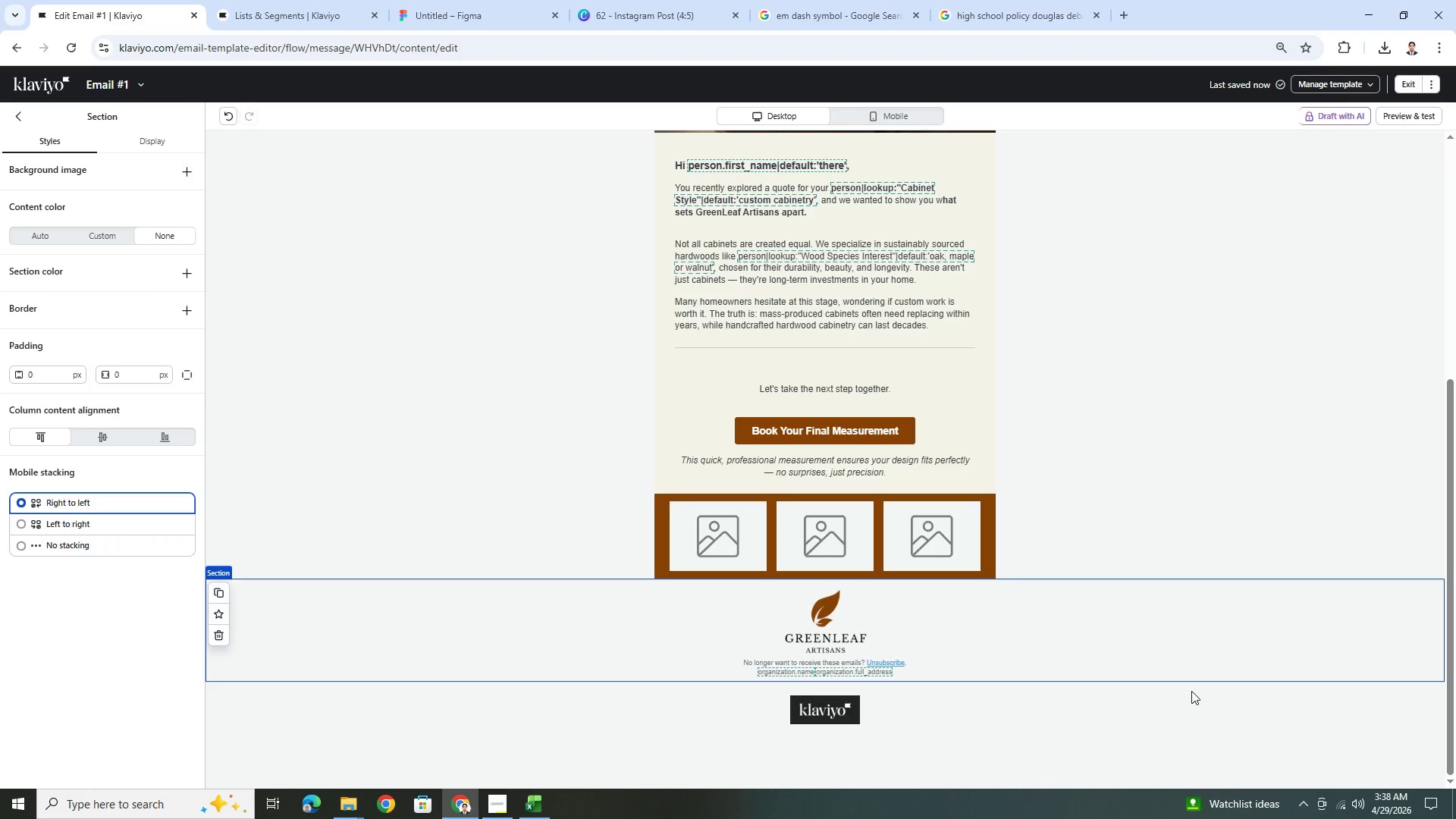 
scroll: coordinate [1210, 654], scroll_direction: up, amount: 2.0
 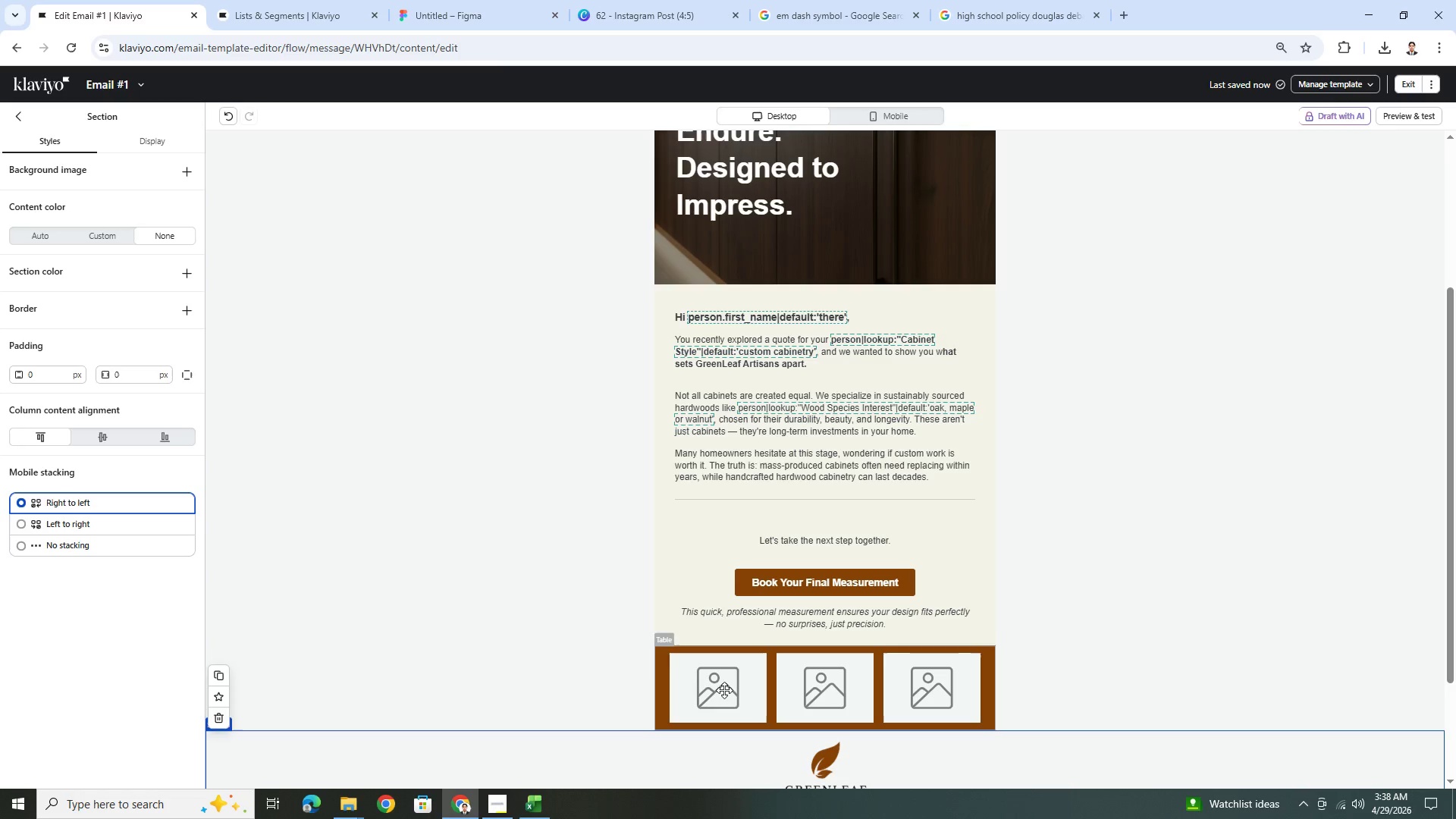 
left_click([469, 686])
 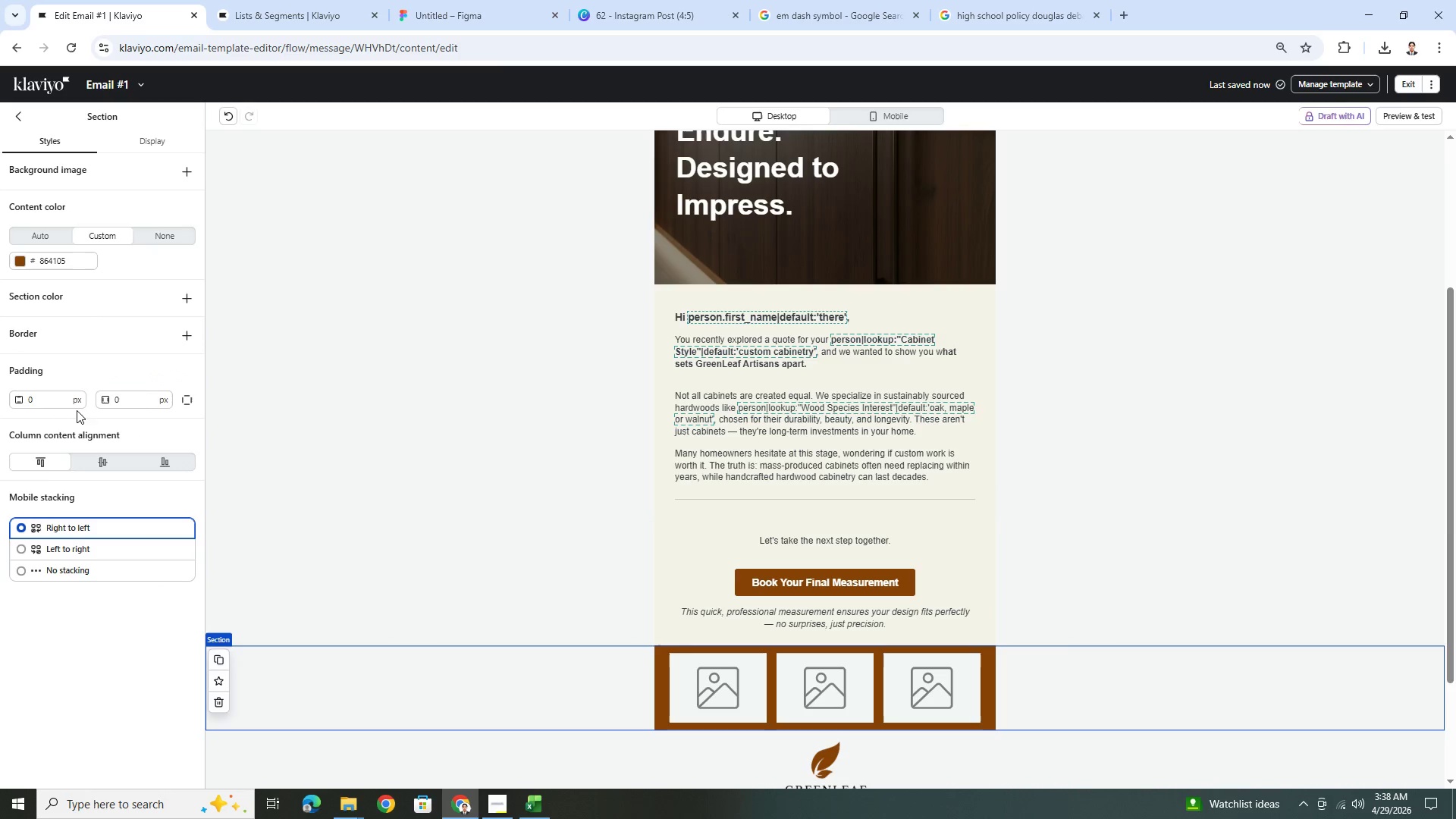 
double_click([46, 398])
 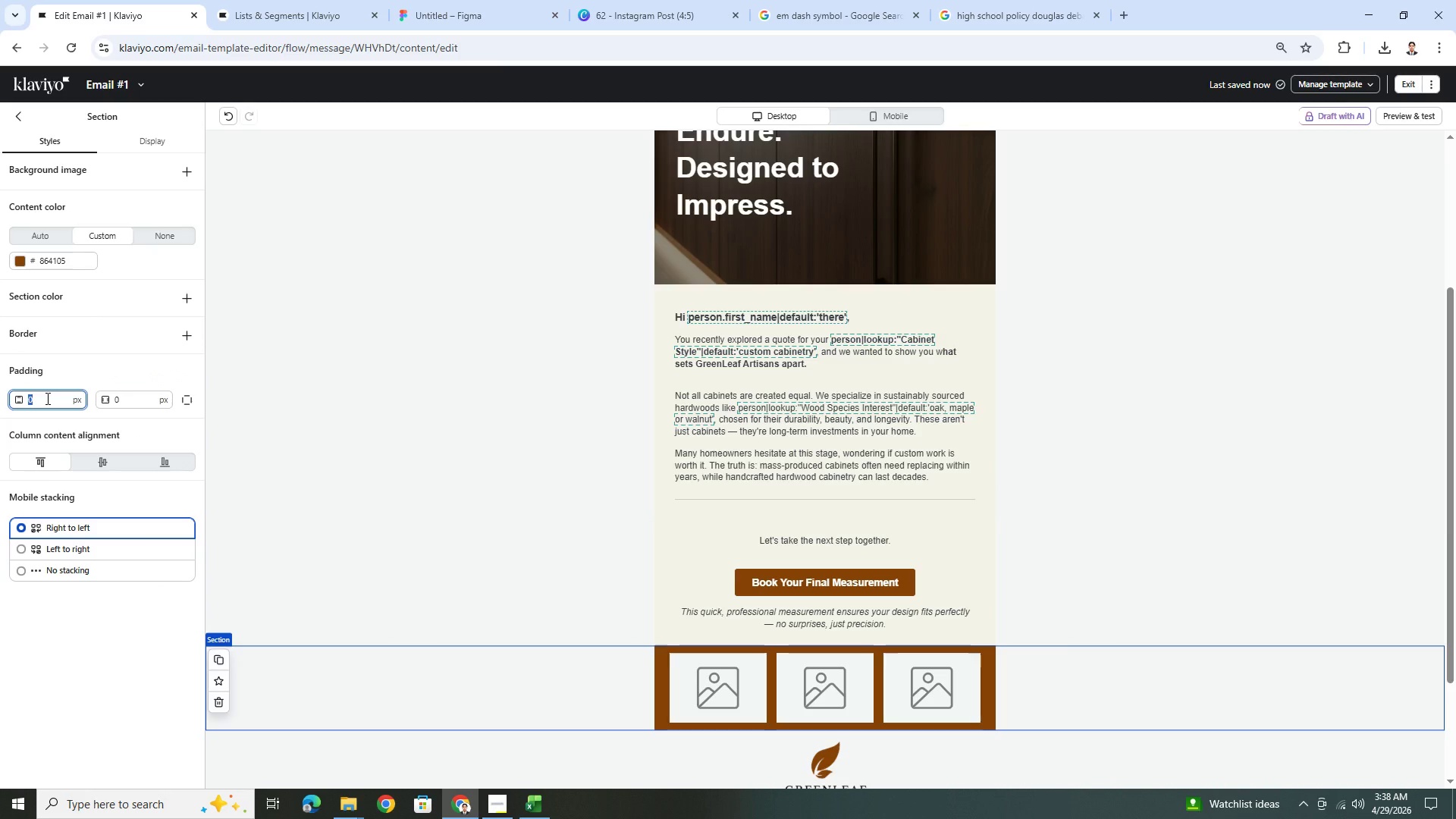 
key(Numpad1)
 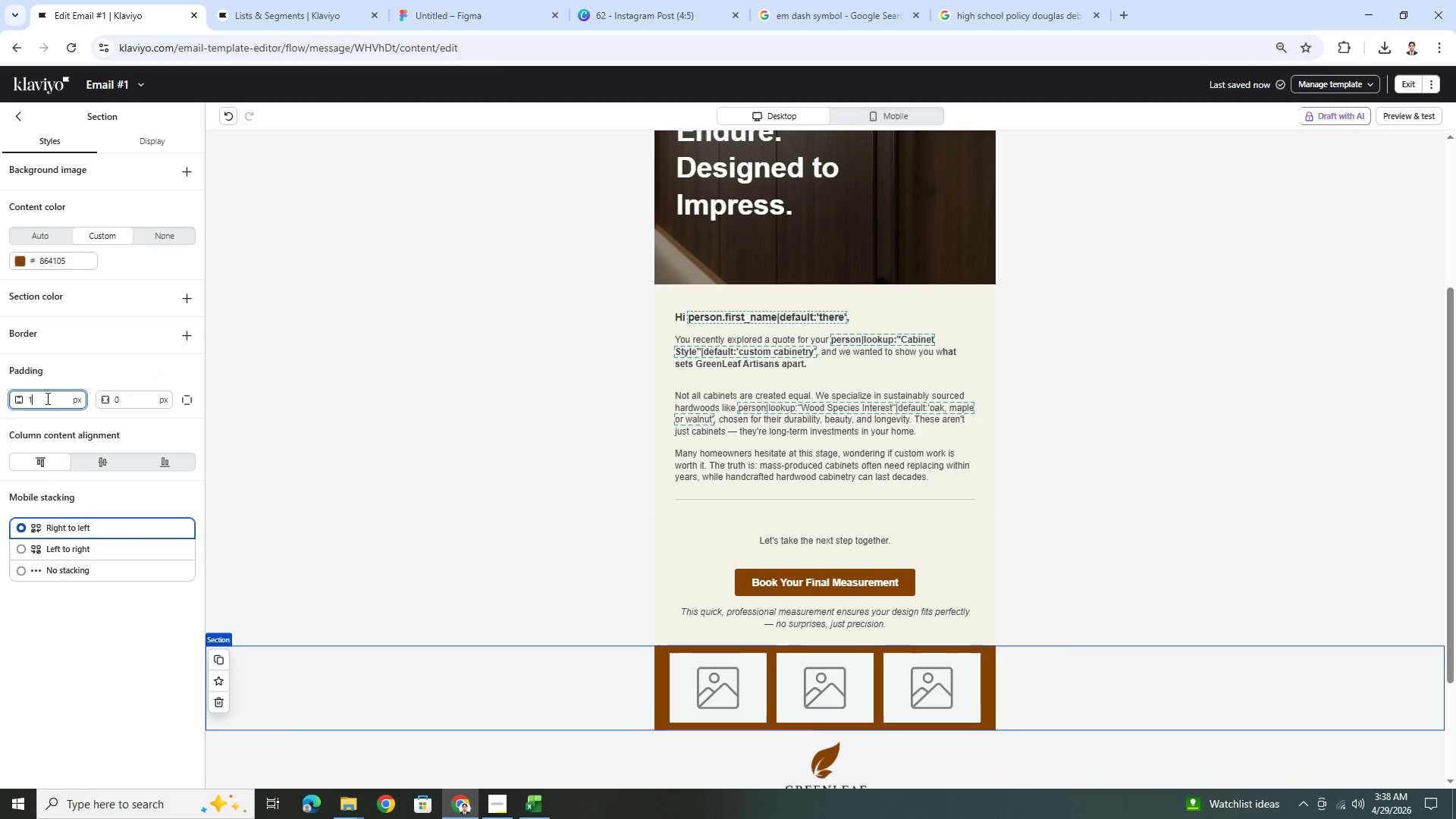 
key(Numpad8)
 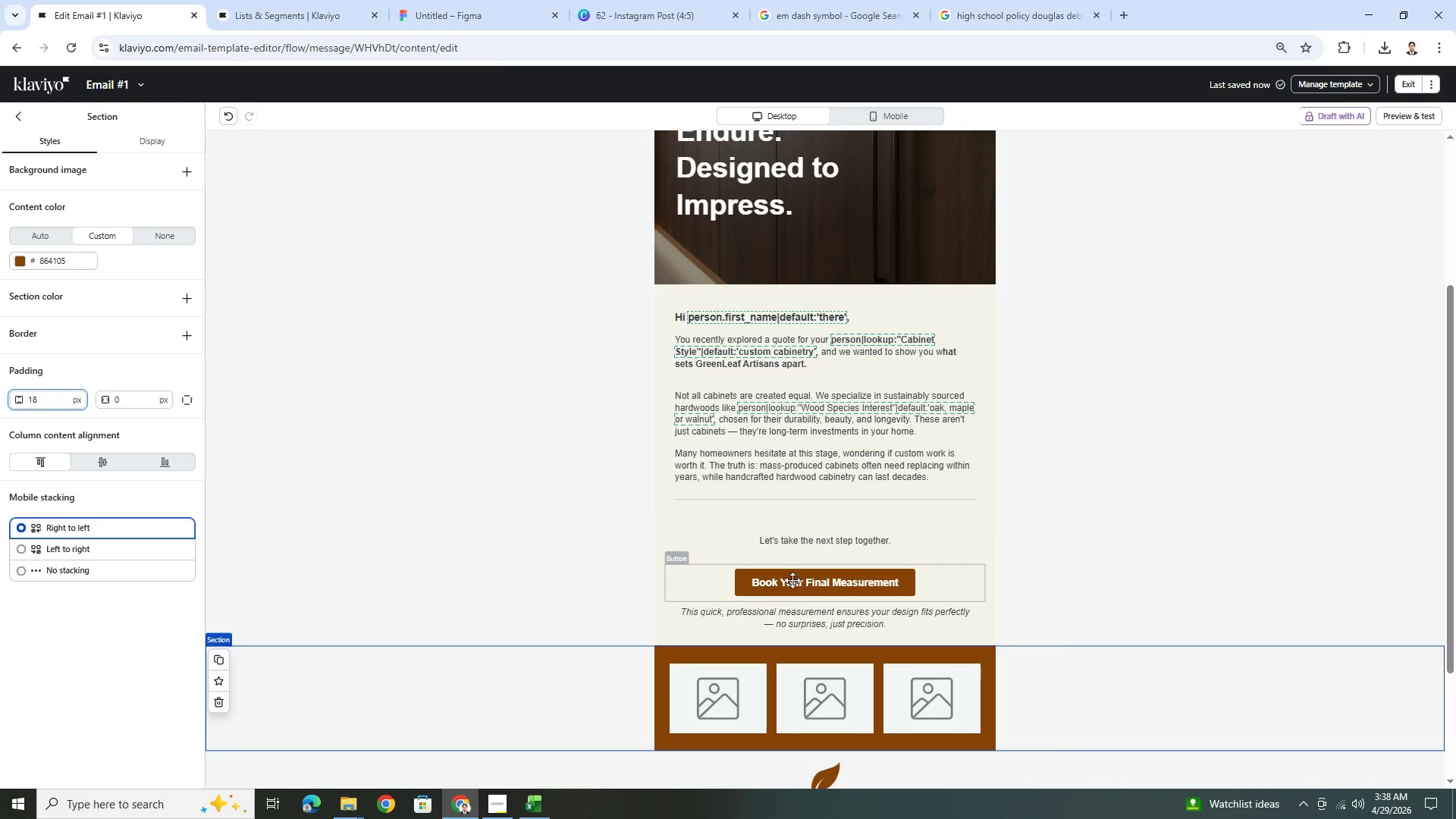 
scroll: coordinate [852, 596], scroll_direction: down, amount: 2.0
 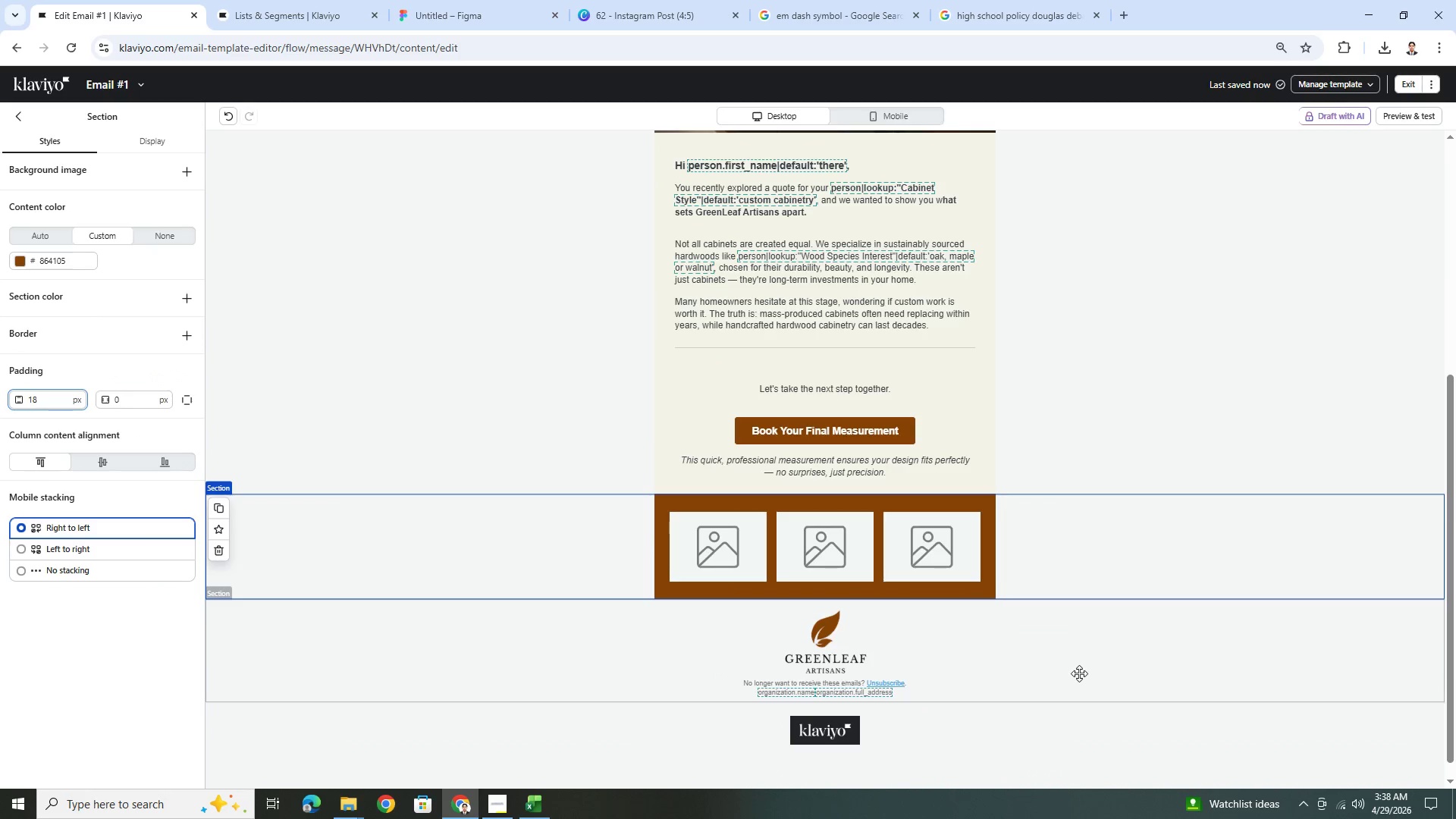 
left_click([1079, 673])
 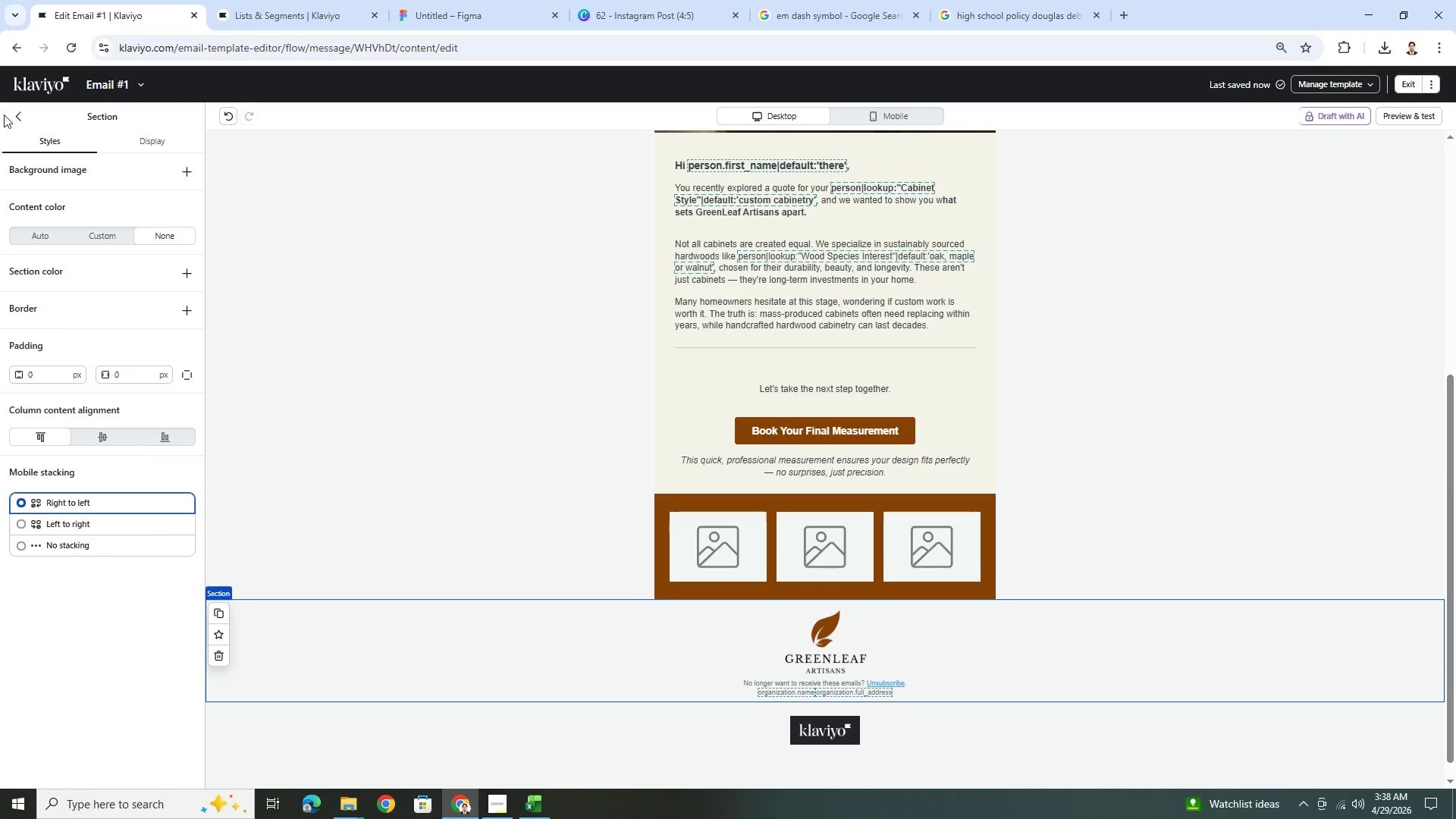 
left_click([19, 112])
 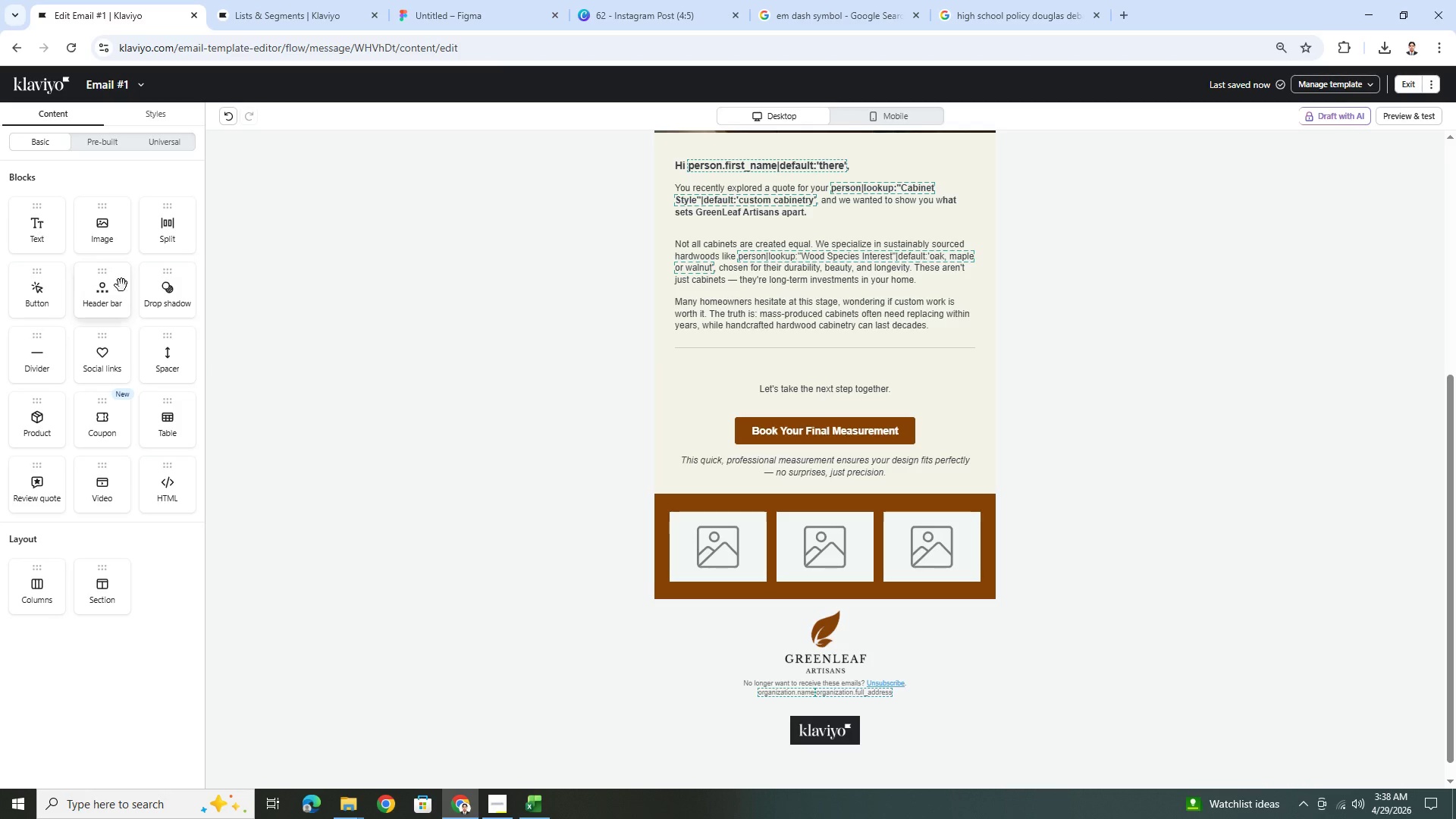 
left_click_drag(start_coordinate=[177, 360], to_coordinate=[819, 500])
 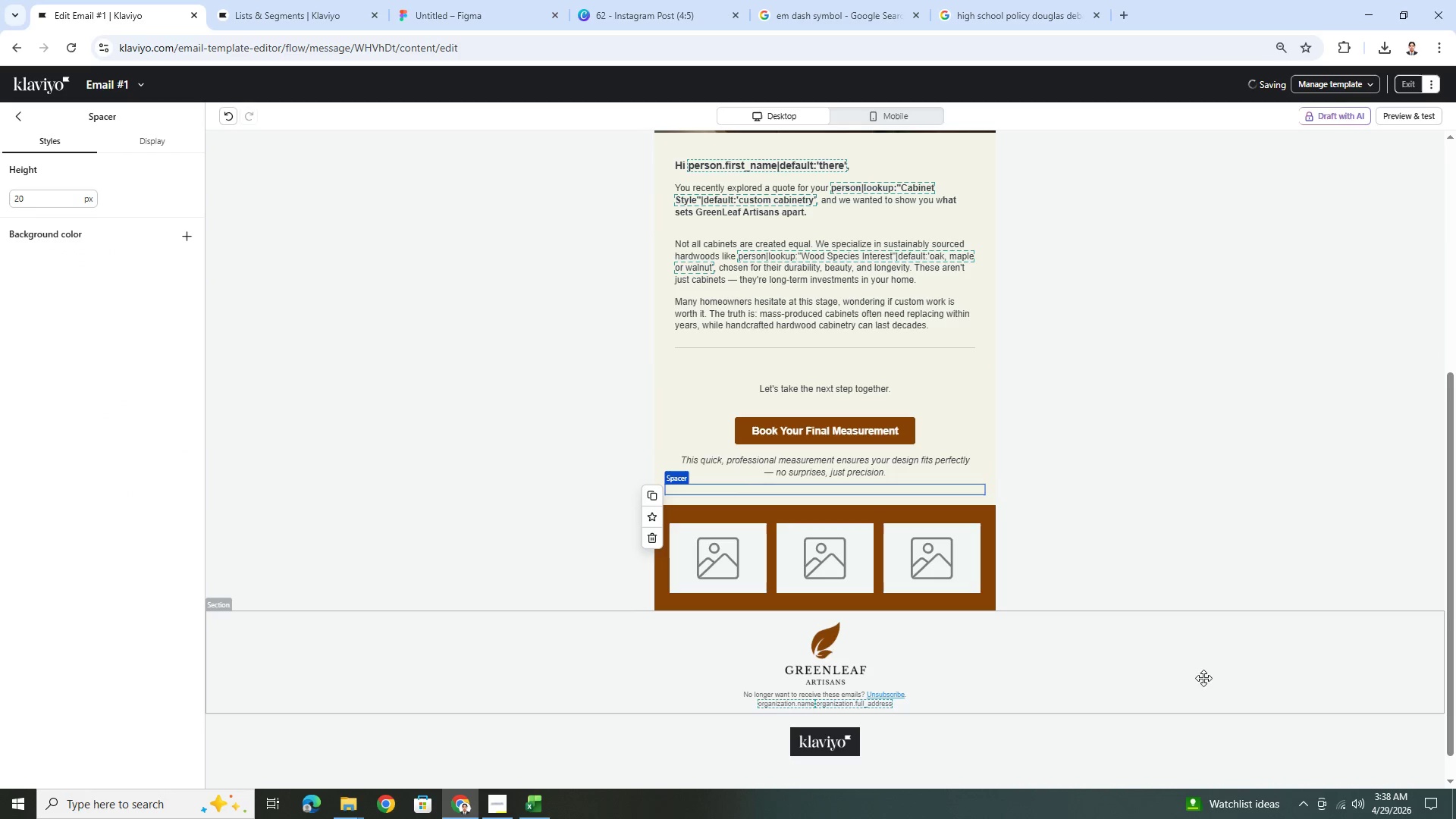 
left_click([1188, 686])
 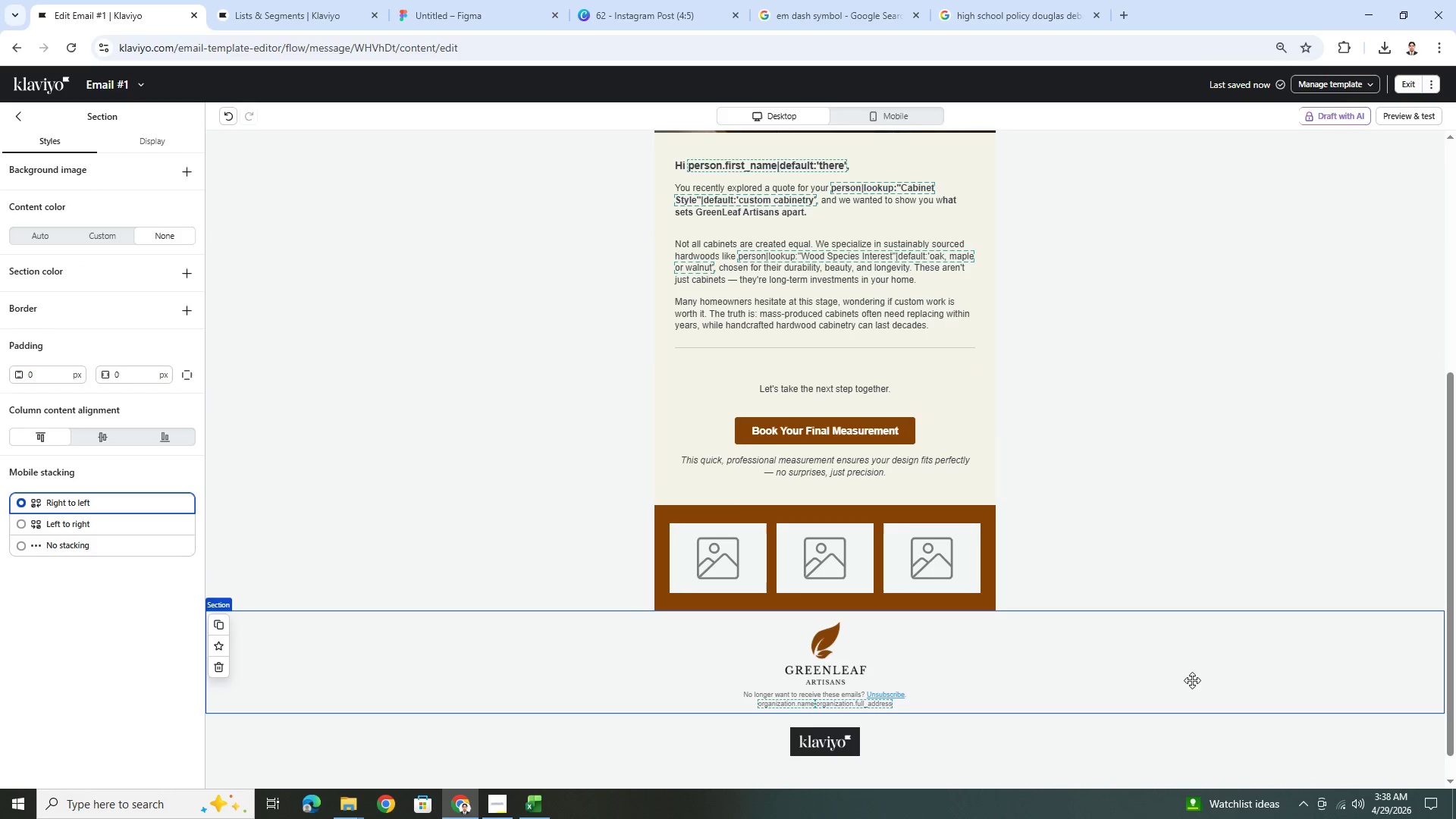 
scroll: coordinate [1193, 680], scroll_direction: up, amount: 5.0
 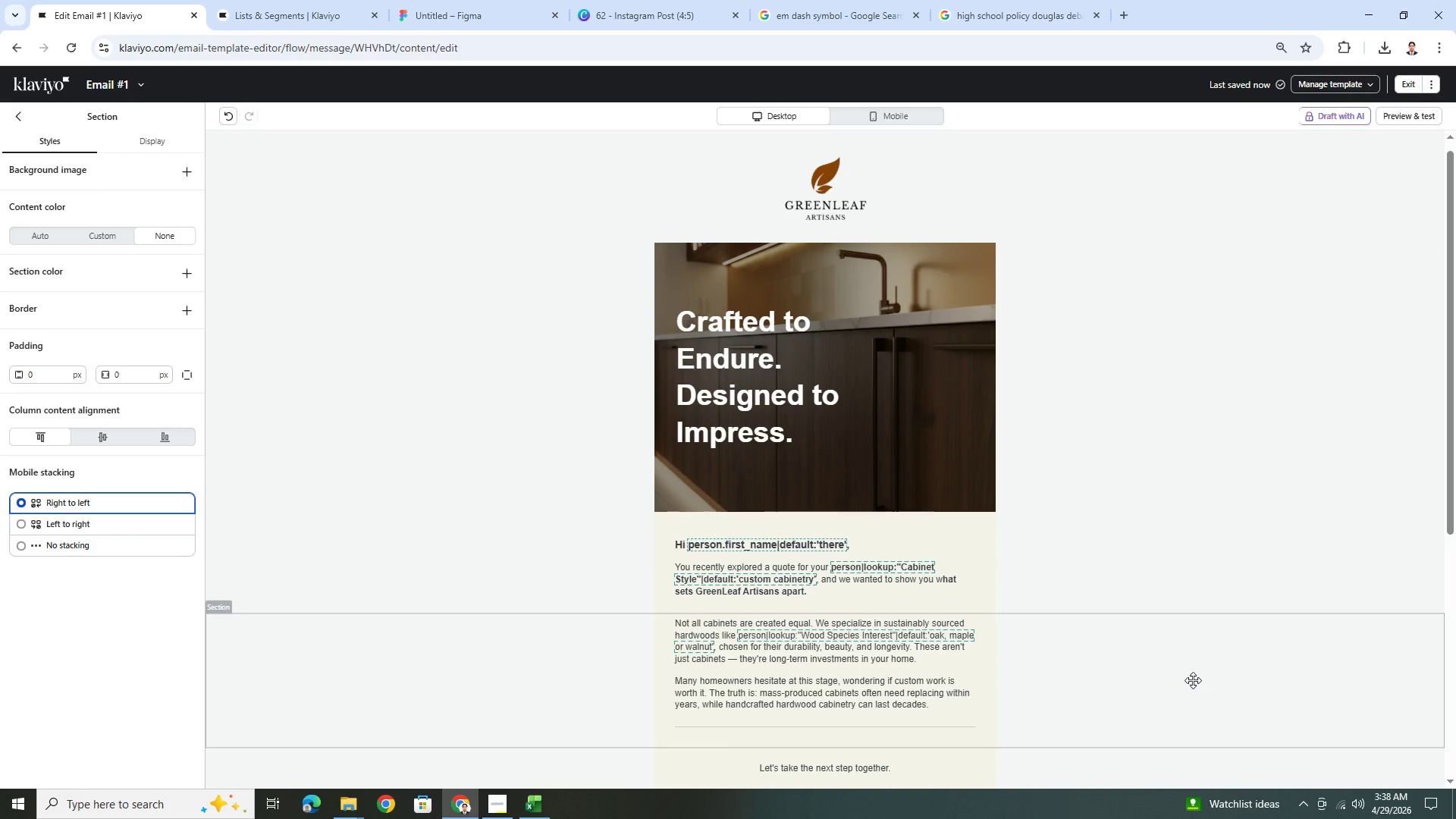 
scroll: coordinate [1193, 680], scroll_direction: down, amount: 4.0
 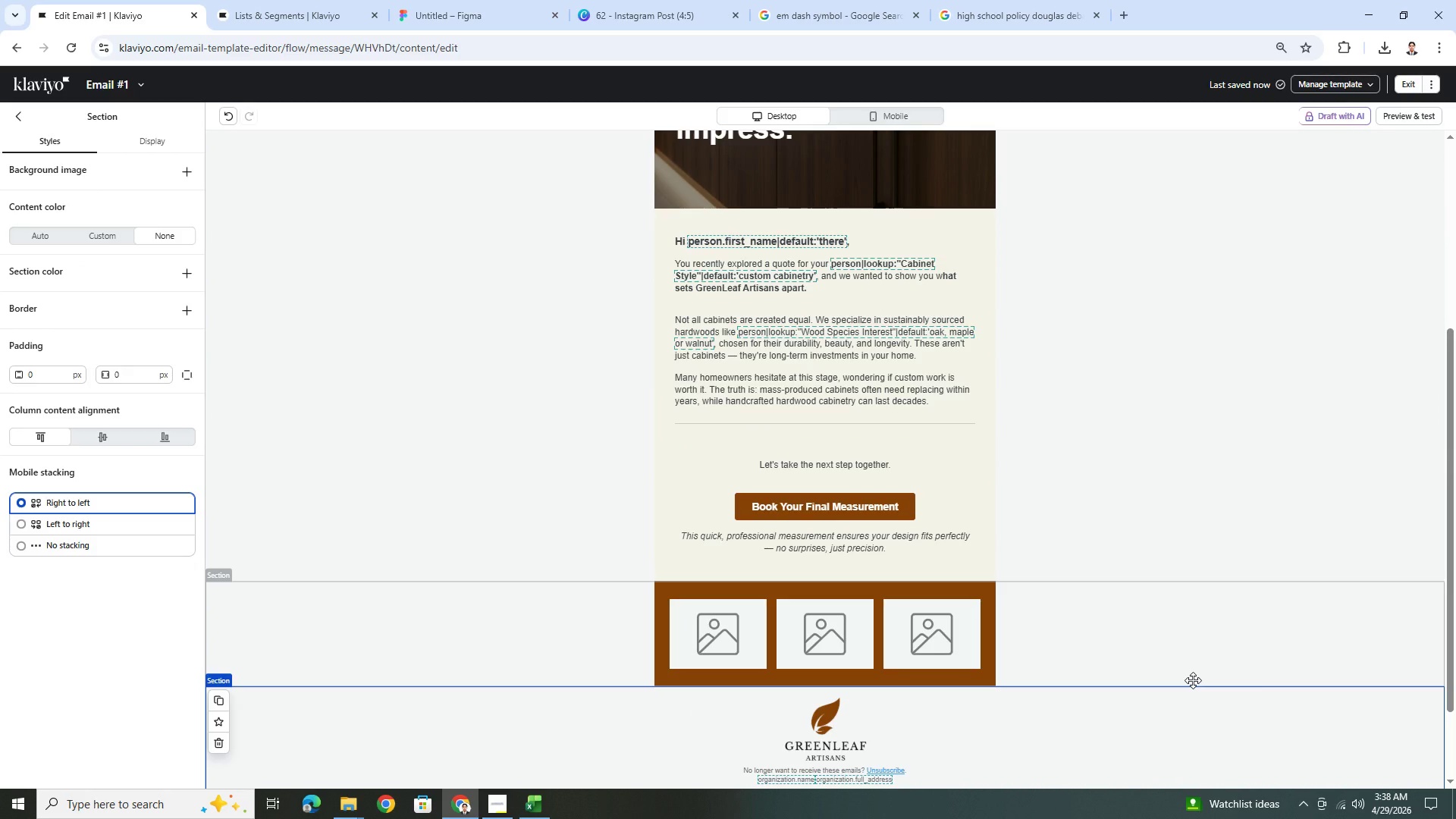 
wait(8.04)
 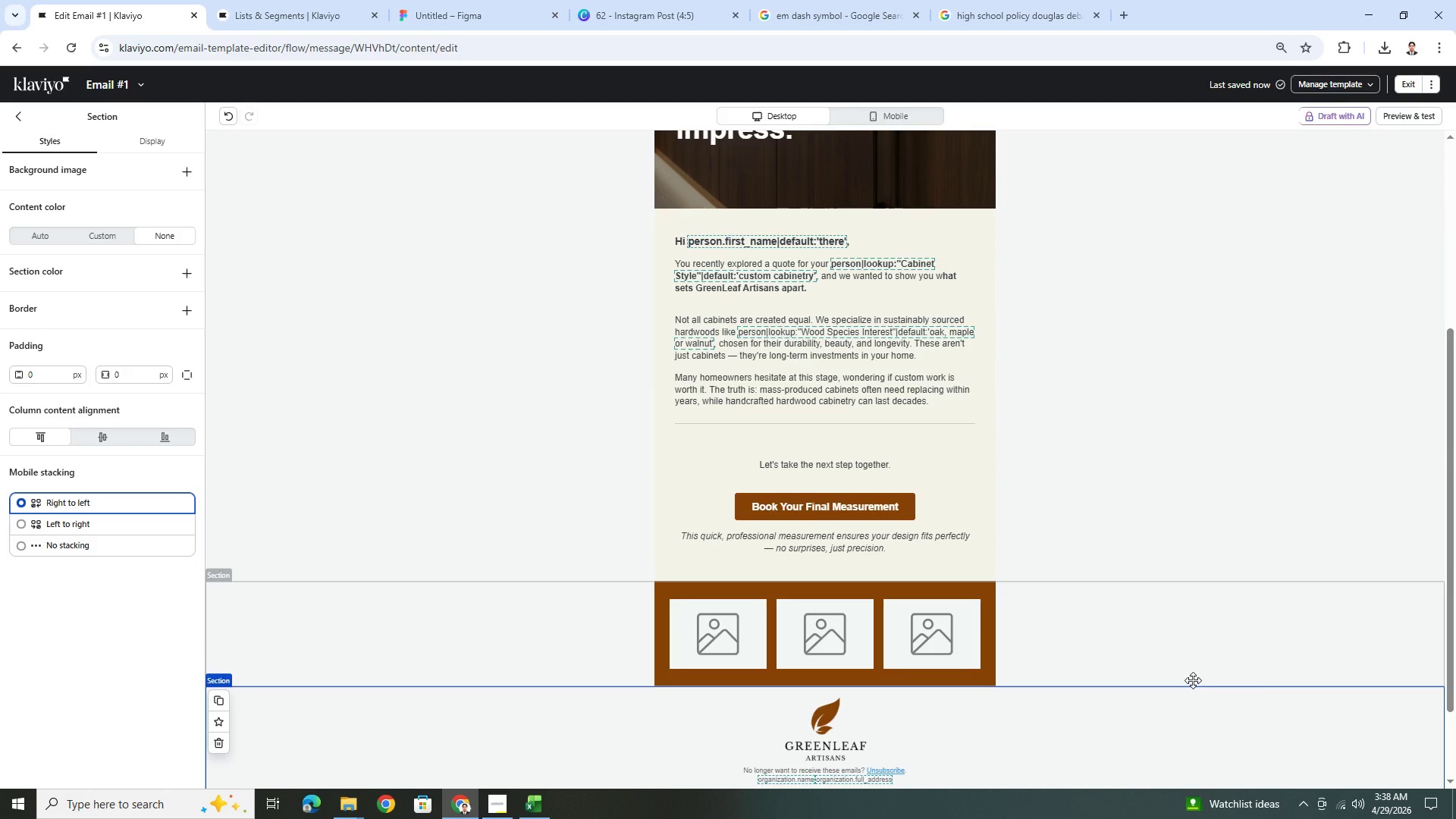 
double_click([798, 394])
 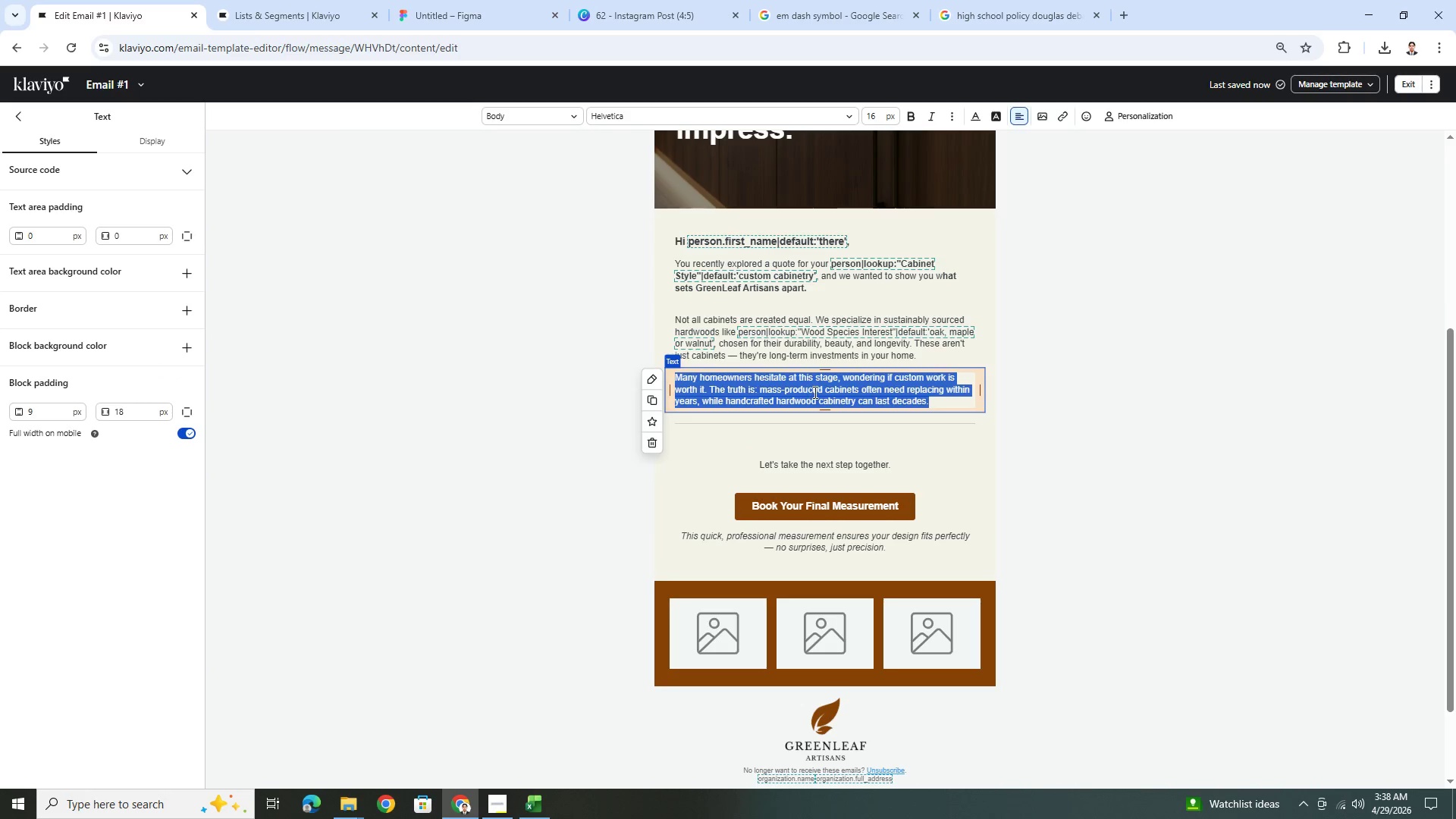 
left_click([816, 395])
 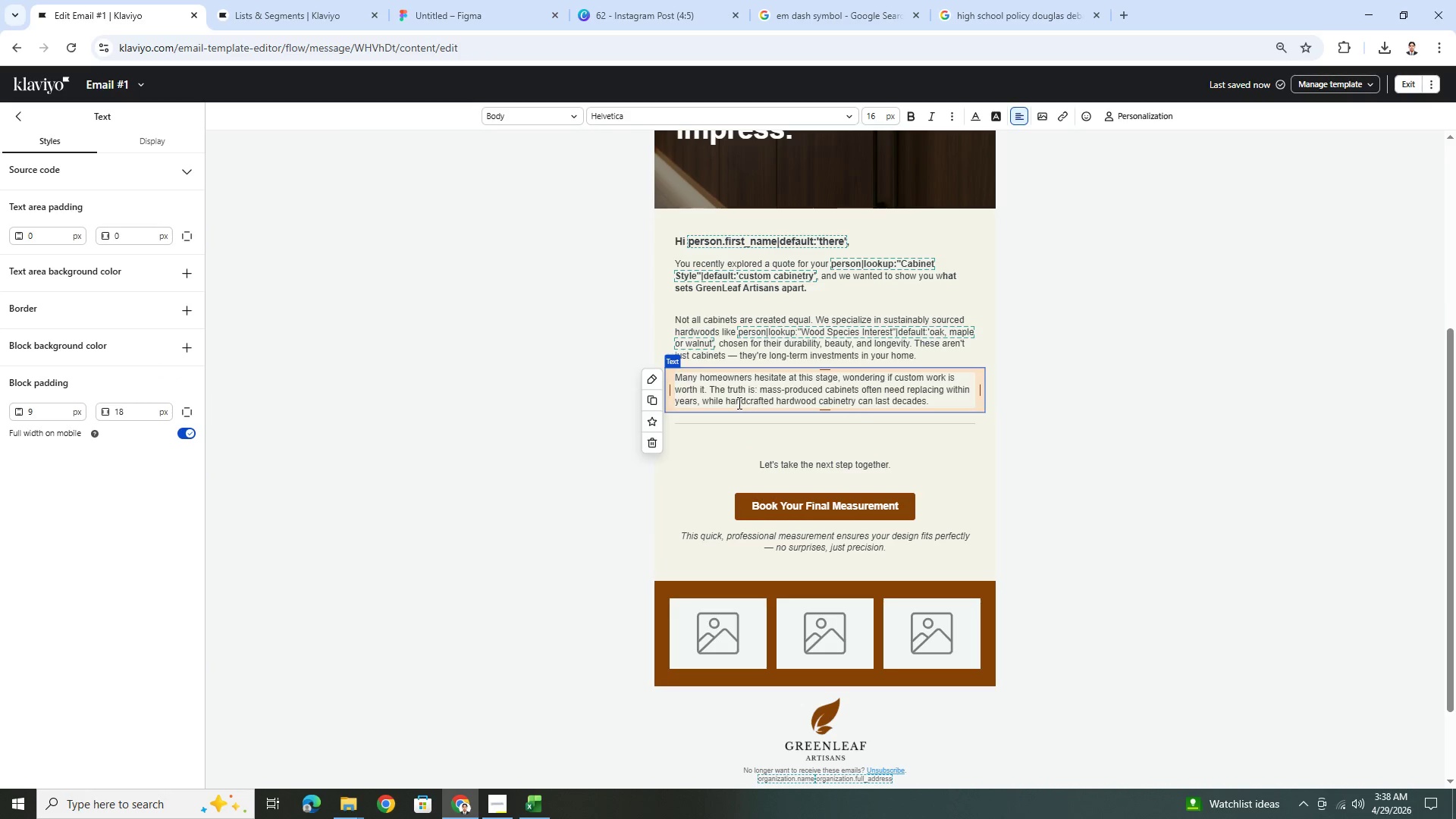 
wait(6.67)
 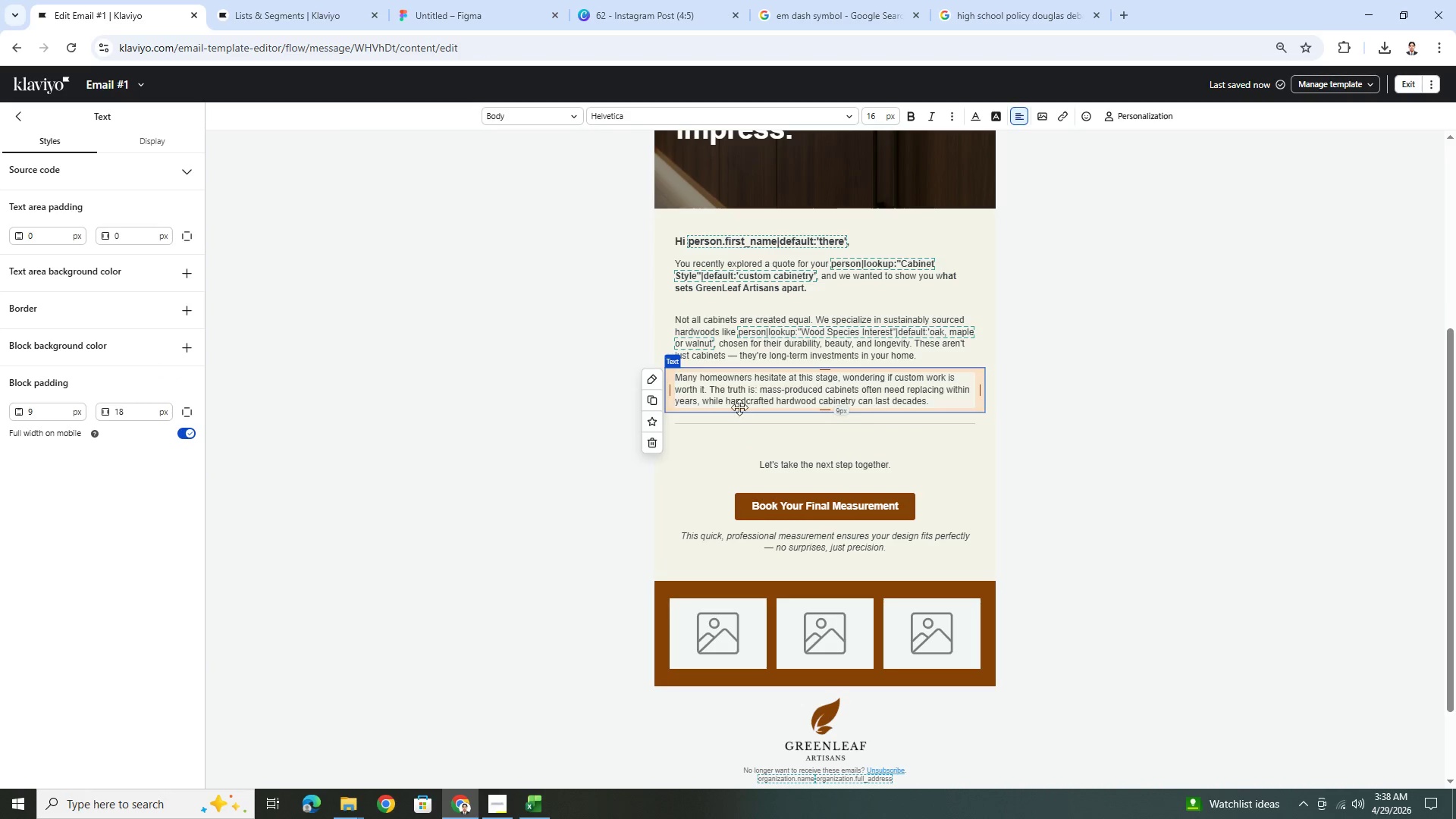 
left_click_drag(start_coordinate=[728, 400], to_coordinate=[936, 400])
 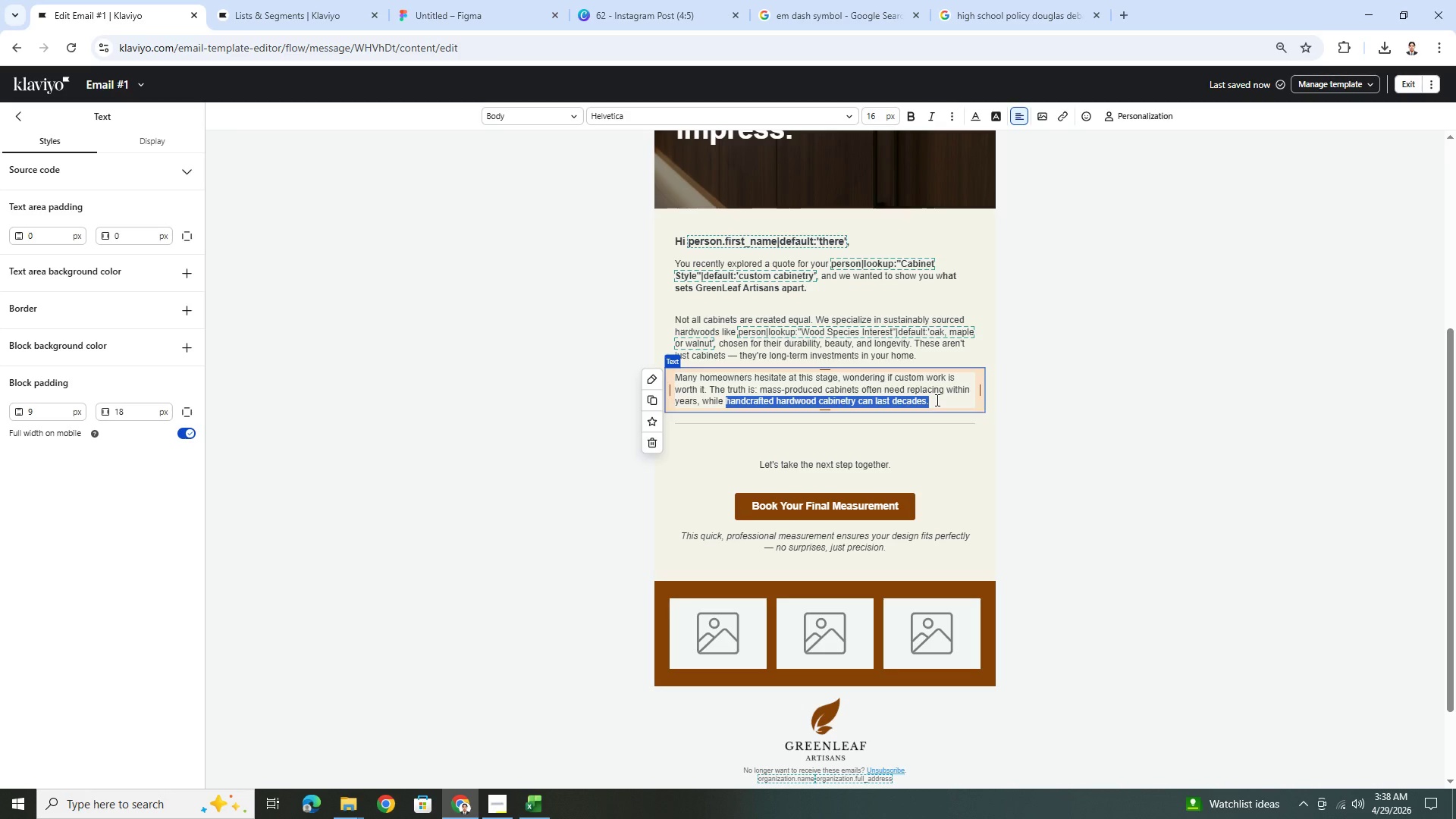 
key(Control+B)
 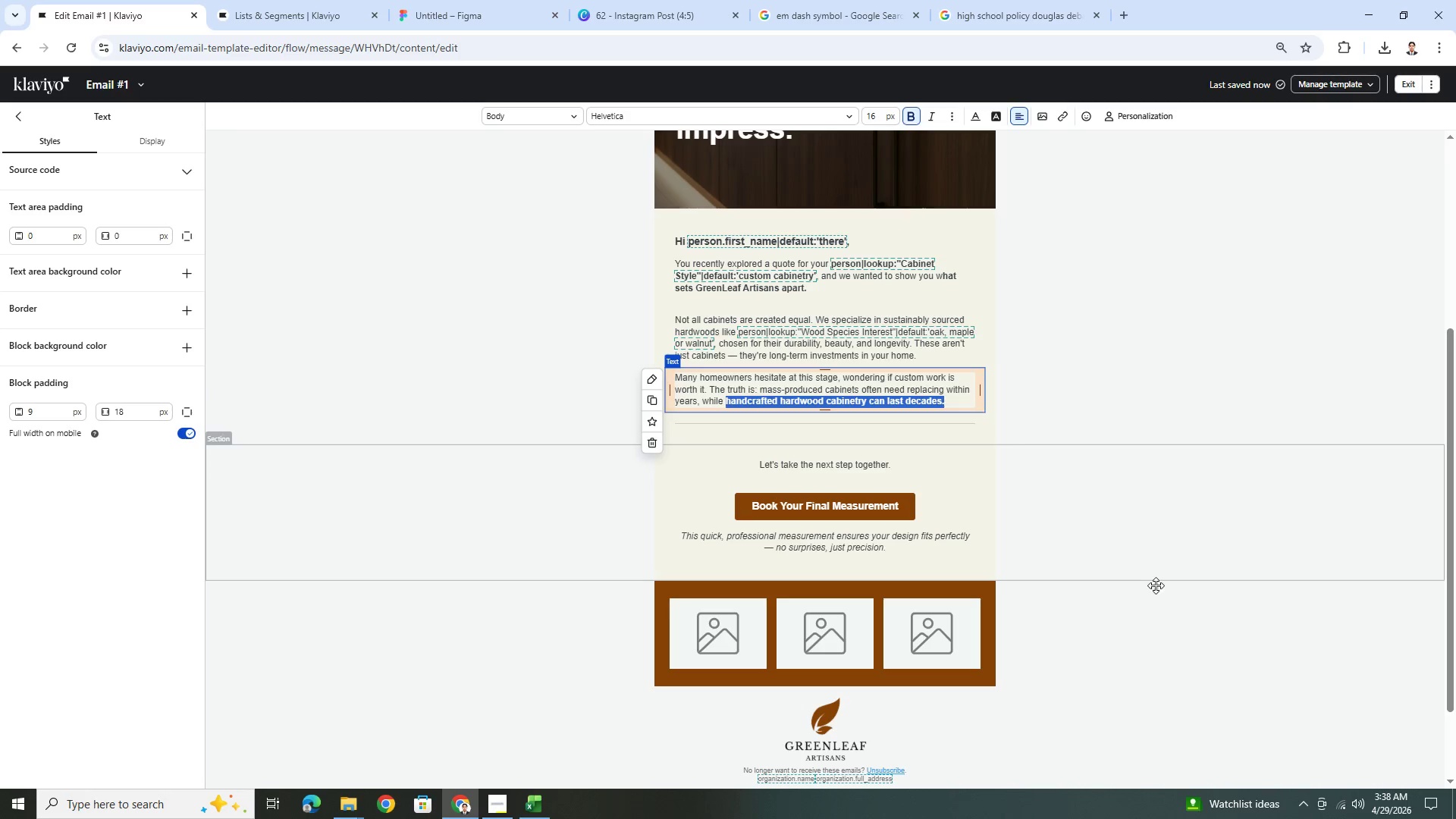 
left_click([1160, 595])
 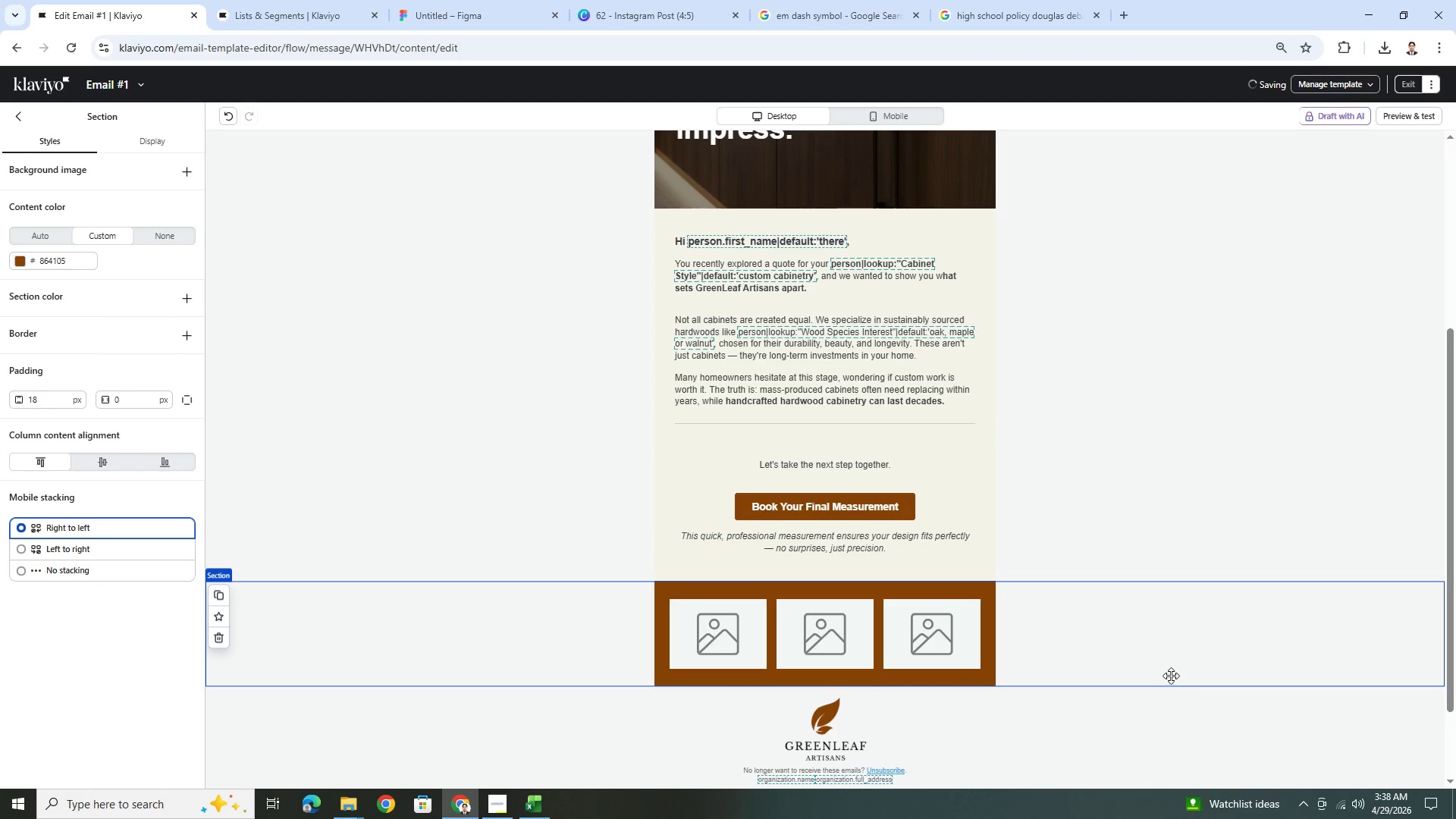 
scroll: coordinate [1170, 664], scroll_direction: up, amount: 1.0
 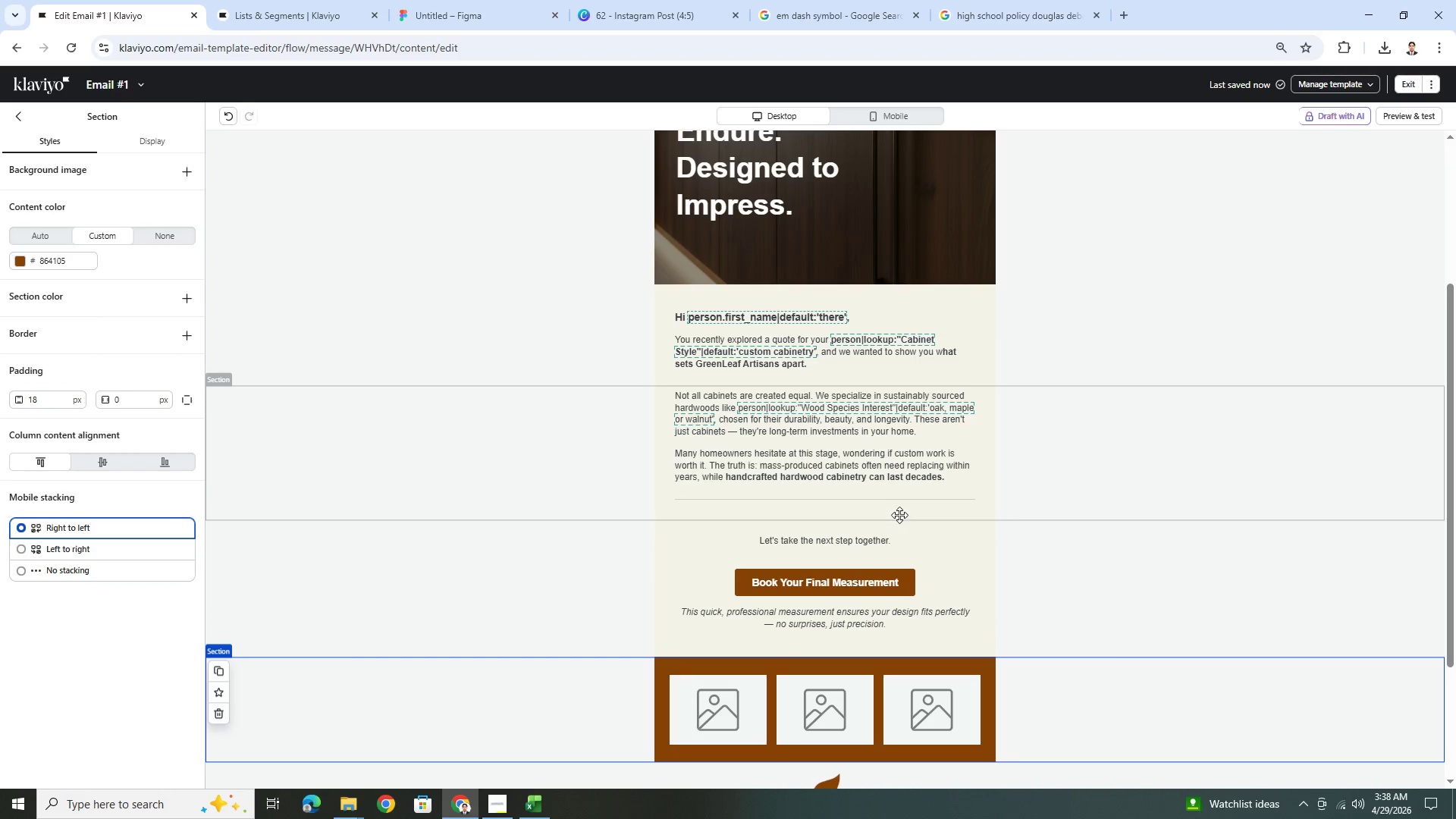 
left_click([899, 515])
 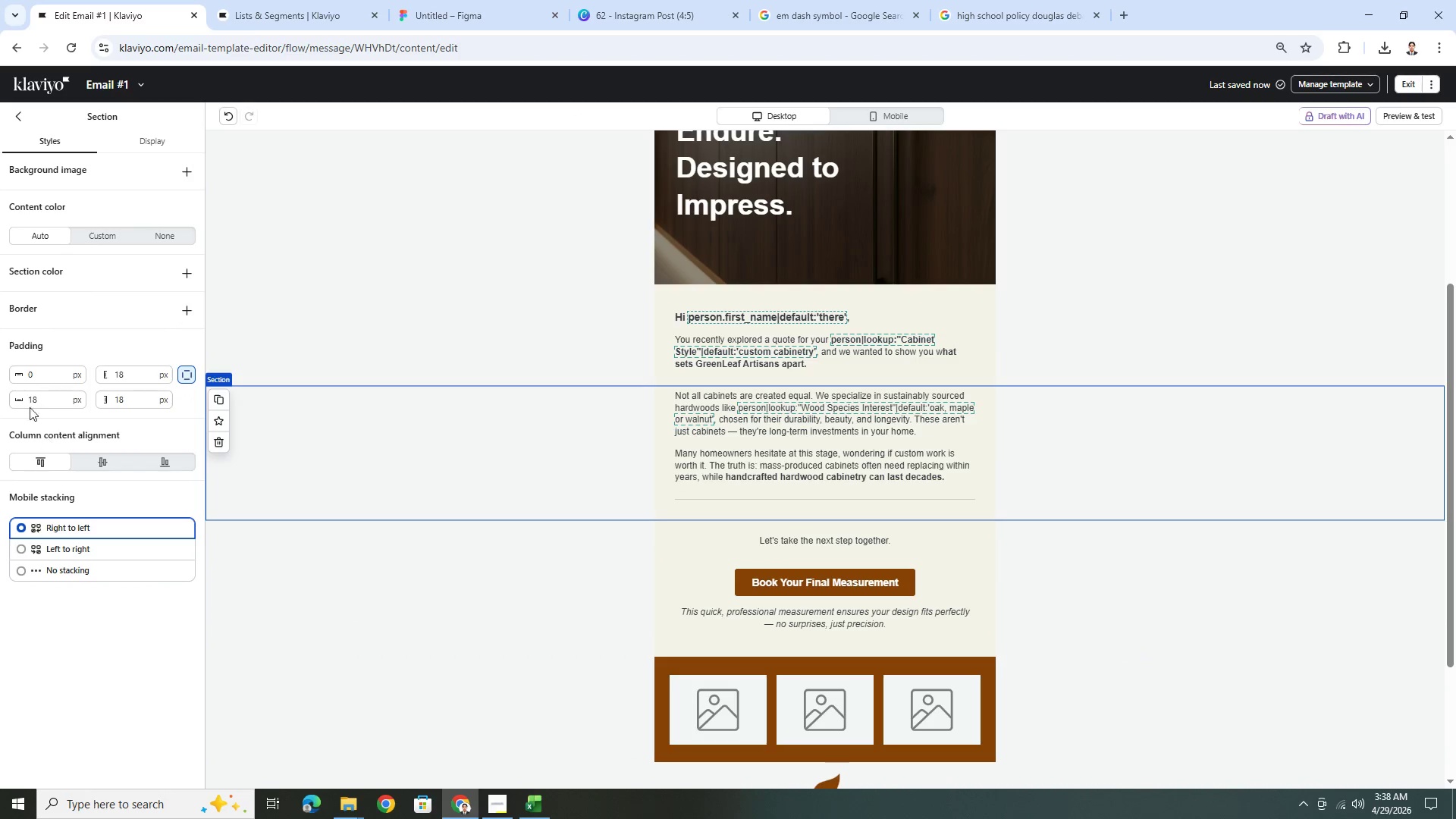 
double_click([40, 400])
 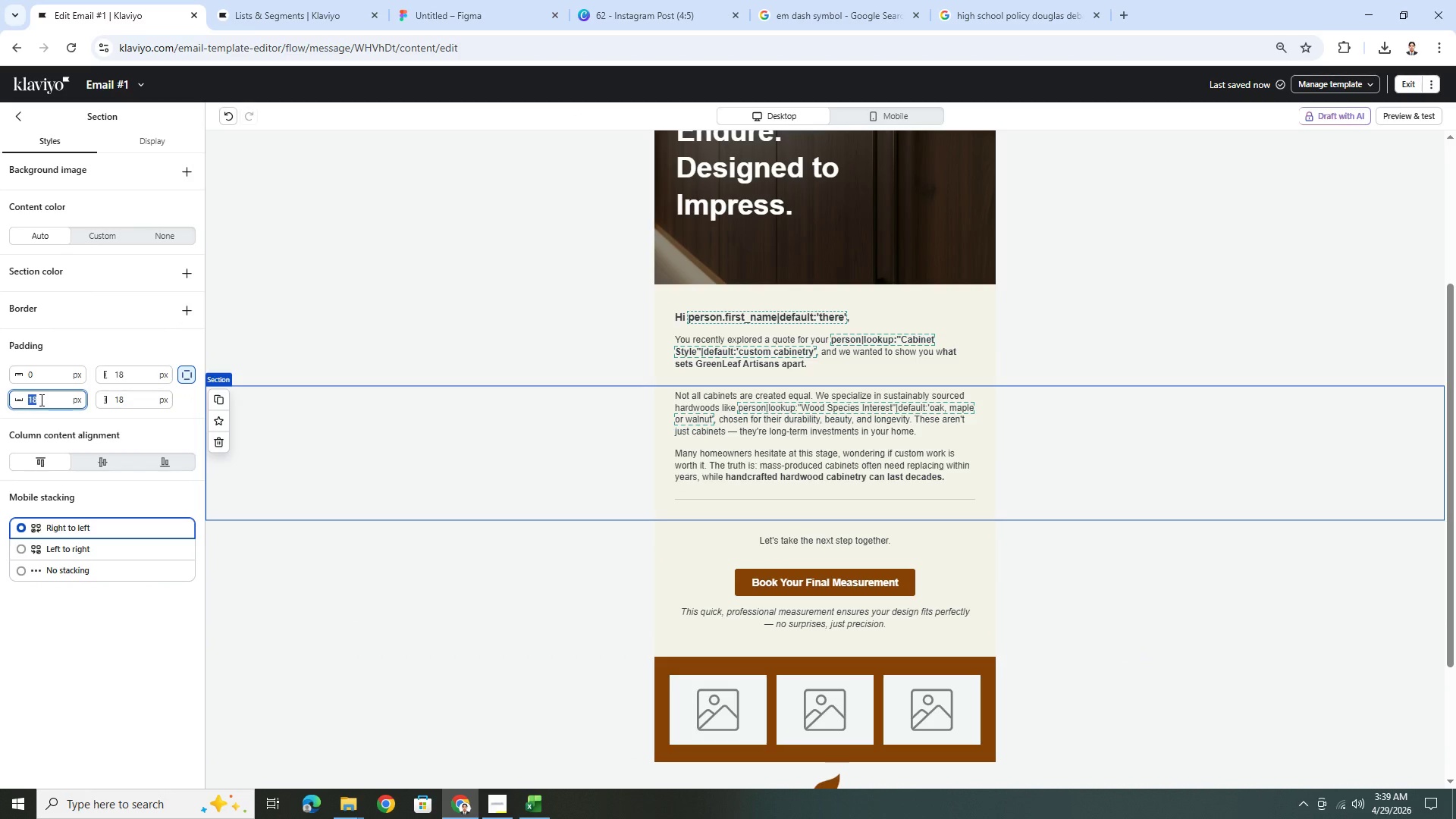 
key(Numpad9)
 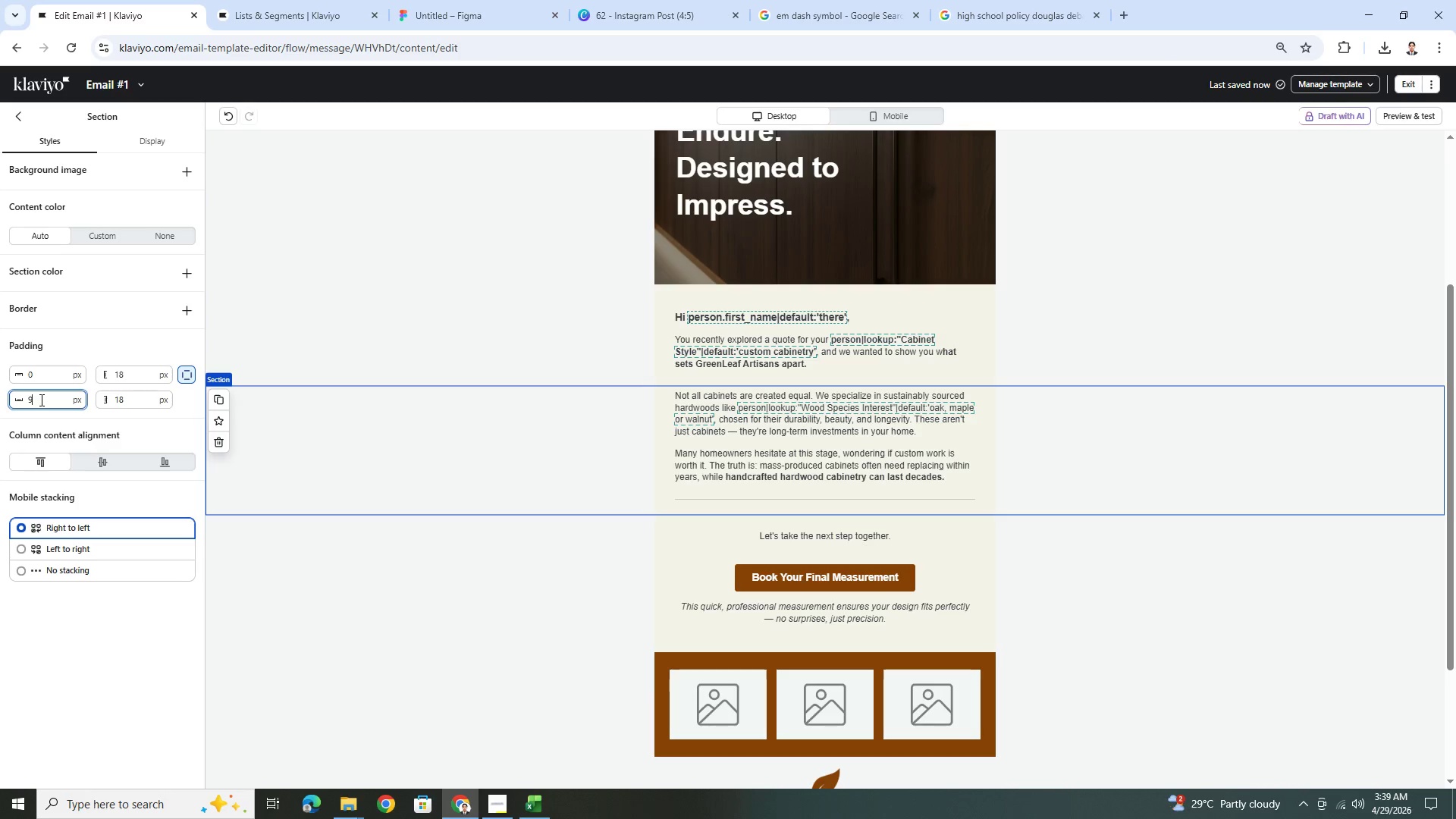 
double_click([40, 400])
 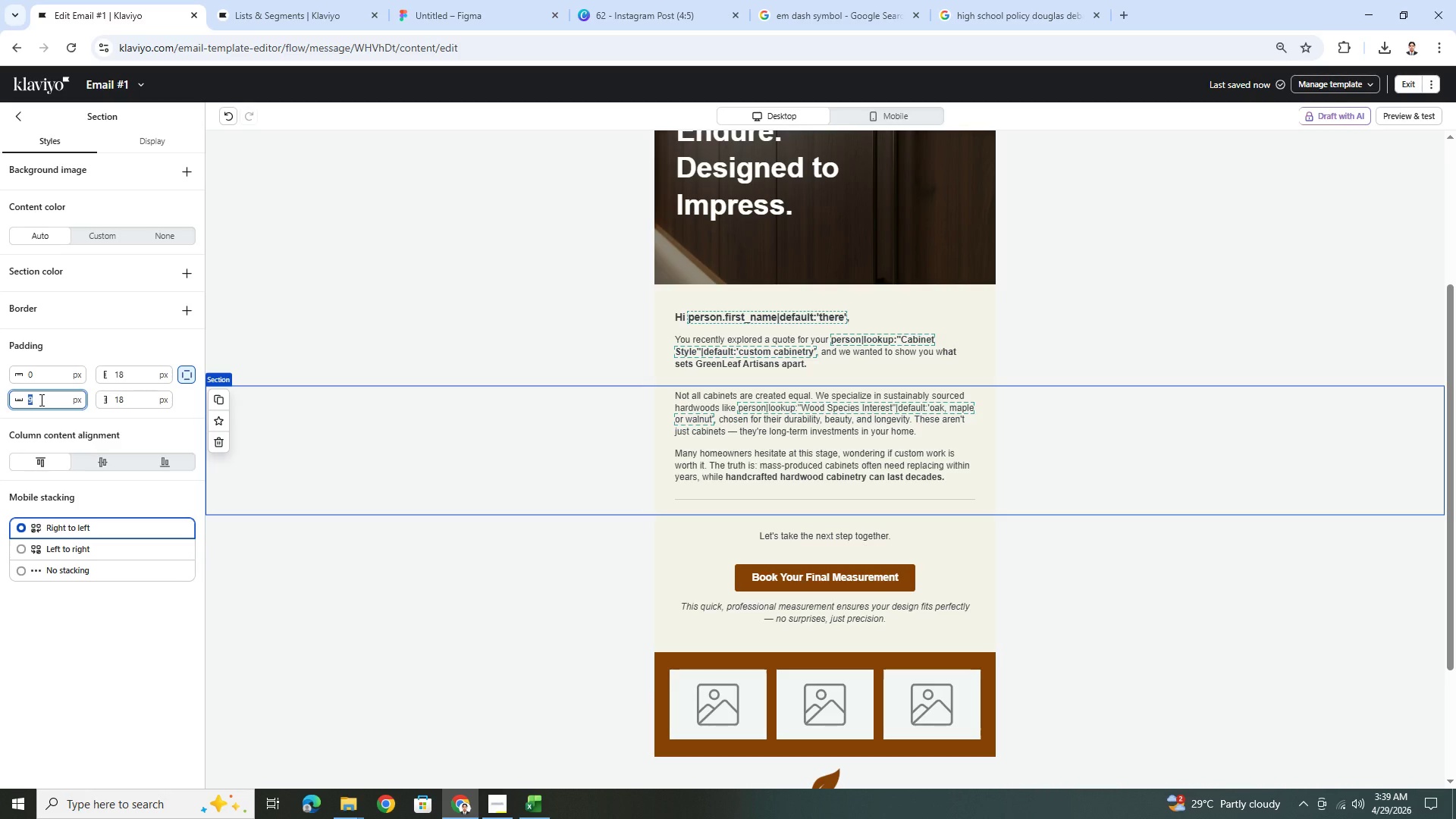 
key(Numpad0)
 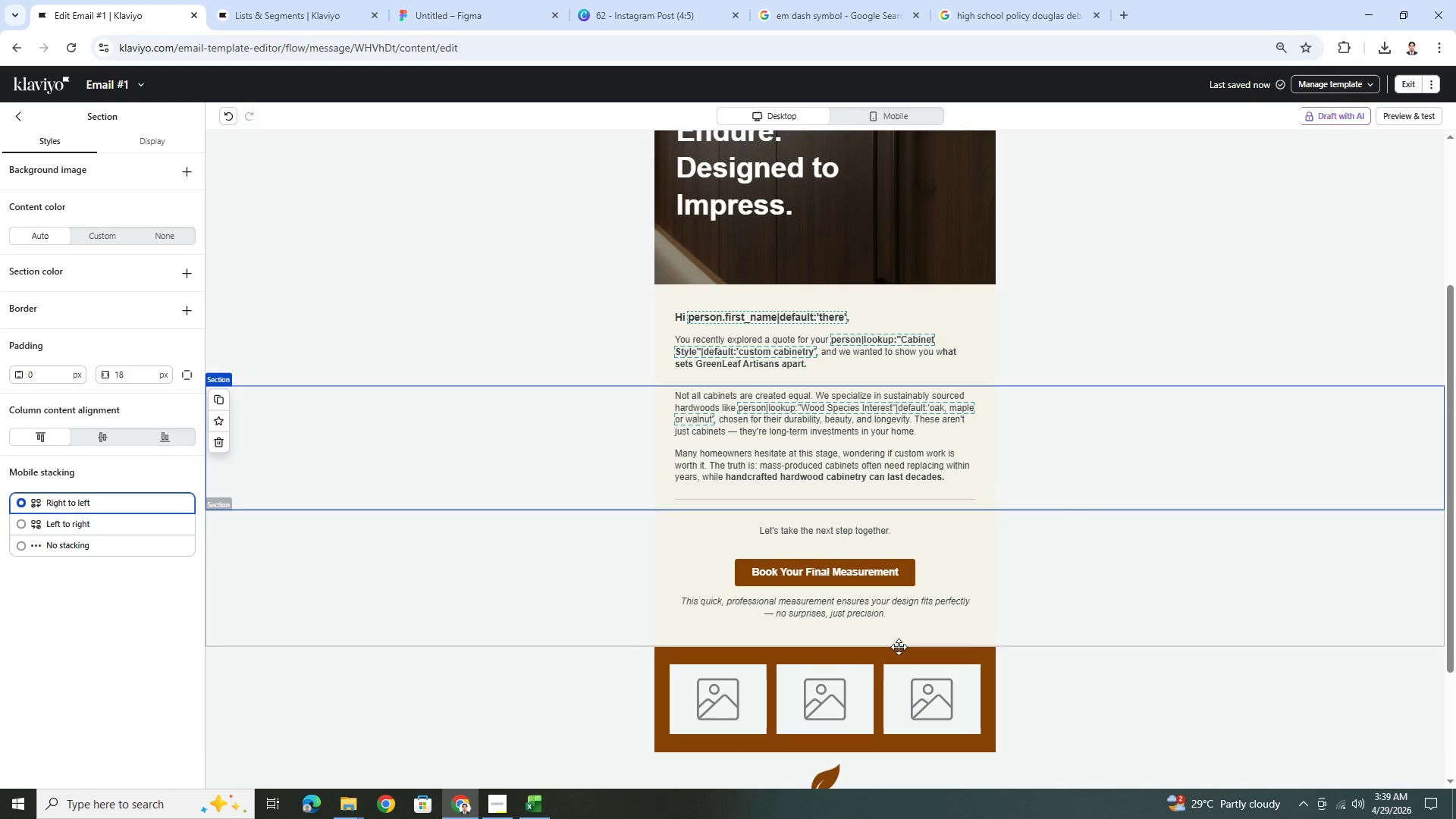 
left_click([1101, 684])
 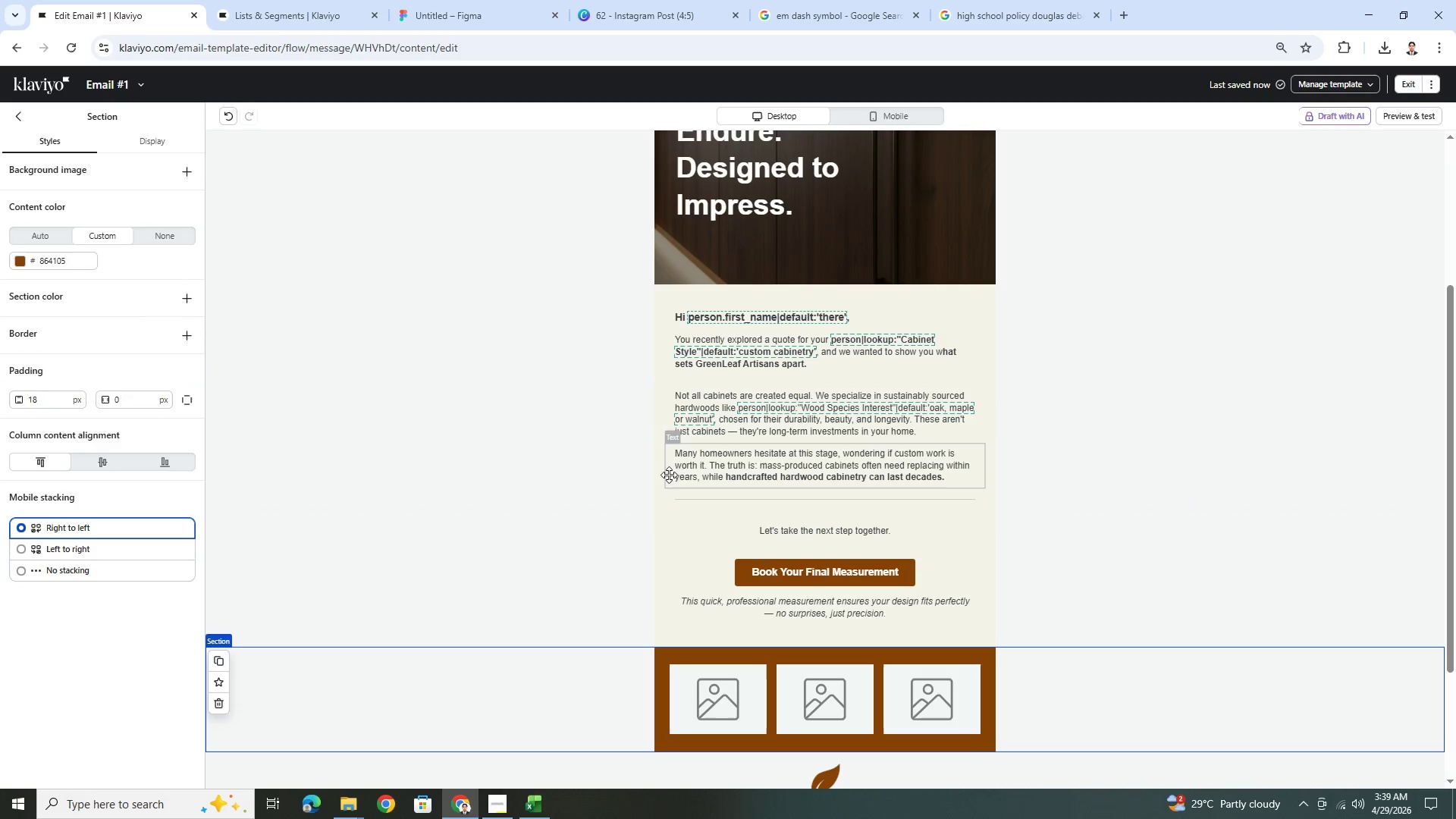 
left_click([690, 494])
 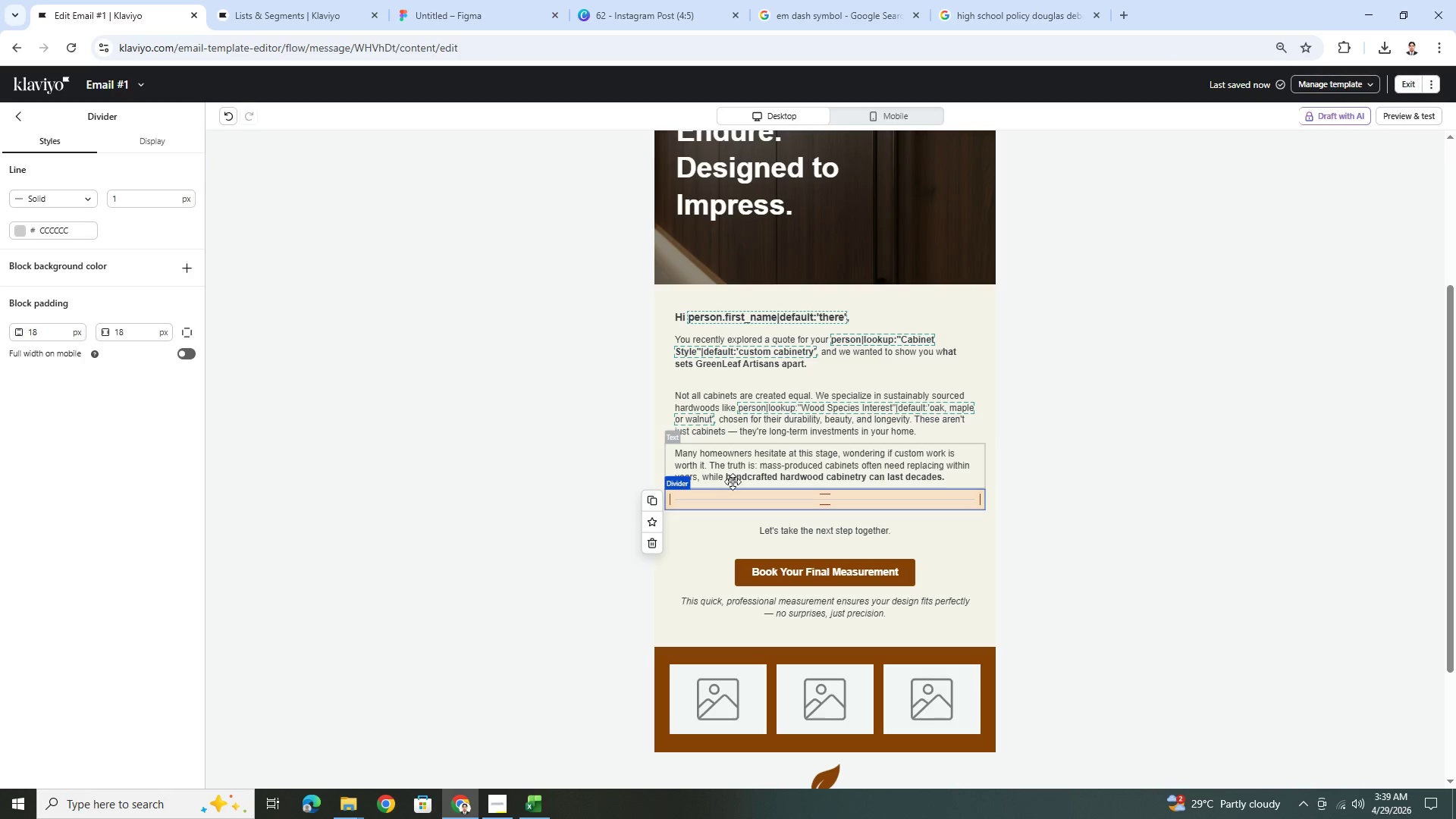 
left_click([566, 429])
 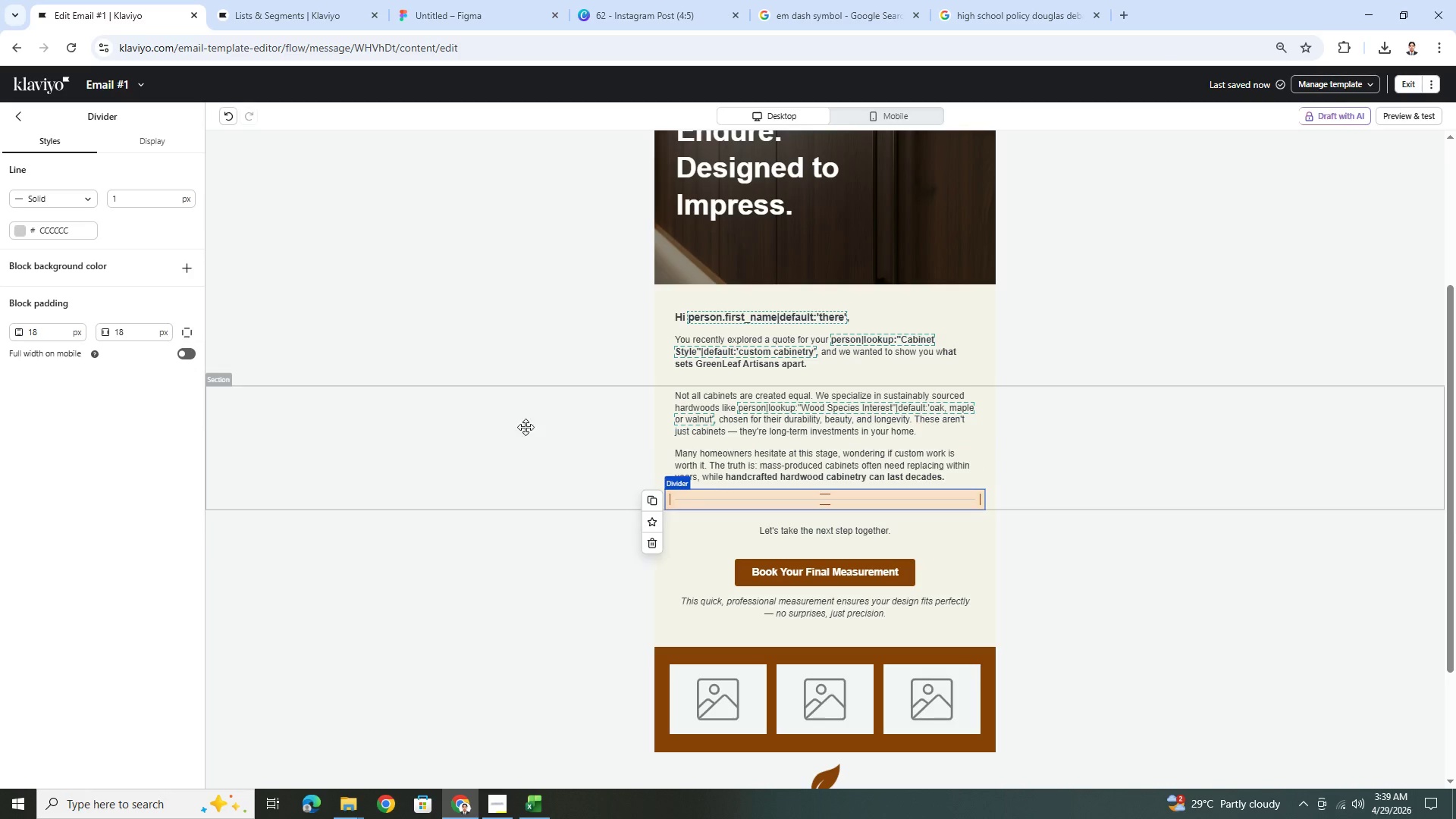 
mouse_move([99, 419])
 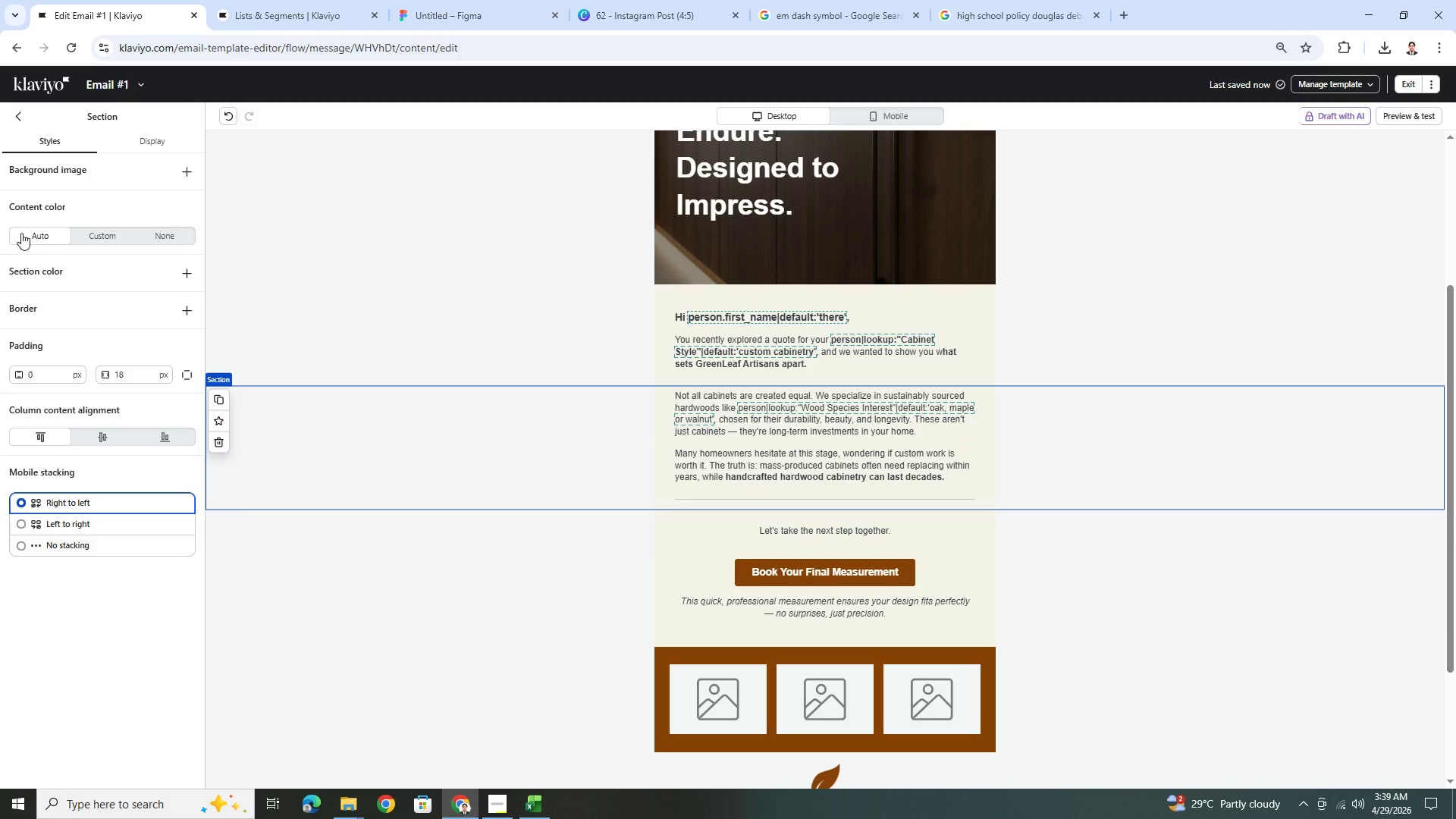 
left_click([17, 117])
 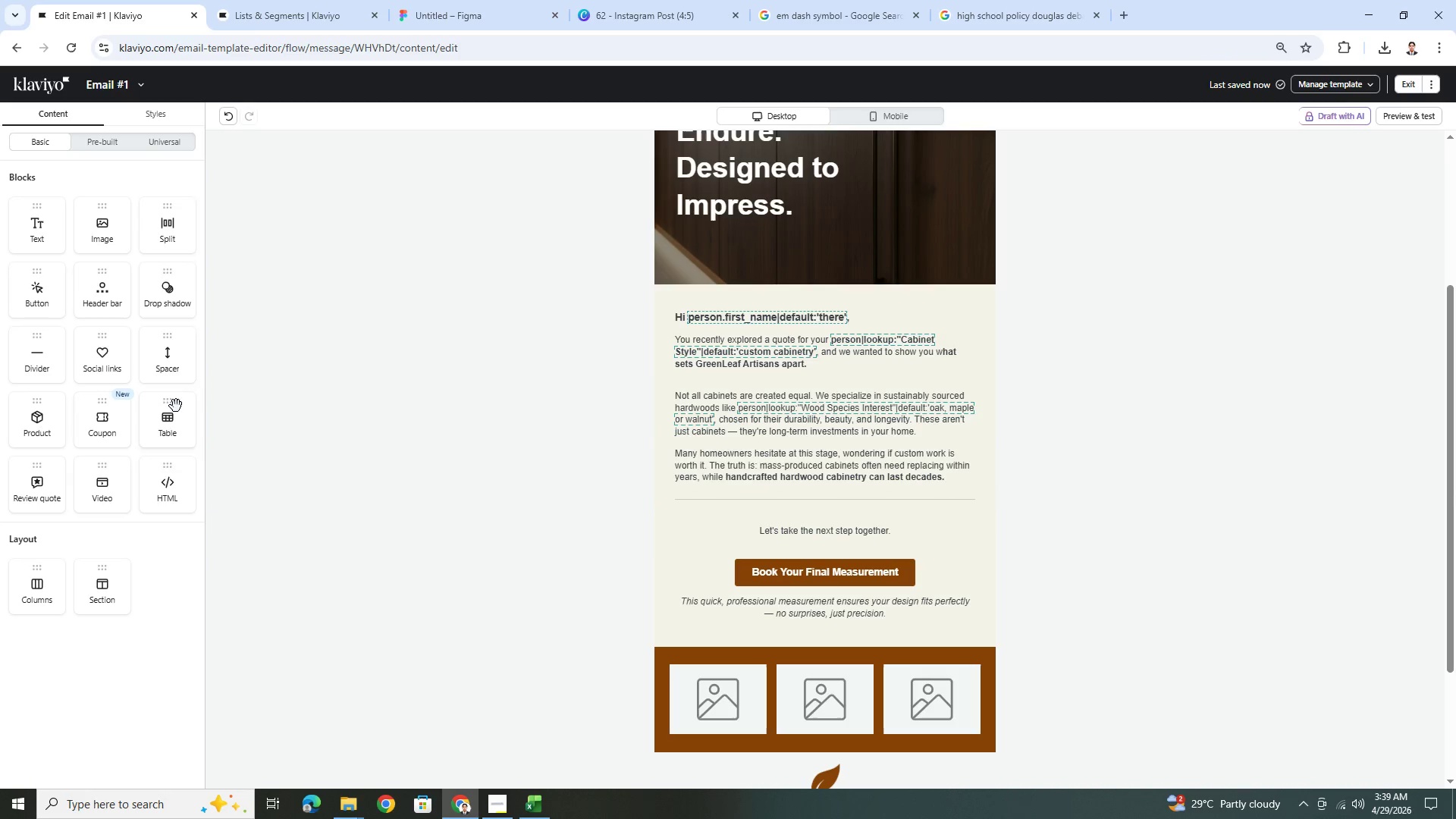 
left_click_drag(start_coordinate=[170, 360], to_coordinate=[848, 487])
 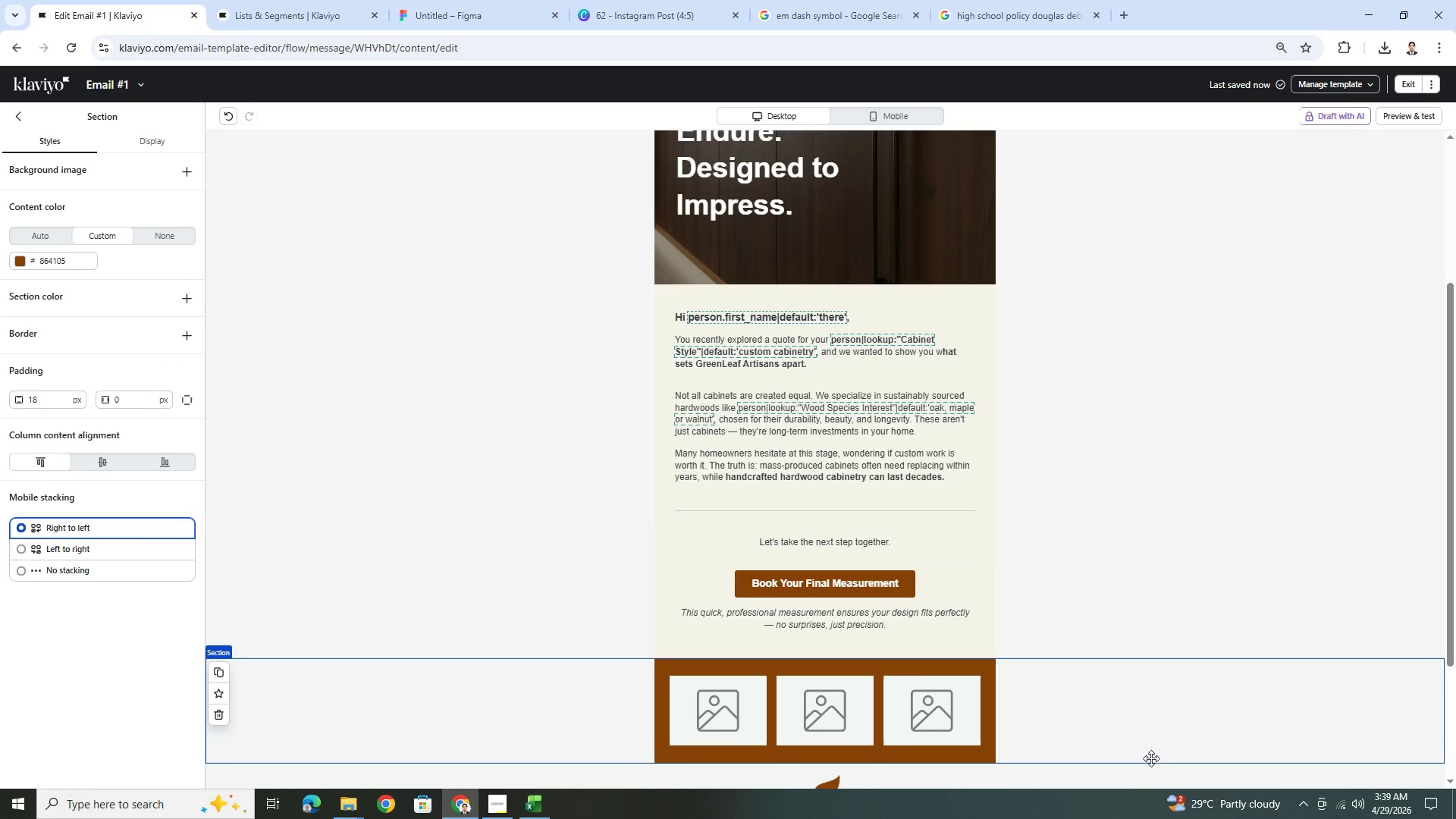 
wait(7.84)
 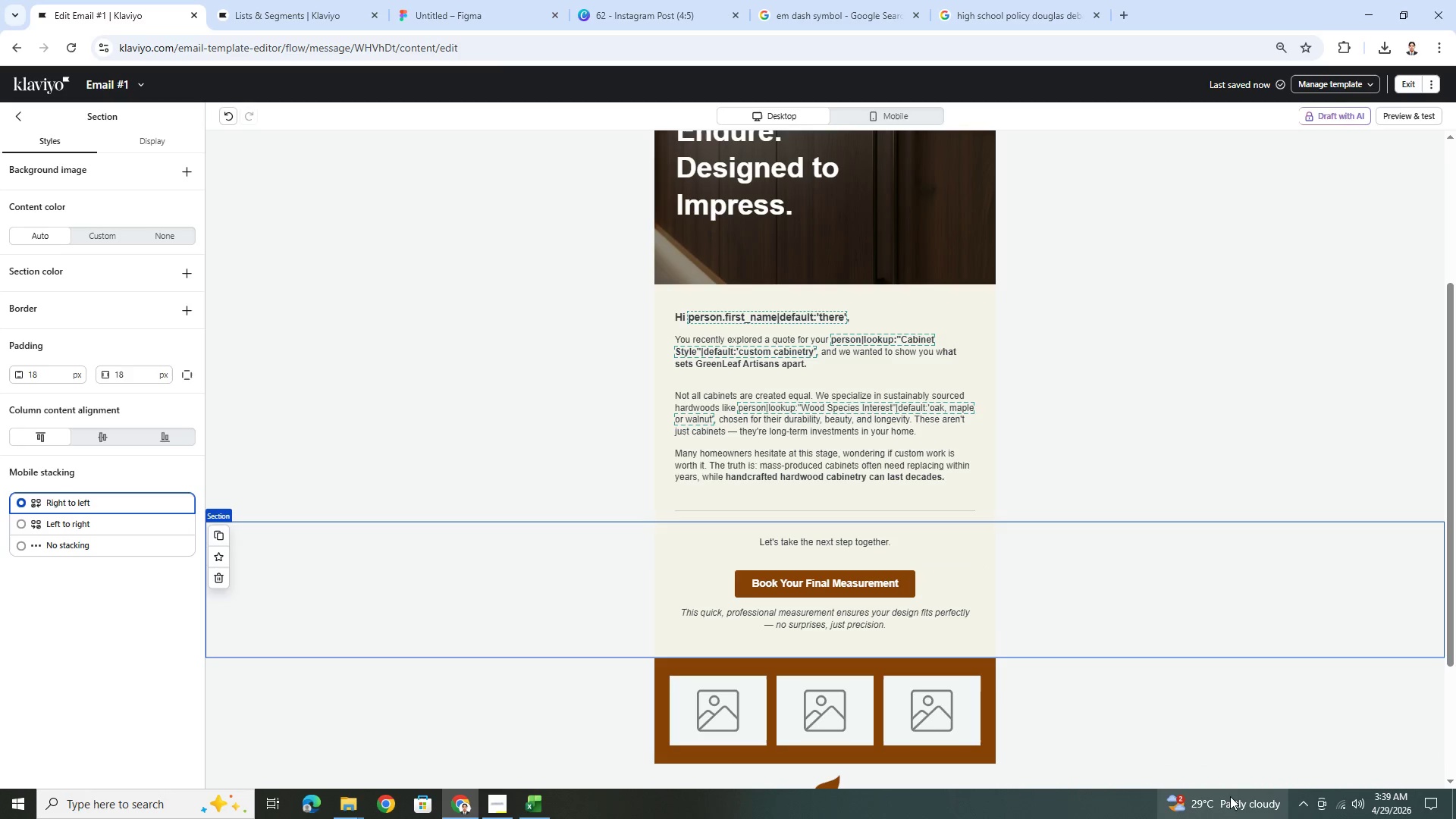 
scroll: coordinate [1151, 767], scroll_direction: up, amount: 2.0
 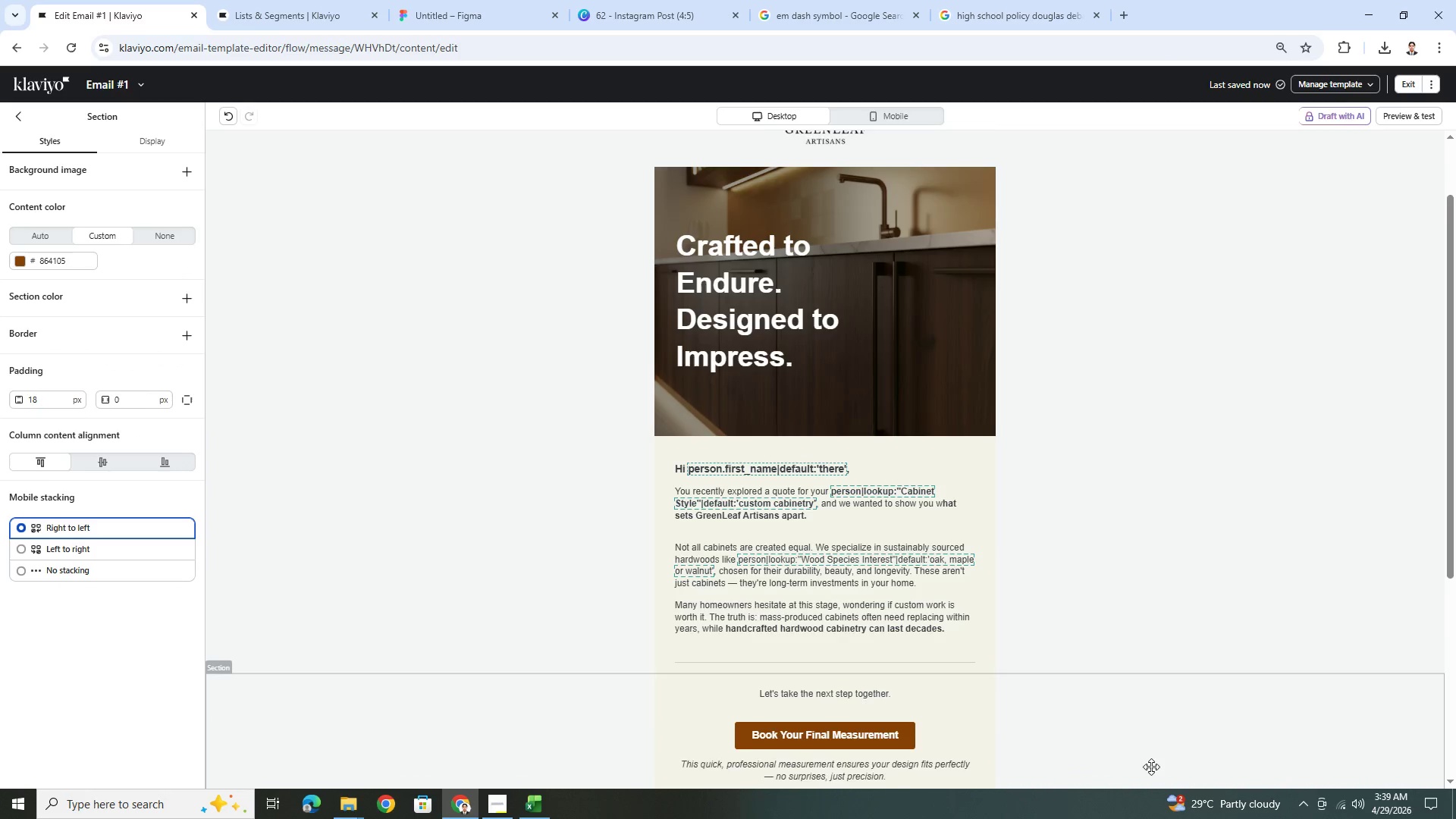 
scroll: coordinate [1151, 767], scroll_direction: down, amount: 1.0
 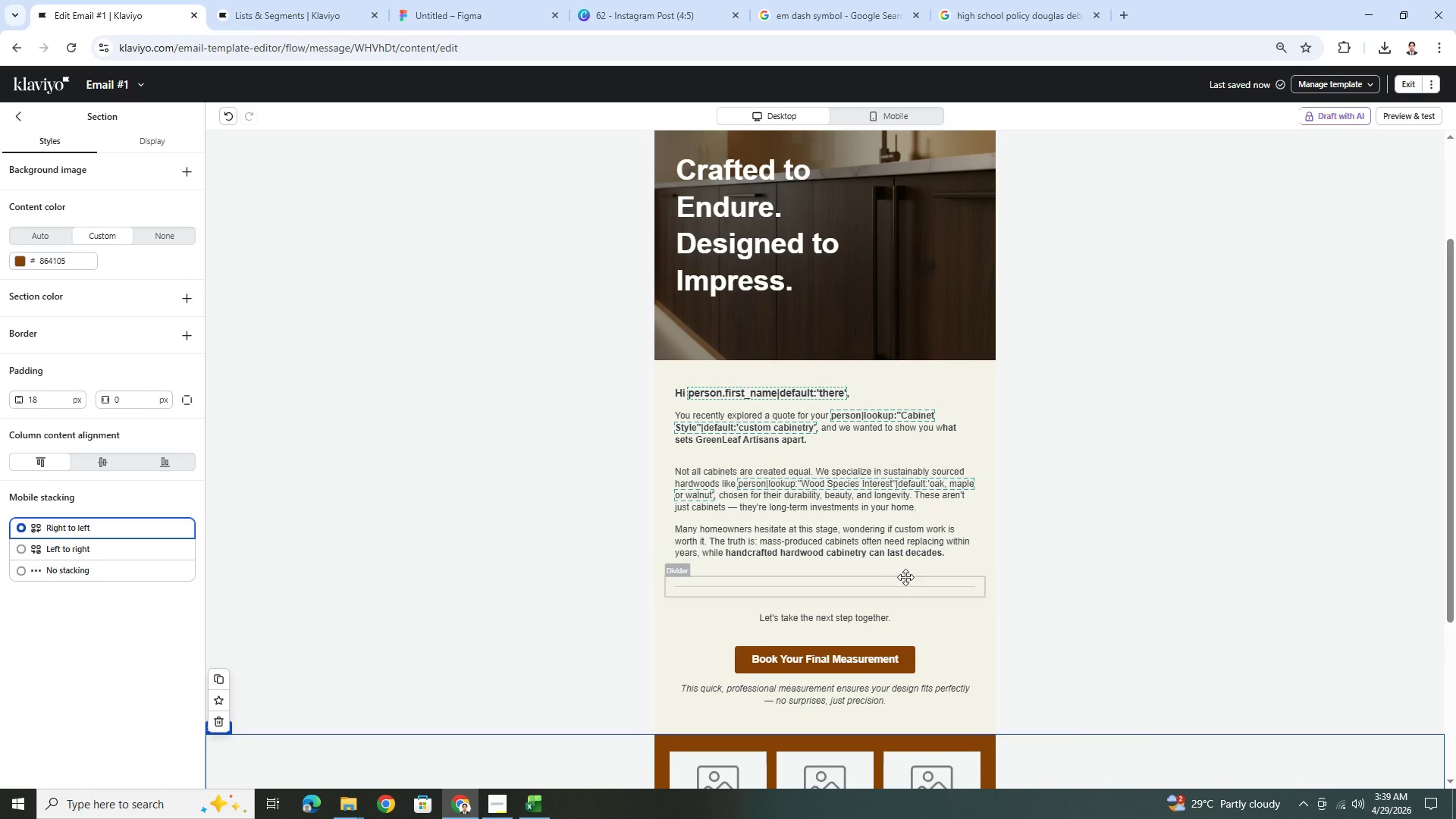 
left_click([907, 579])
 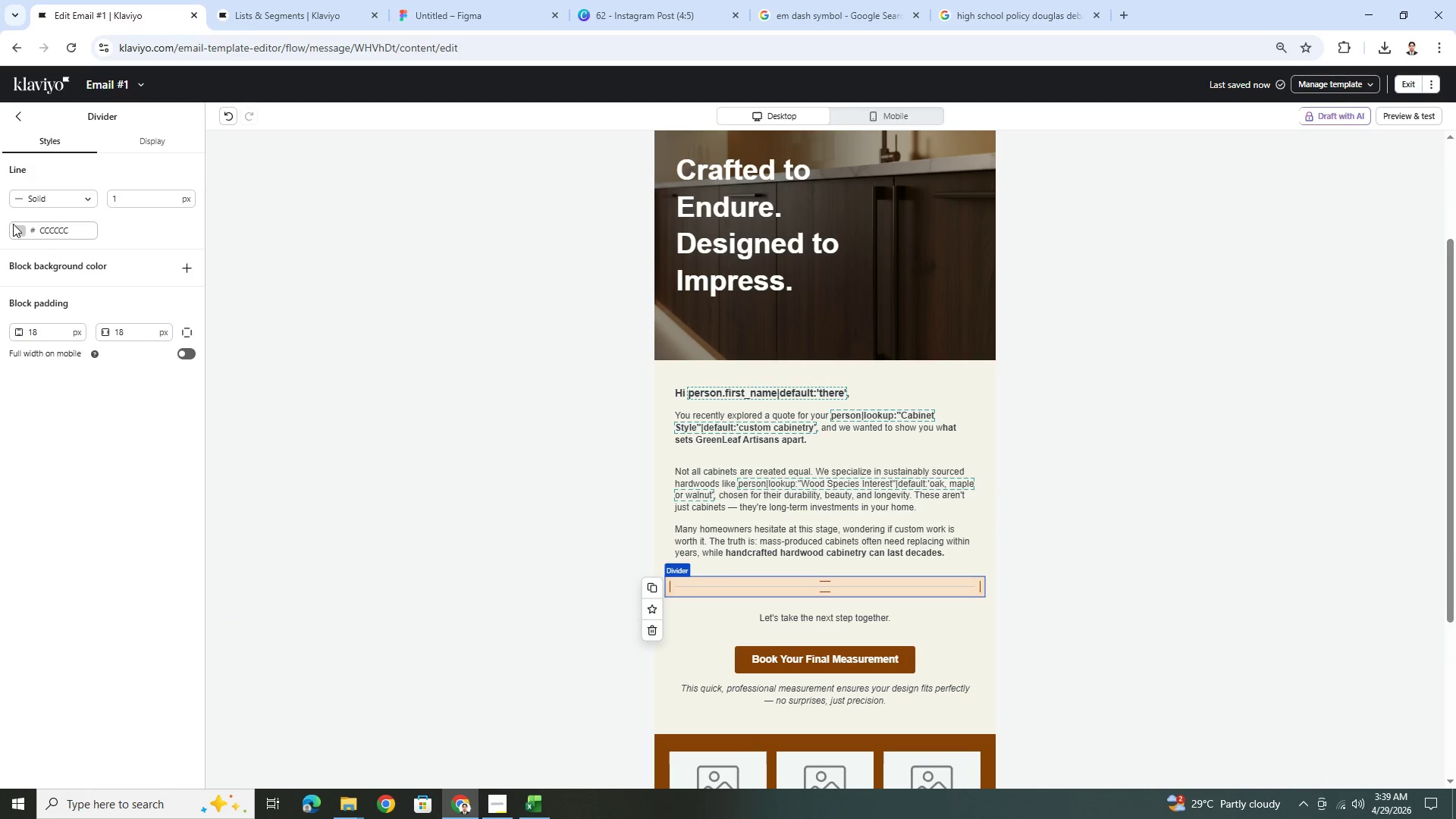 
left_click([18, 228])
 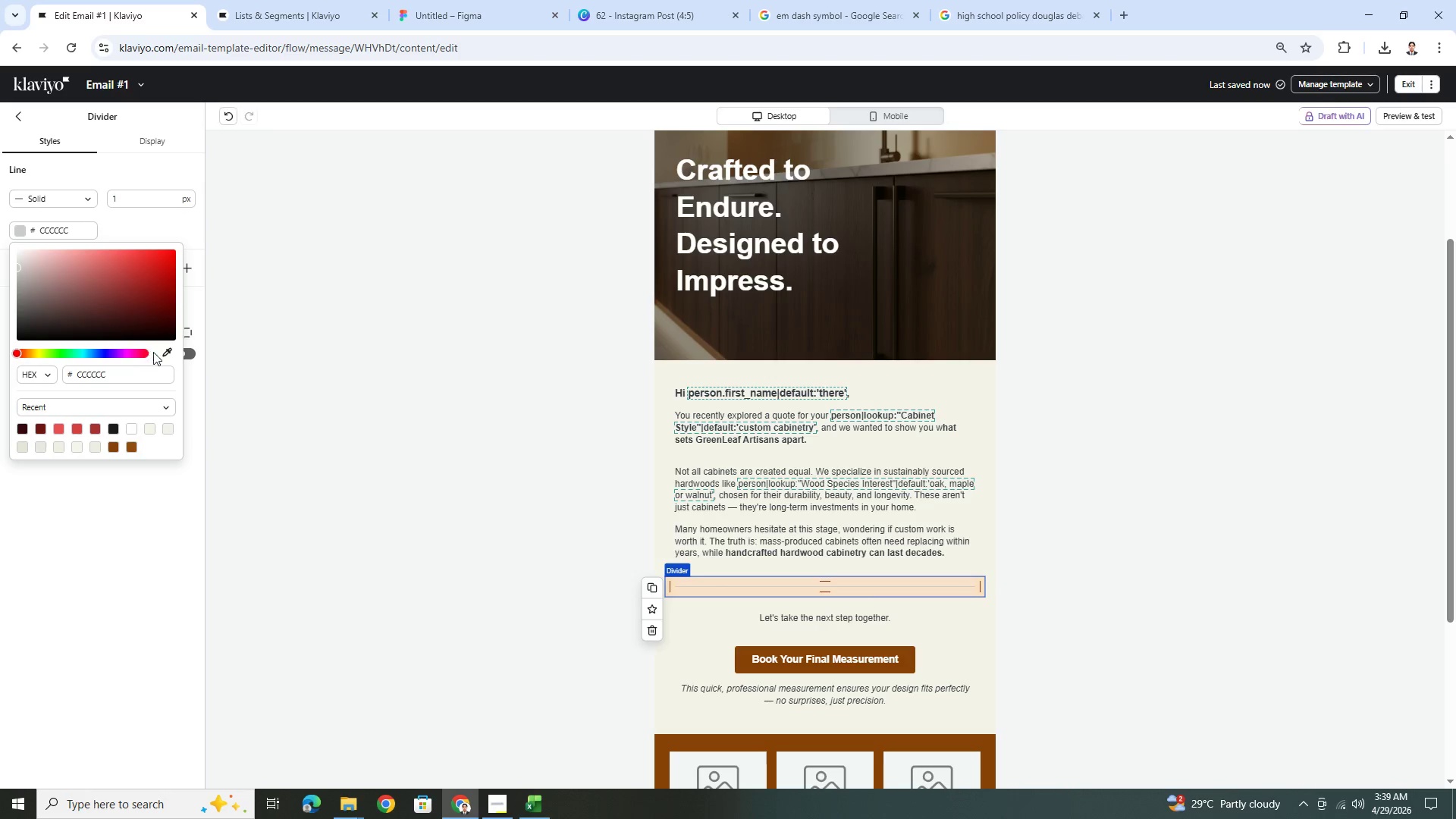 
left_click([162, 355])
 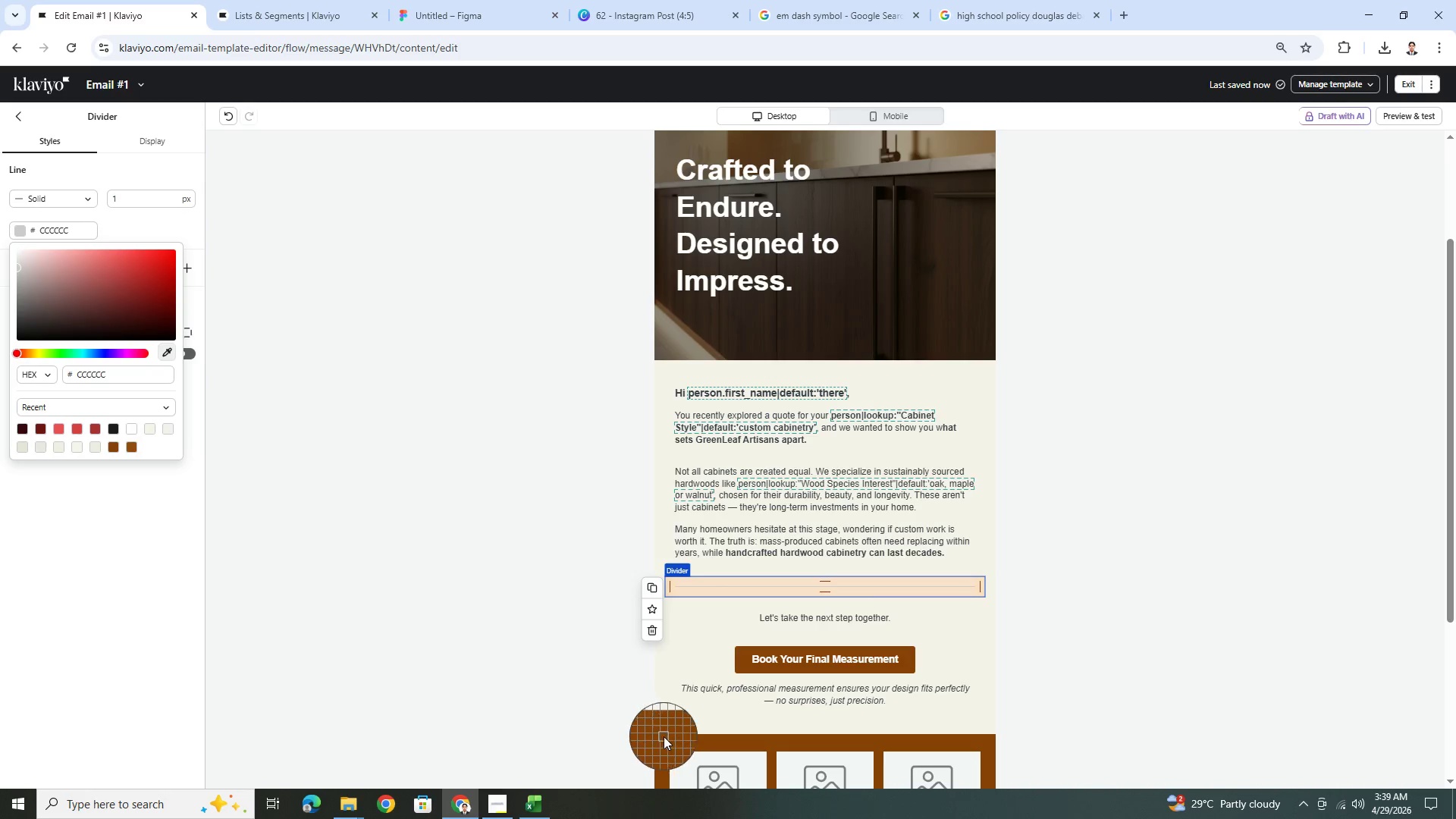 
left_click([666, 738])
 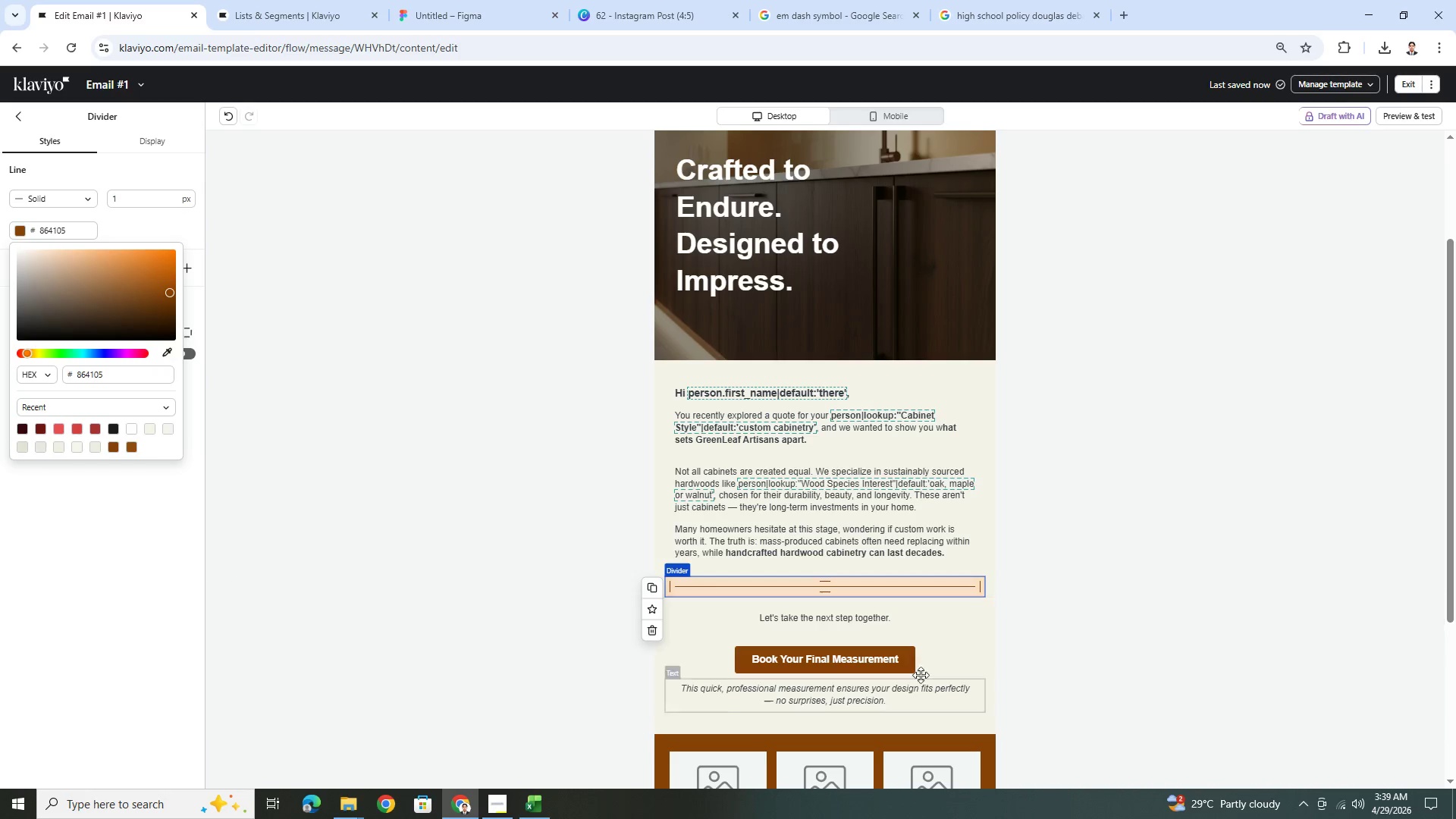 
left_click([1214, 626])
 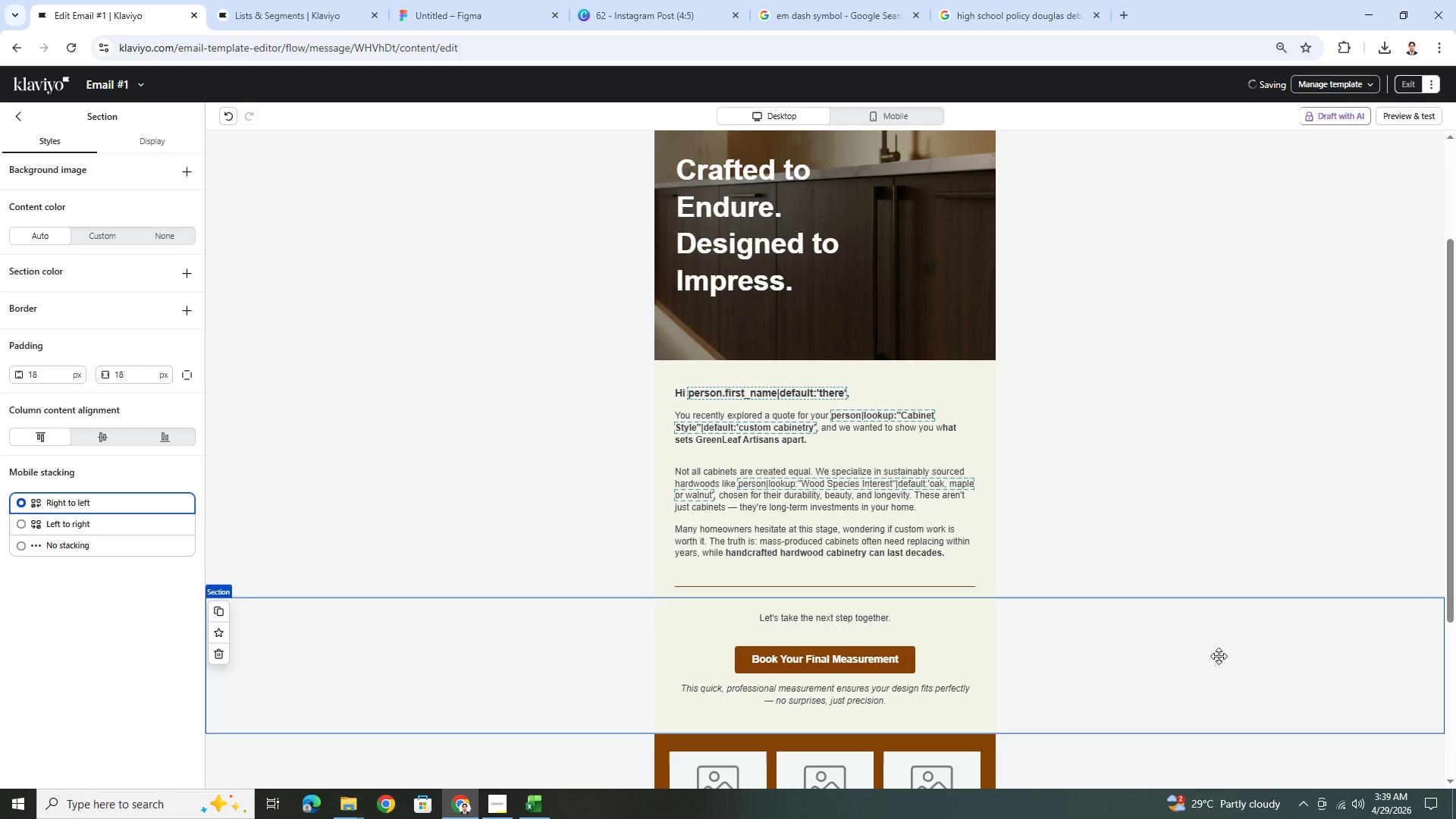 
scroll: coordinate [1219, 656], scroll_direction: down, amount: 3.0
 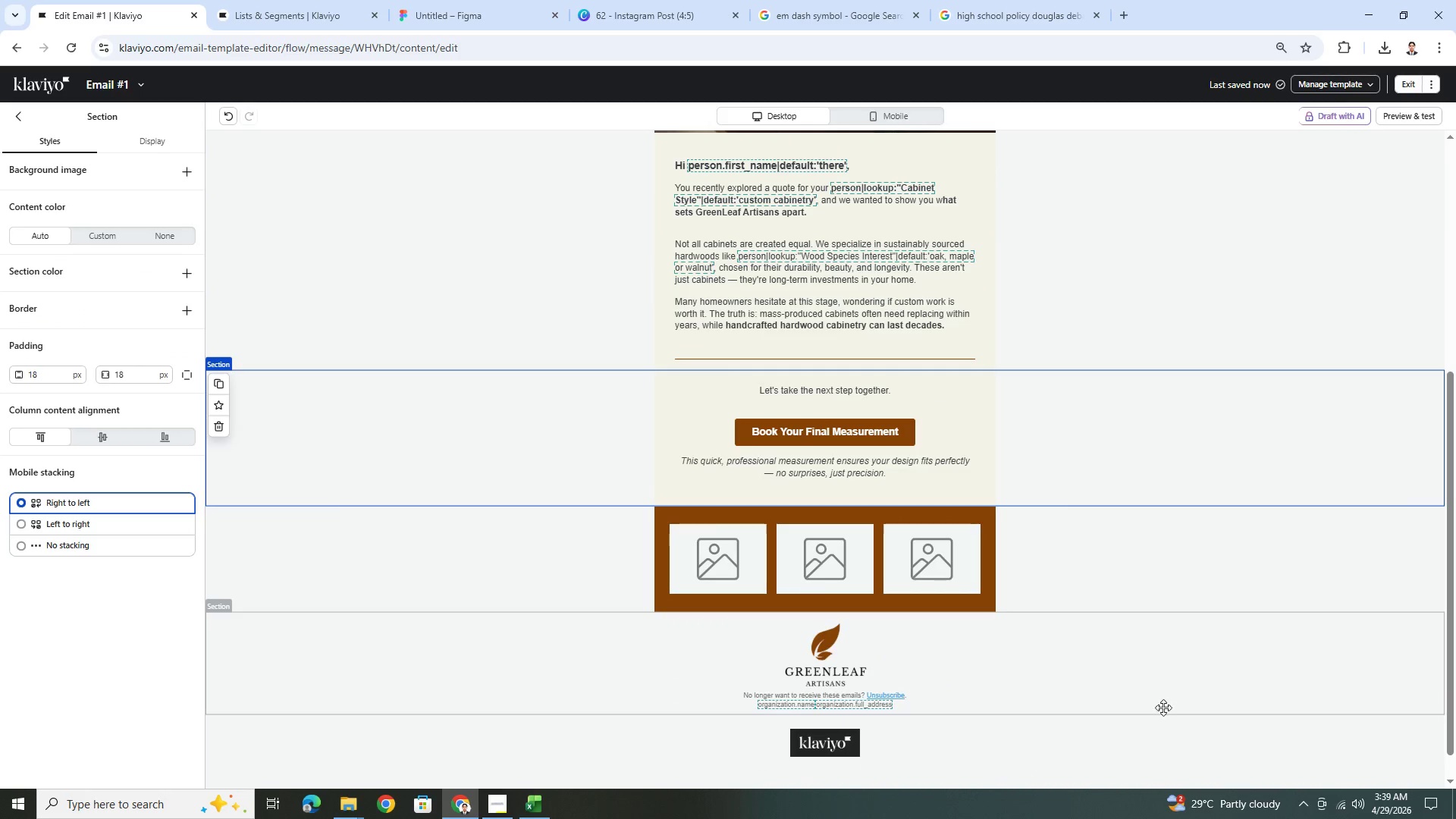 
left_click([1160, 707])
 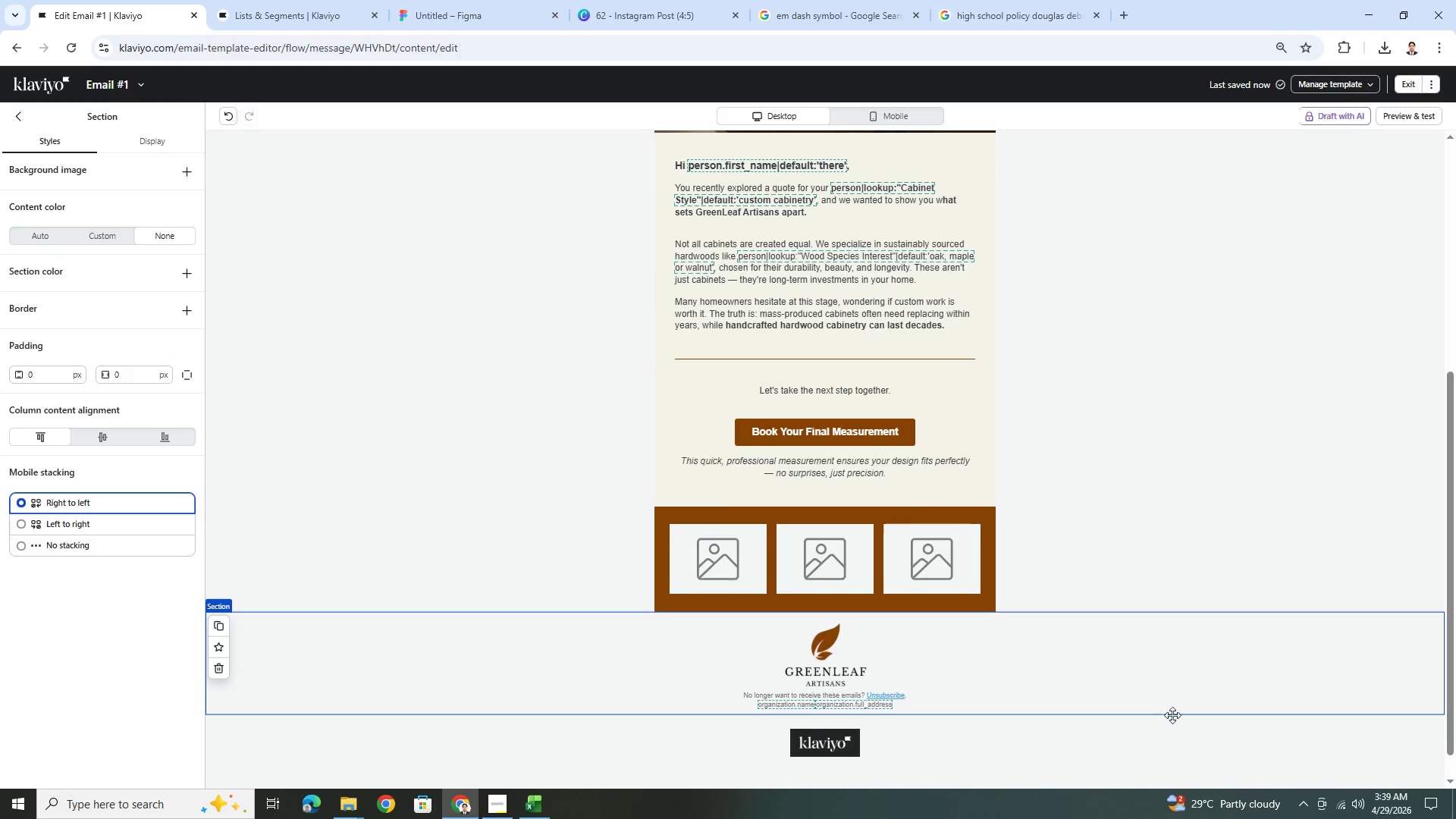 
scroll: coordinate [1192, 727], scroll_direction: up, amount: 2.0
 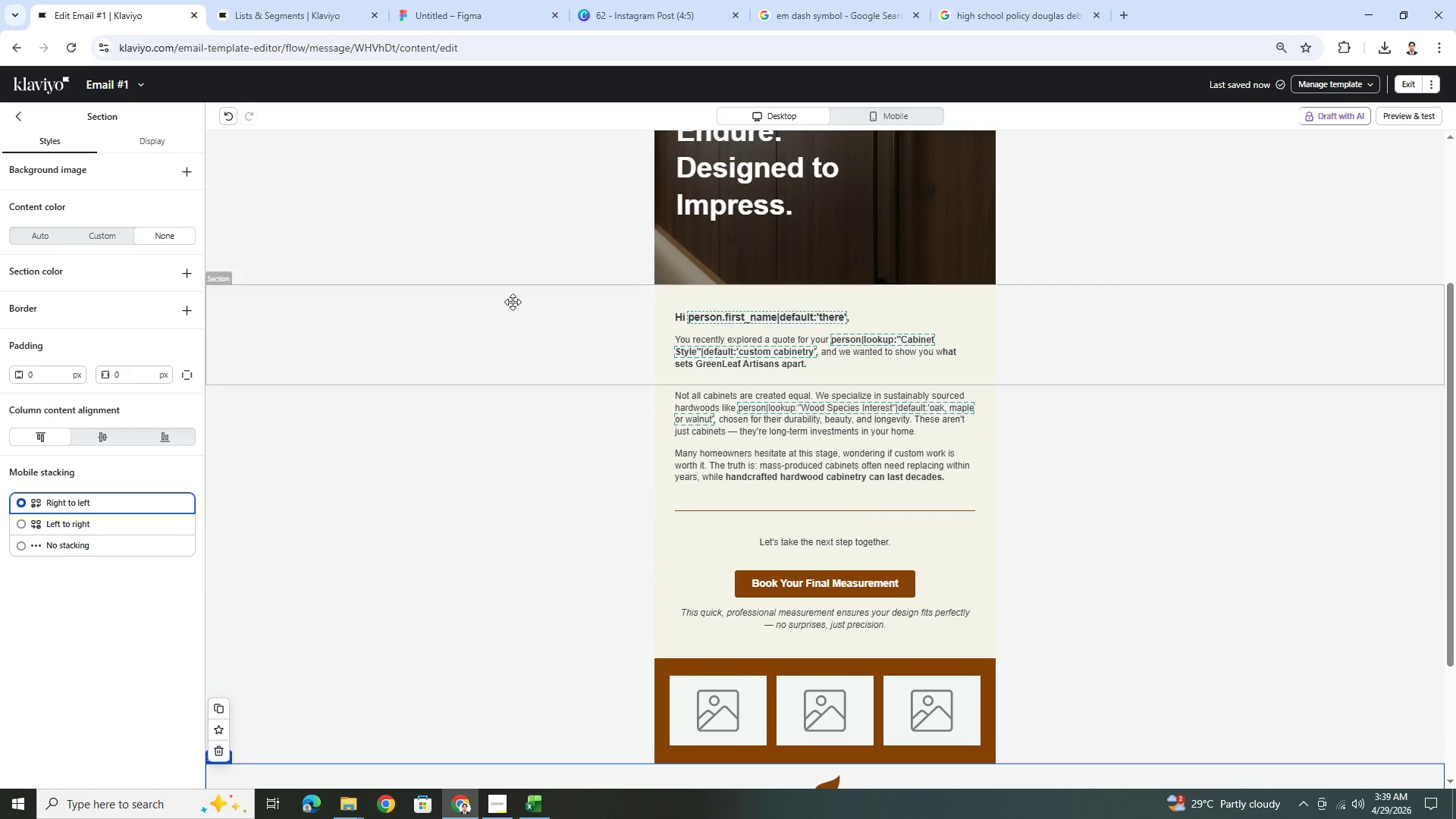 
left_click([231, 111])
 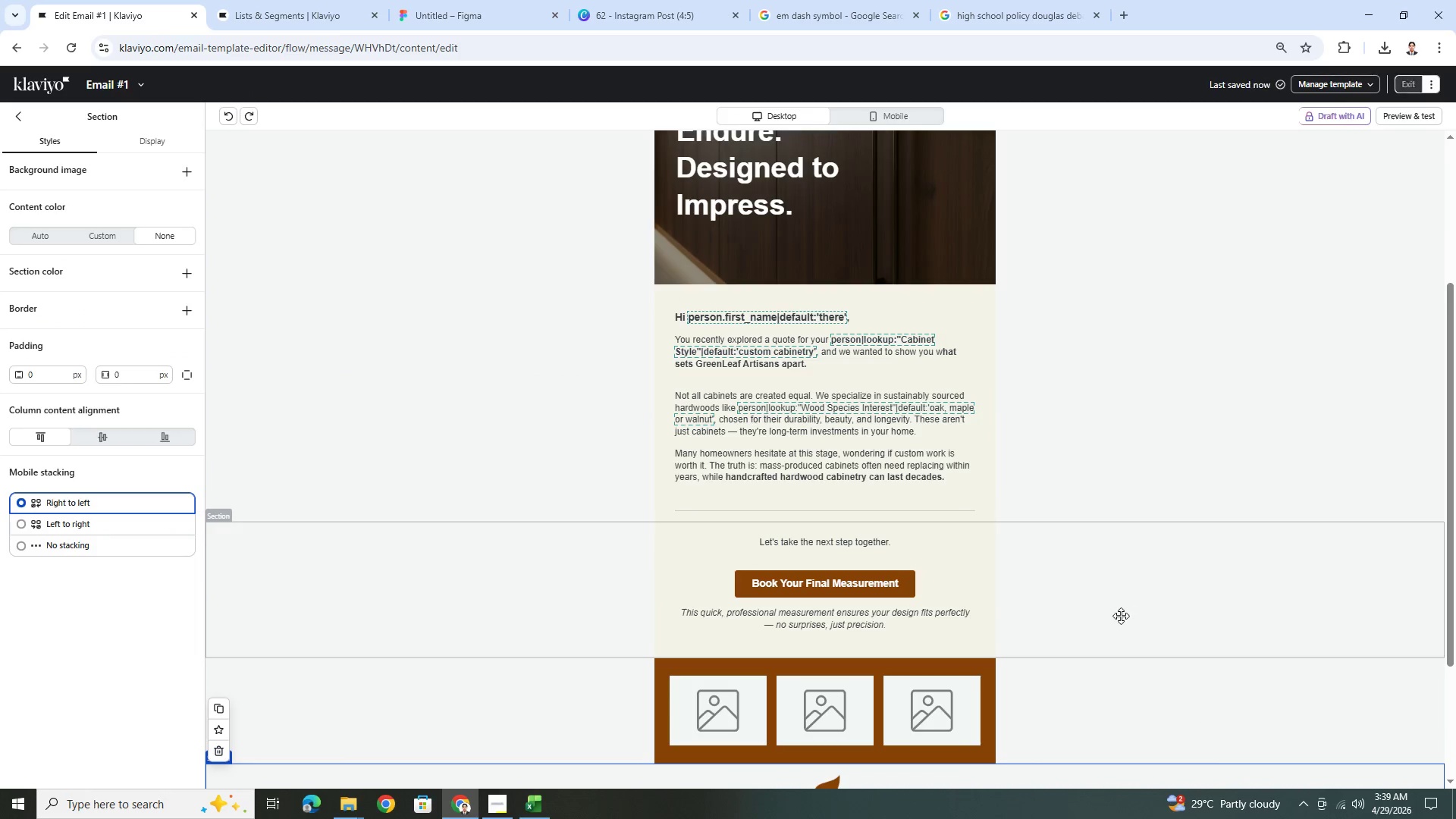 
left_click([1122, 696])
 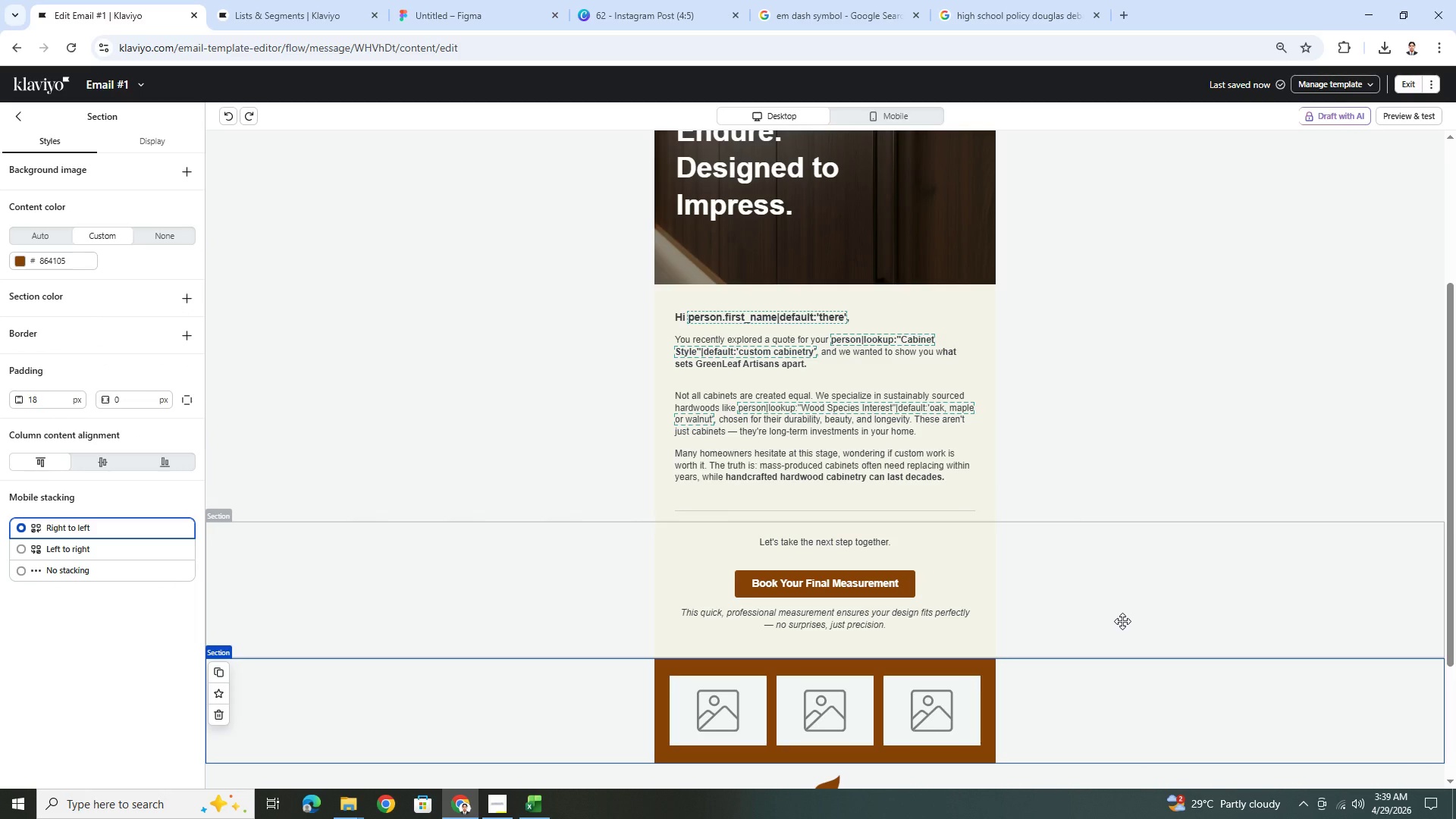 
wait(7.39)
 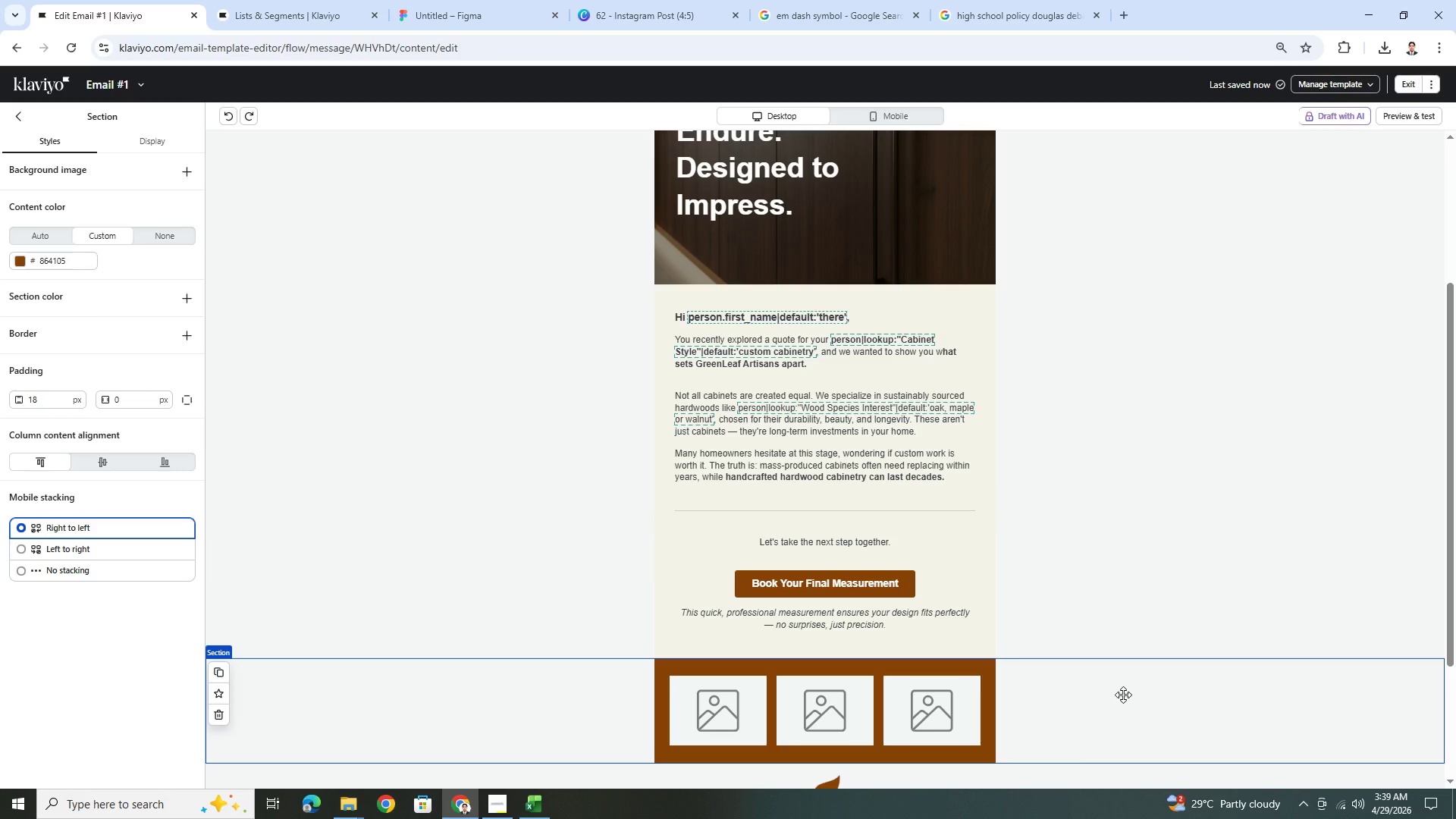 
scroll: coordinate [1120, 614], scroll_direction: down, amount: 2.0
 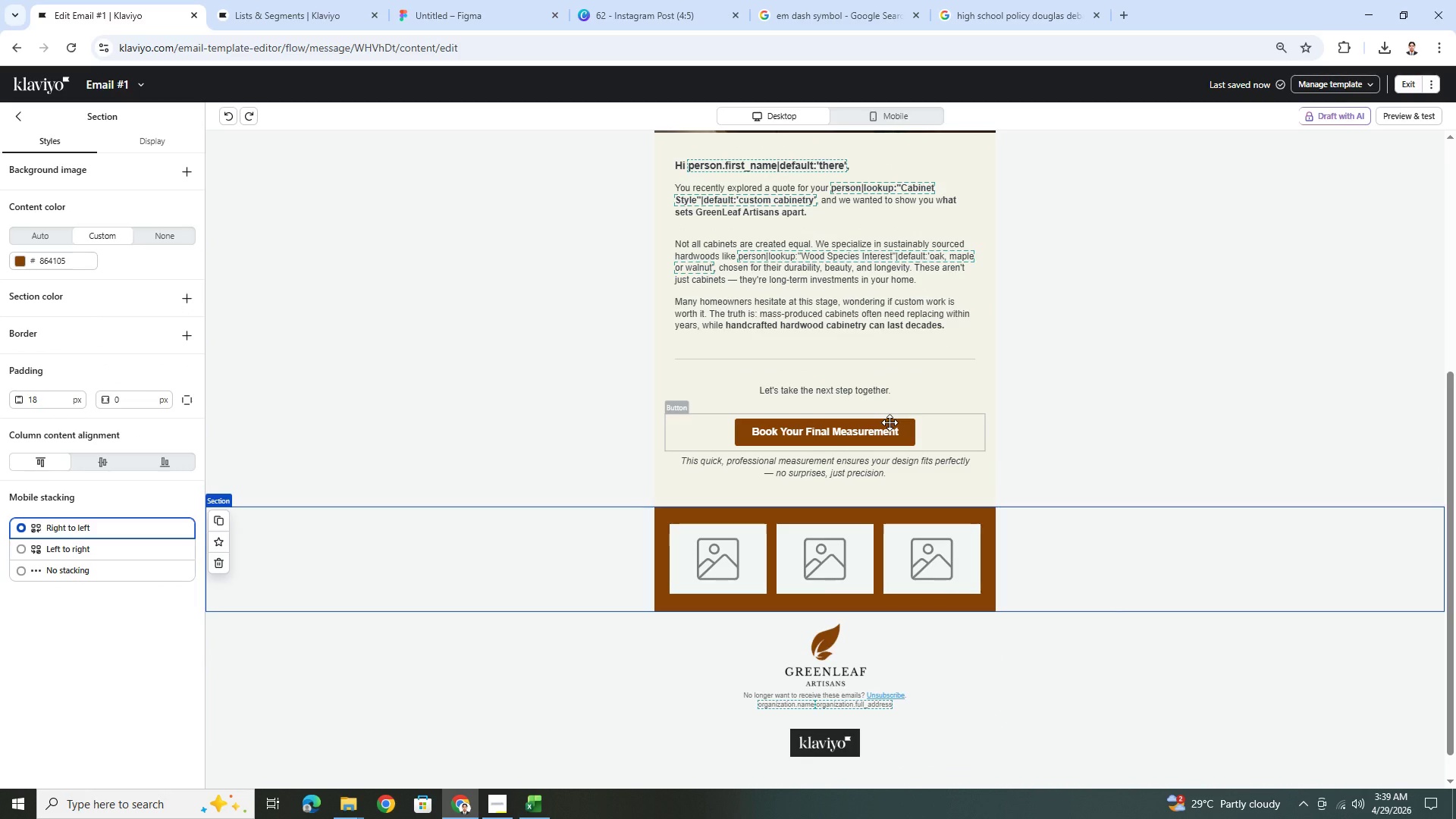 
left_click([890, 422])
 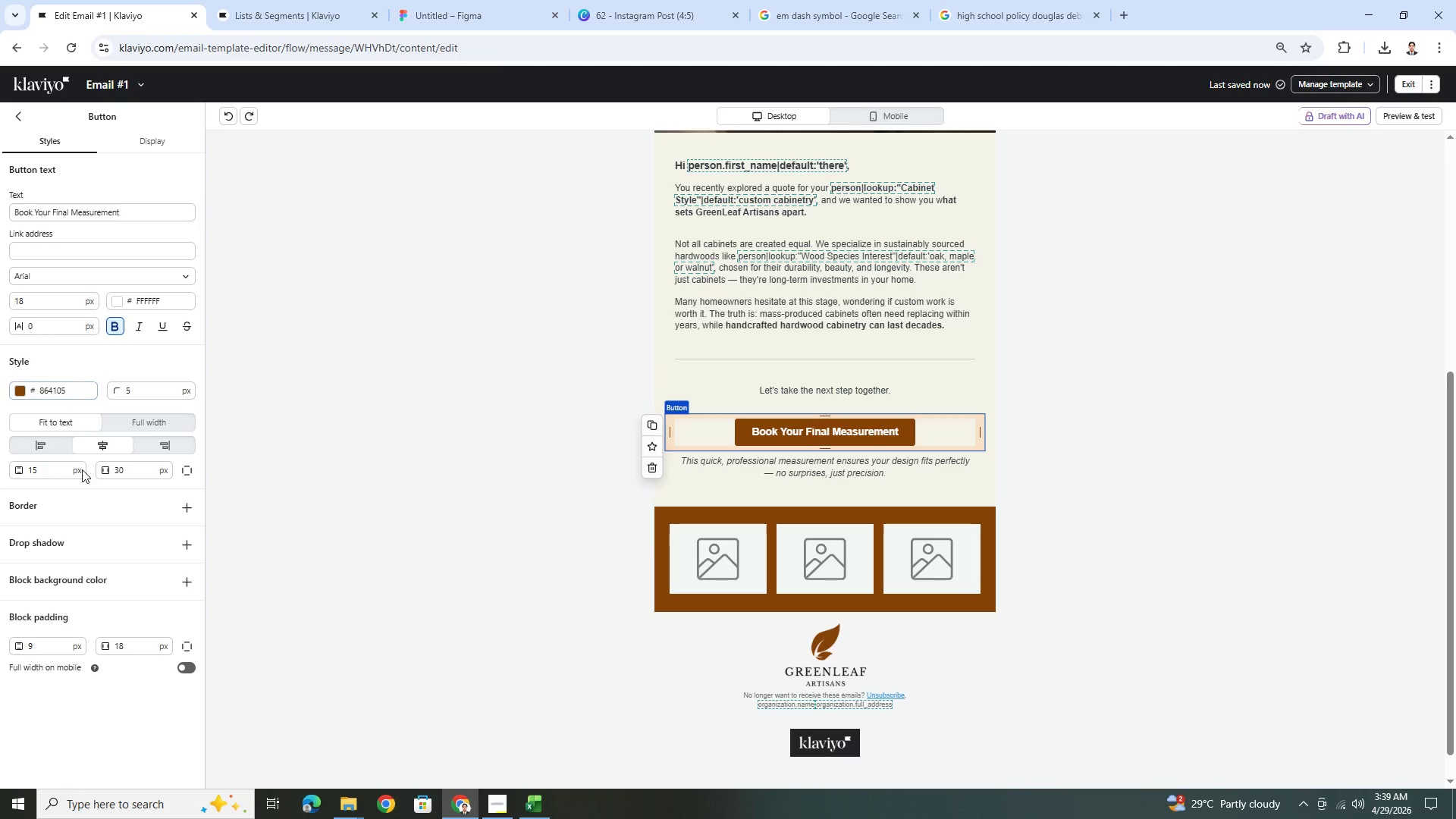 
double_click([39, 466])
 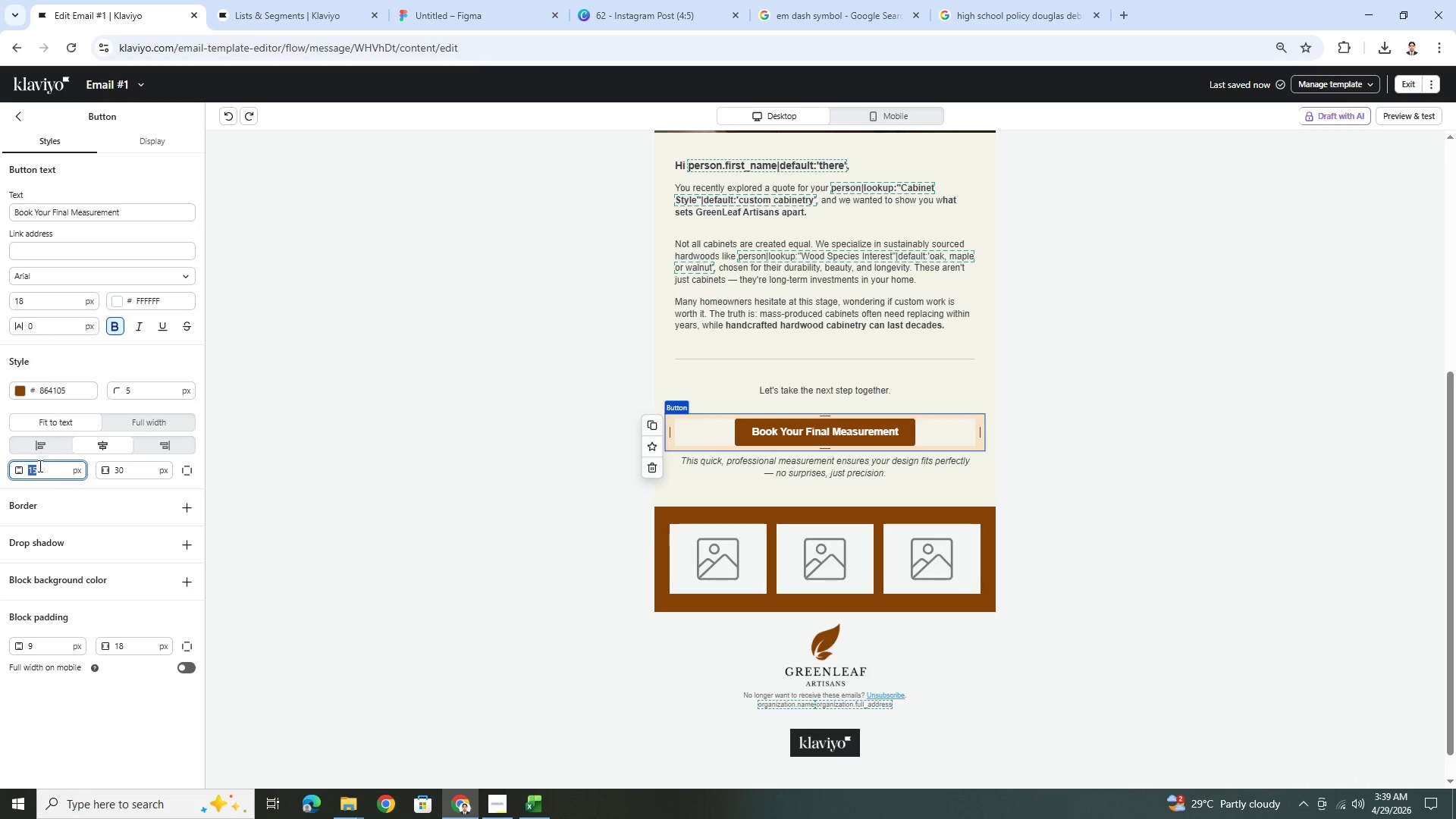 
key(Numpad2)
 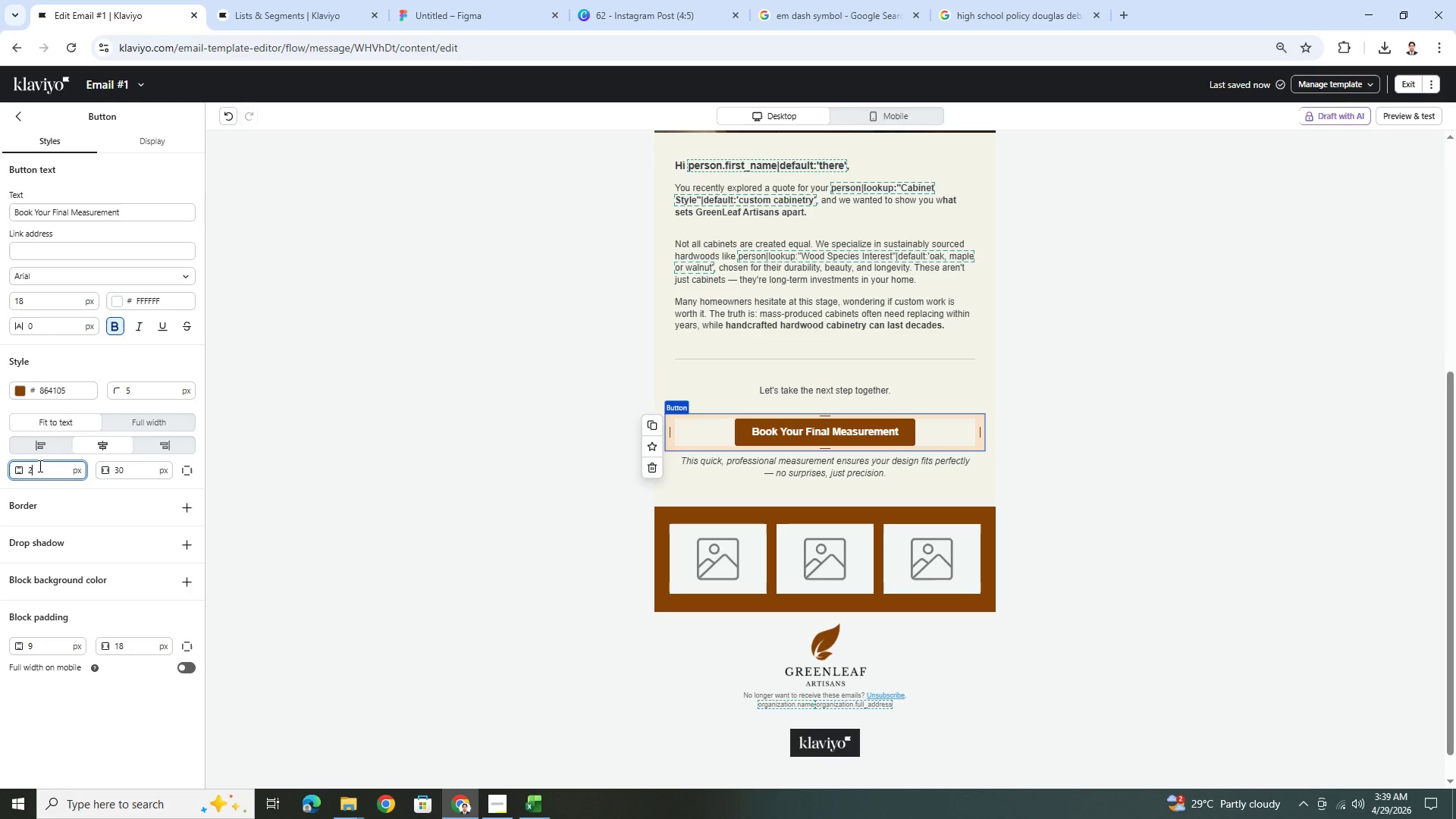 
key(Numpad0)
 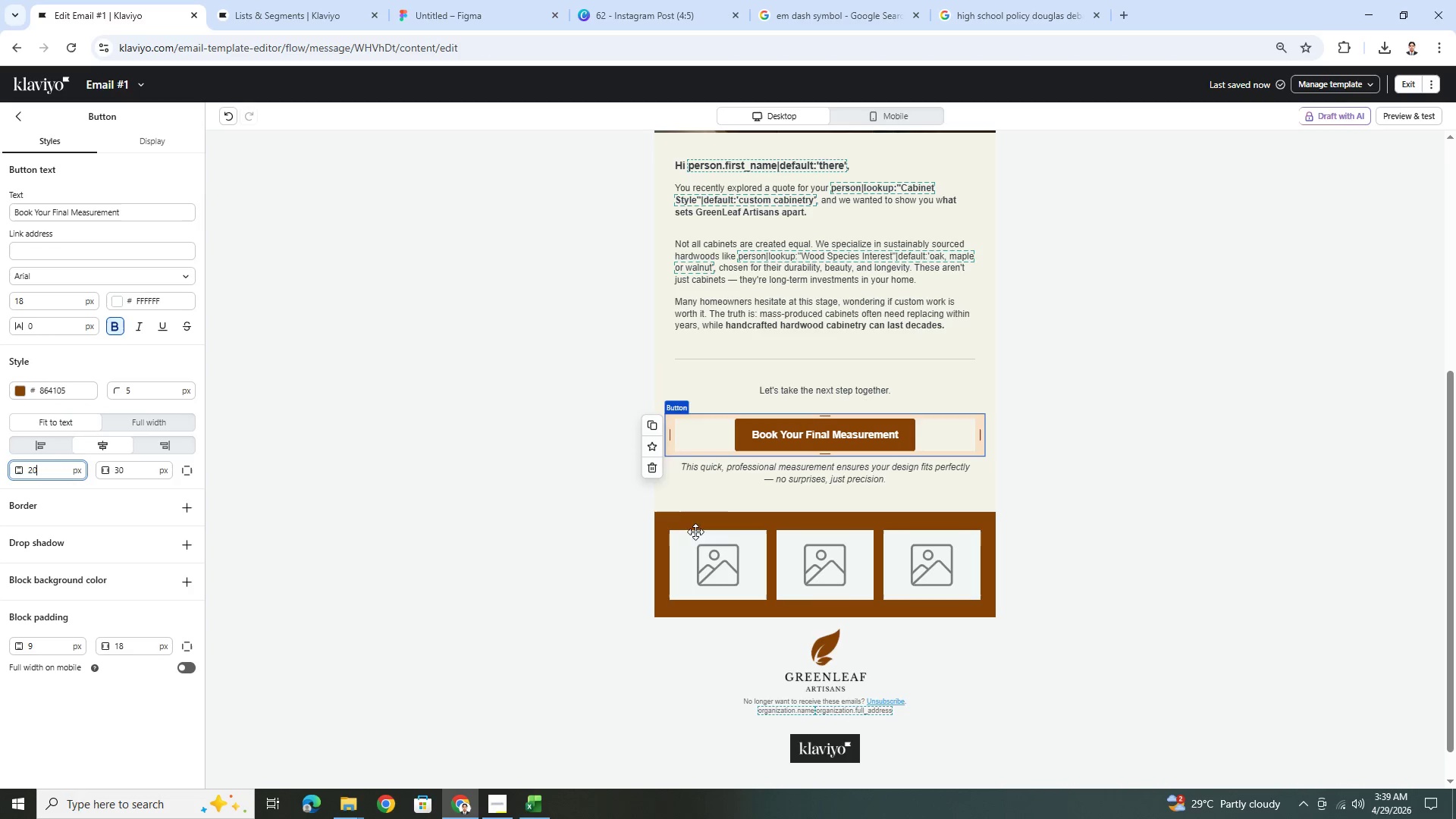 
left_click([1248, 648])
 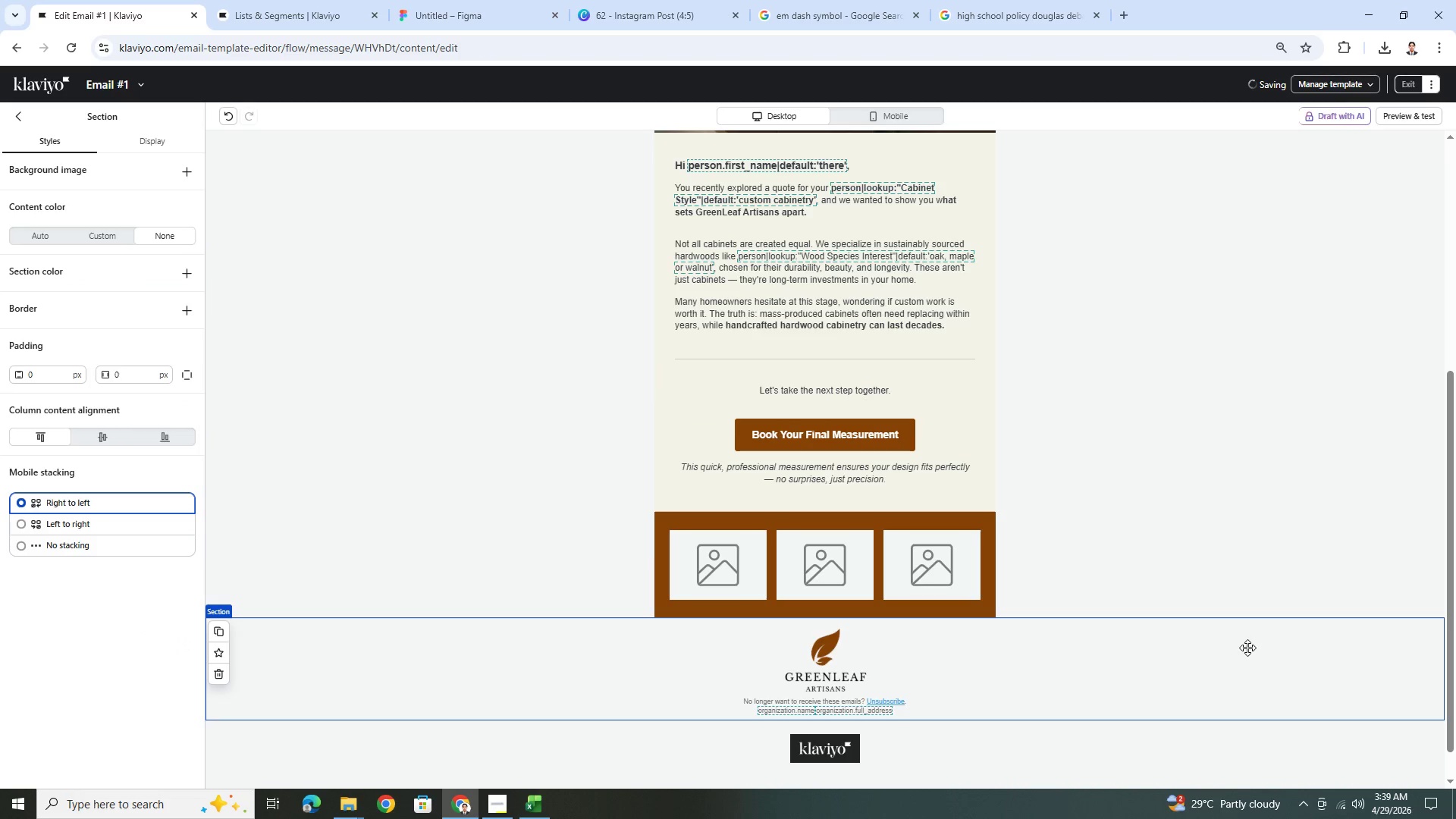 
scroll: coordinate [1247, 648], scroll_direction: up, amount: 2.0
 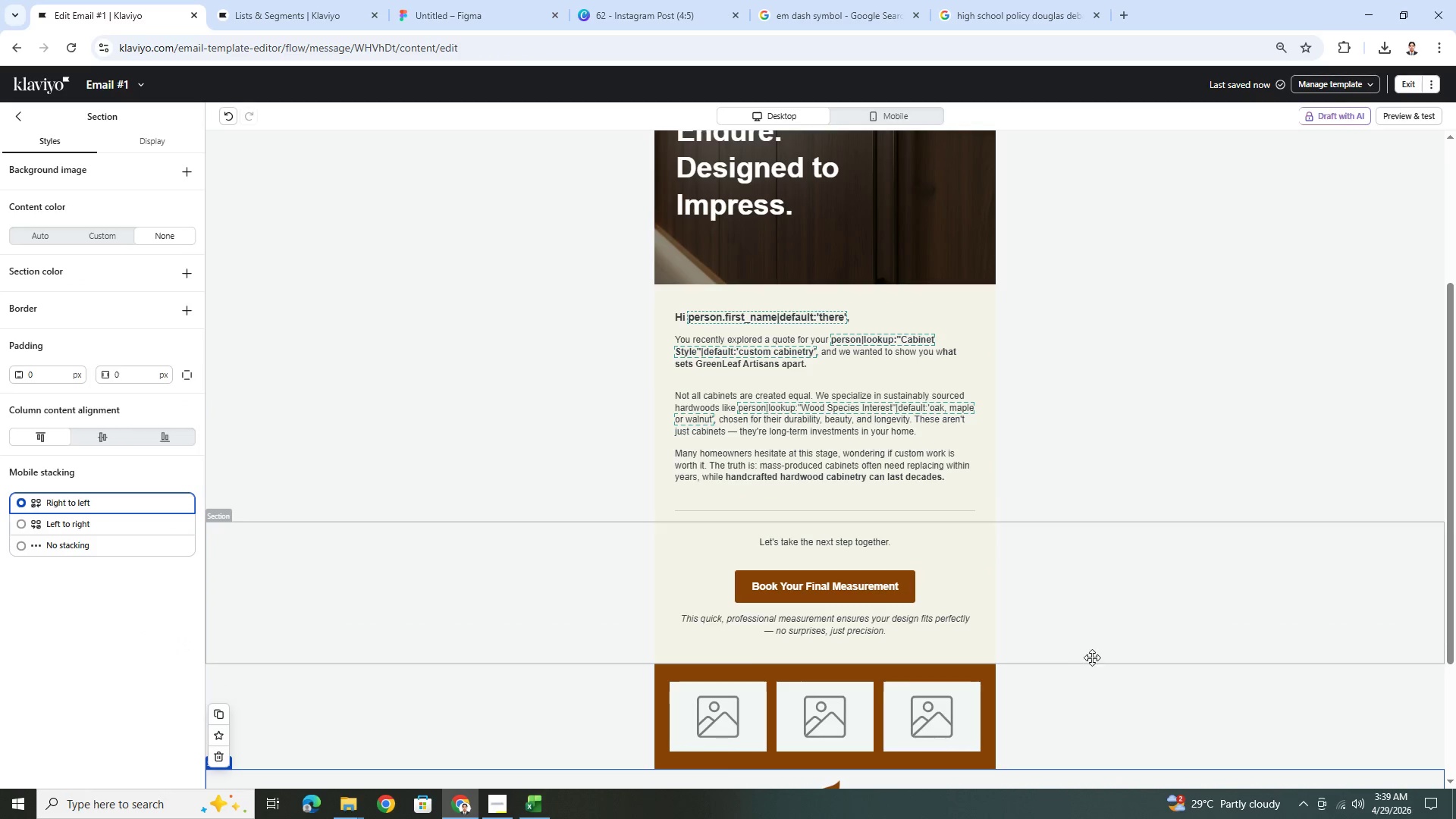 
scroll: coordinate [1093, 657], scroll_direction: down, amount: 1.0
 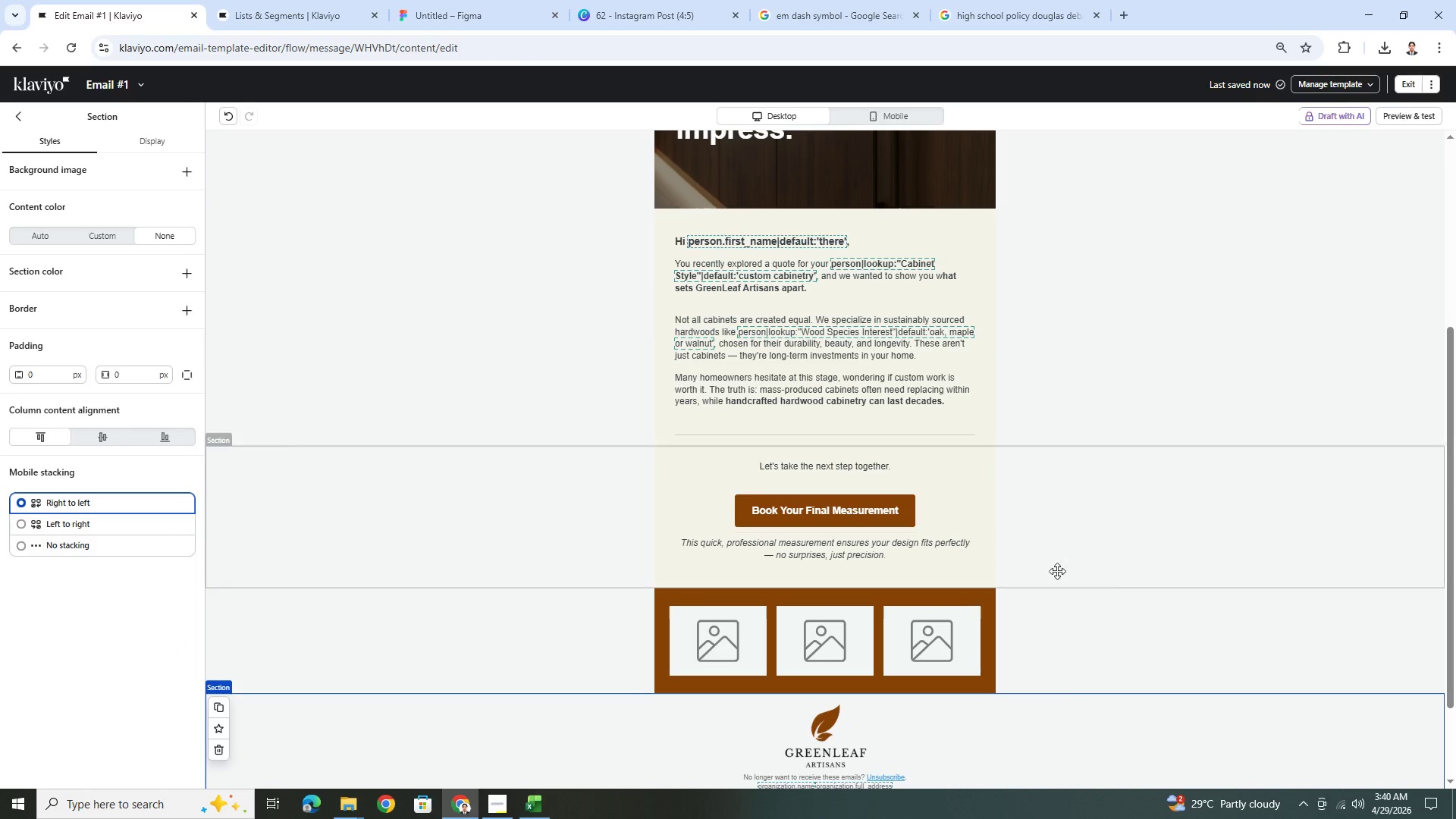 
scroll: coordinate [1160, 610], scroll_direction: up, amount: 4.0
 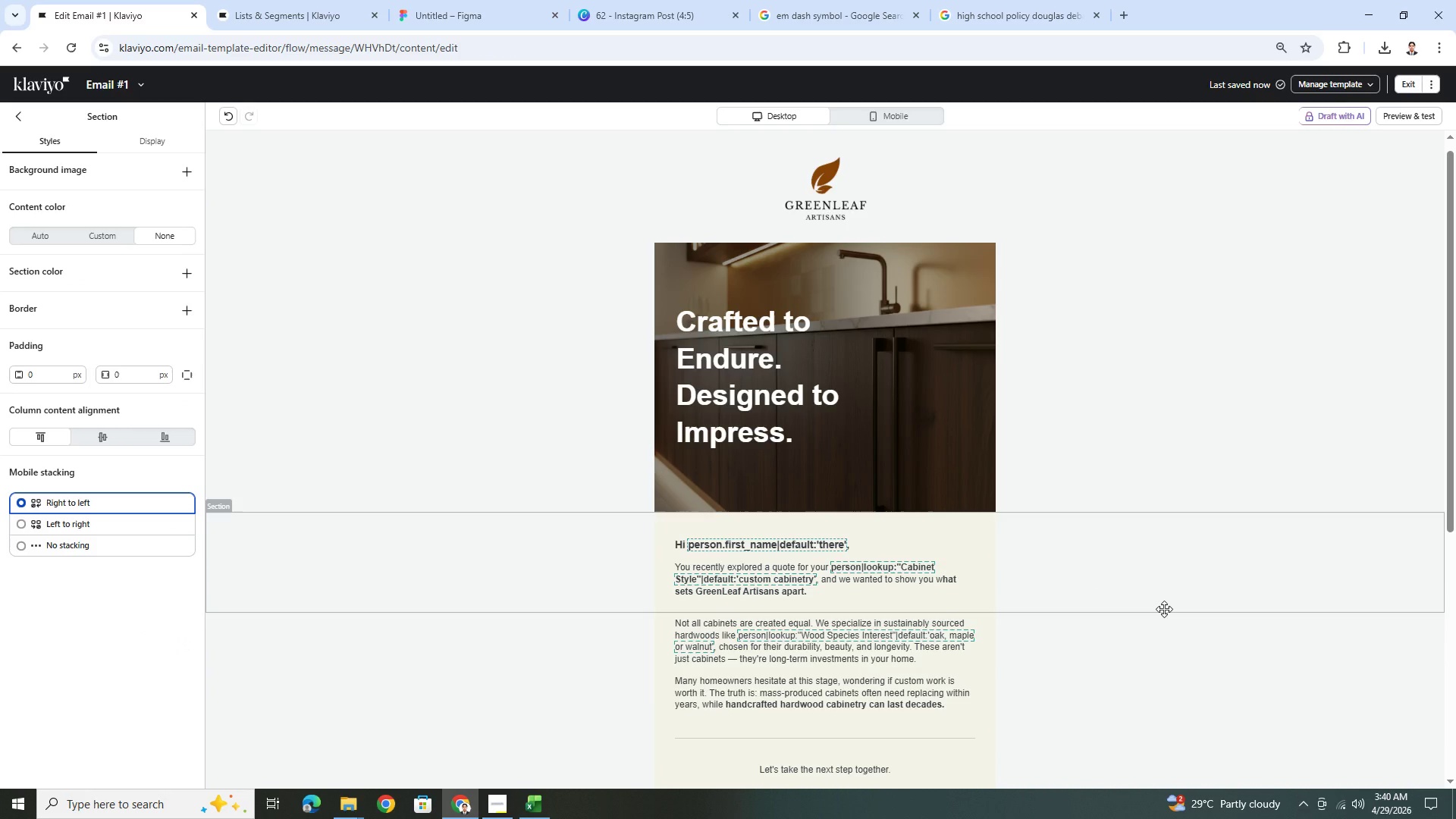 
hold_key(key=ControlLeft, duration=0.44)
scroll: coordinate [1164, 610], scroll_direction: down, amount: 4.0
 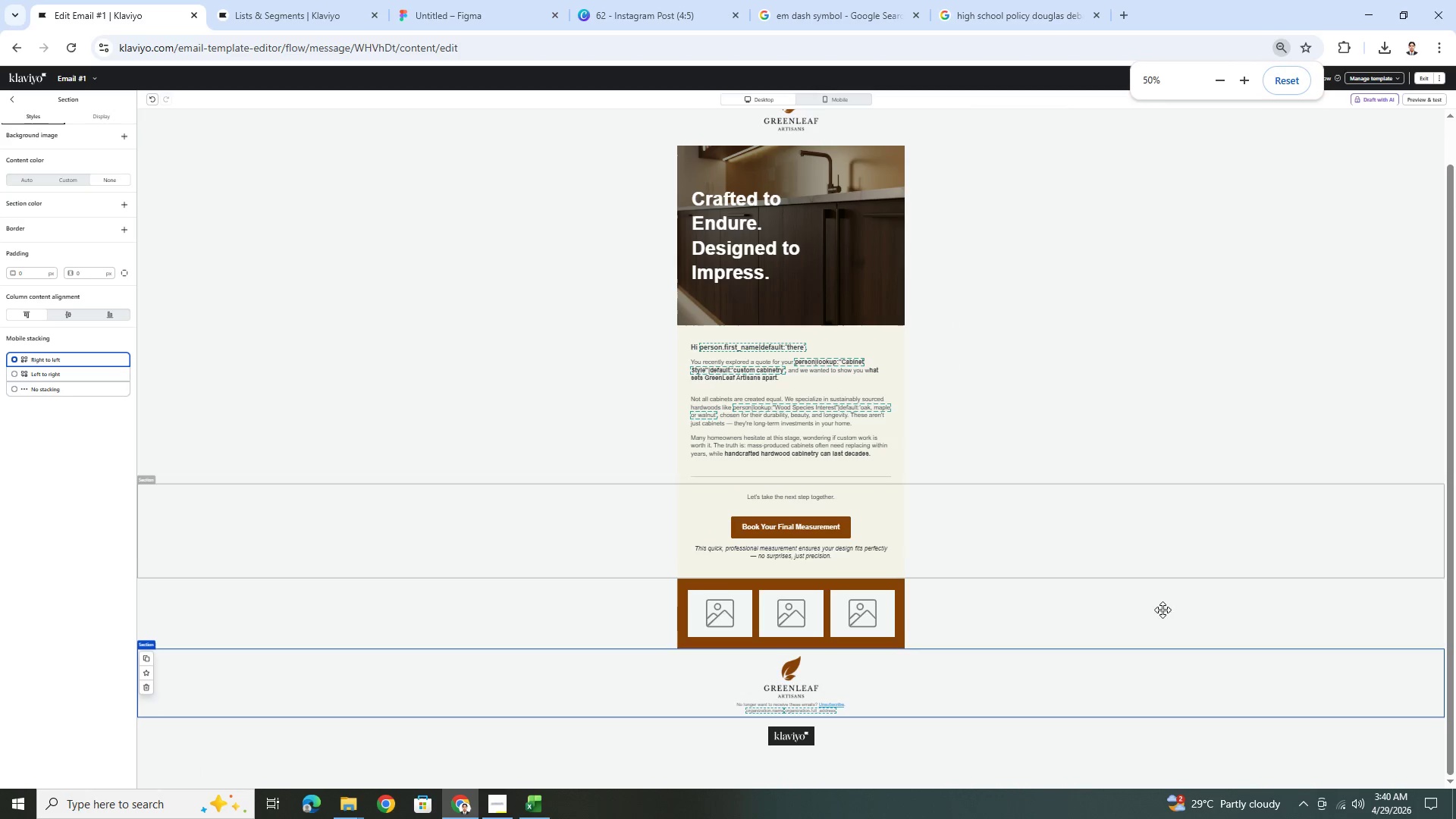 
hold_key(key=ControlLeft, duration=0.53)
scroll: coordinate [1152, 613], scroll_direction: up, amount: 1.0
 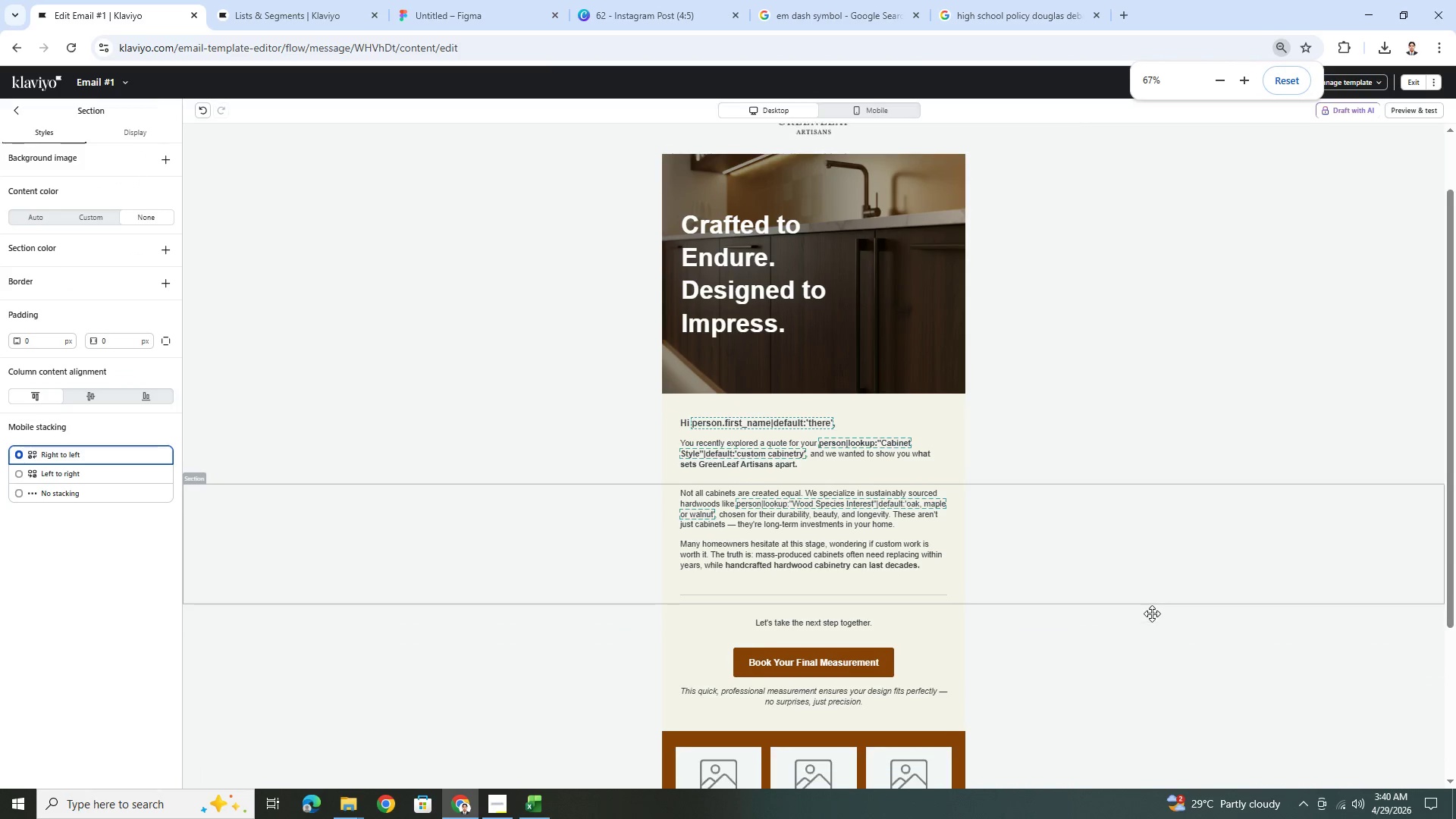 
scroll: coordinate [1152, 613], scroll_direction: down, amount: 2.0
 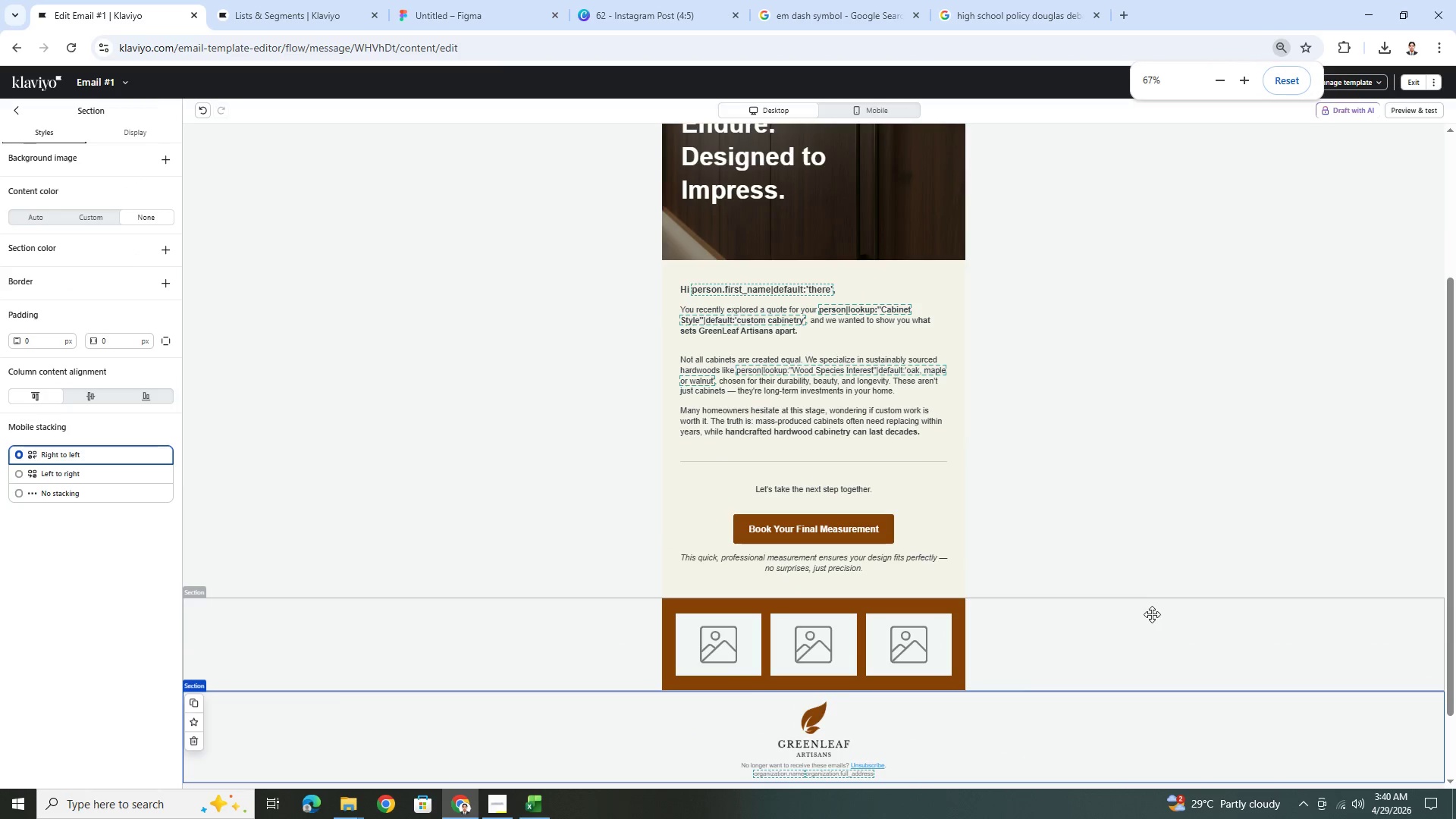 
hold_key(key=ControlLeft, duration=0.42)
scroll: coordinate [1152, 630], scroll_direction: up, amount: 1.0
 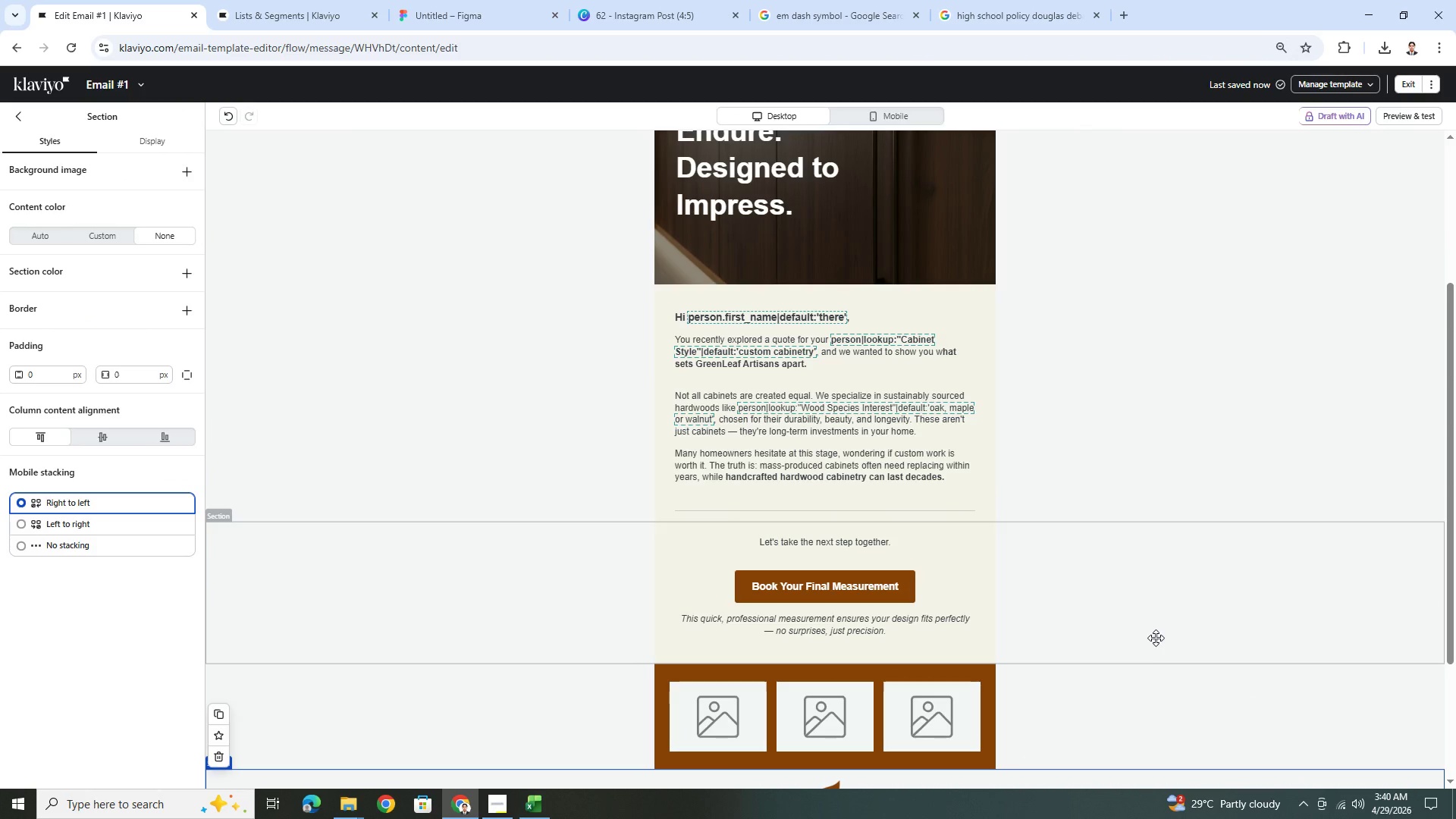 
left_click([902, 115])
 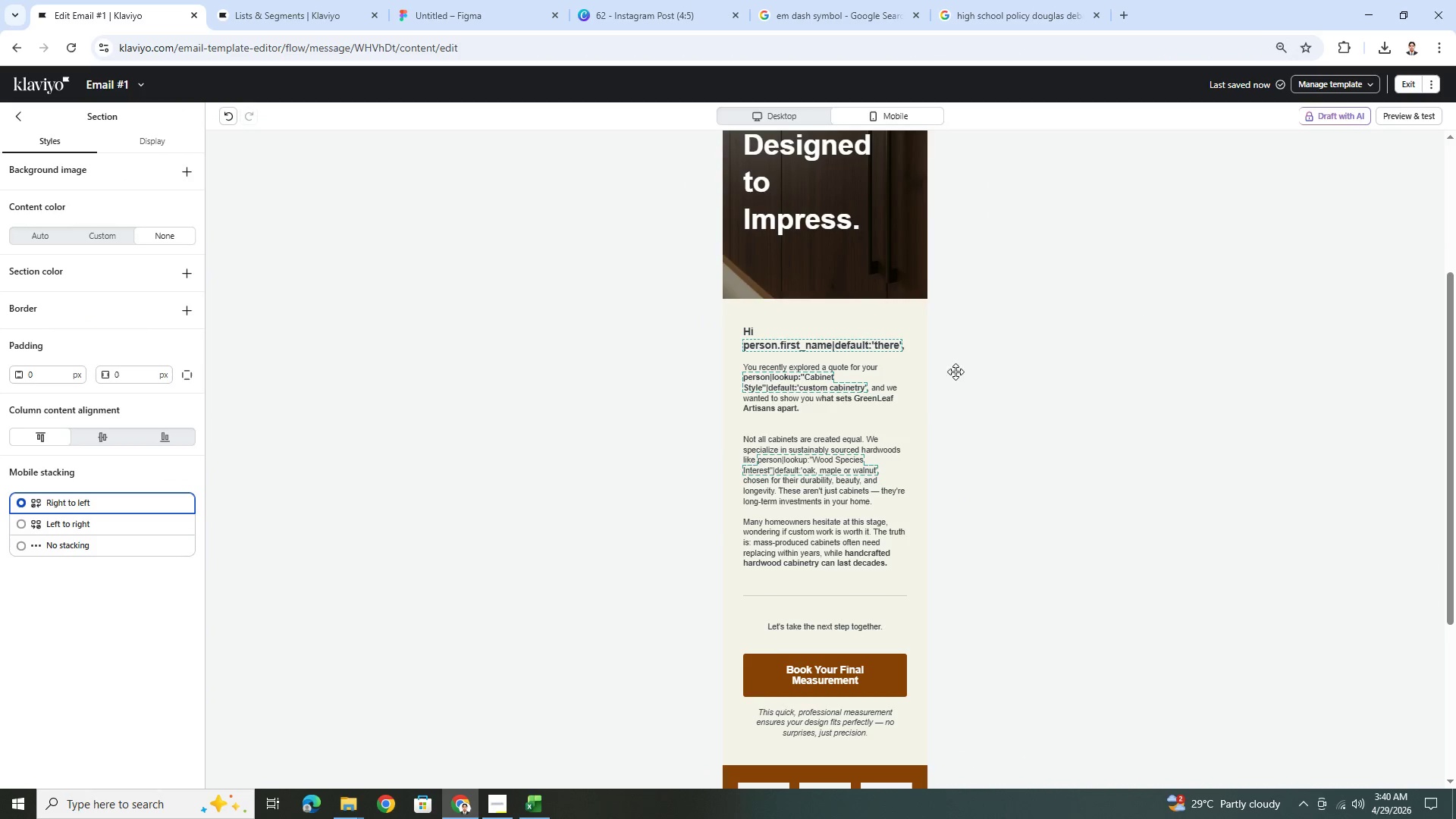 
scroll: coordinate [962, 414], scroll_direction: down, amount: 3.0
 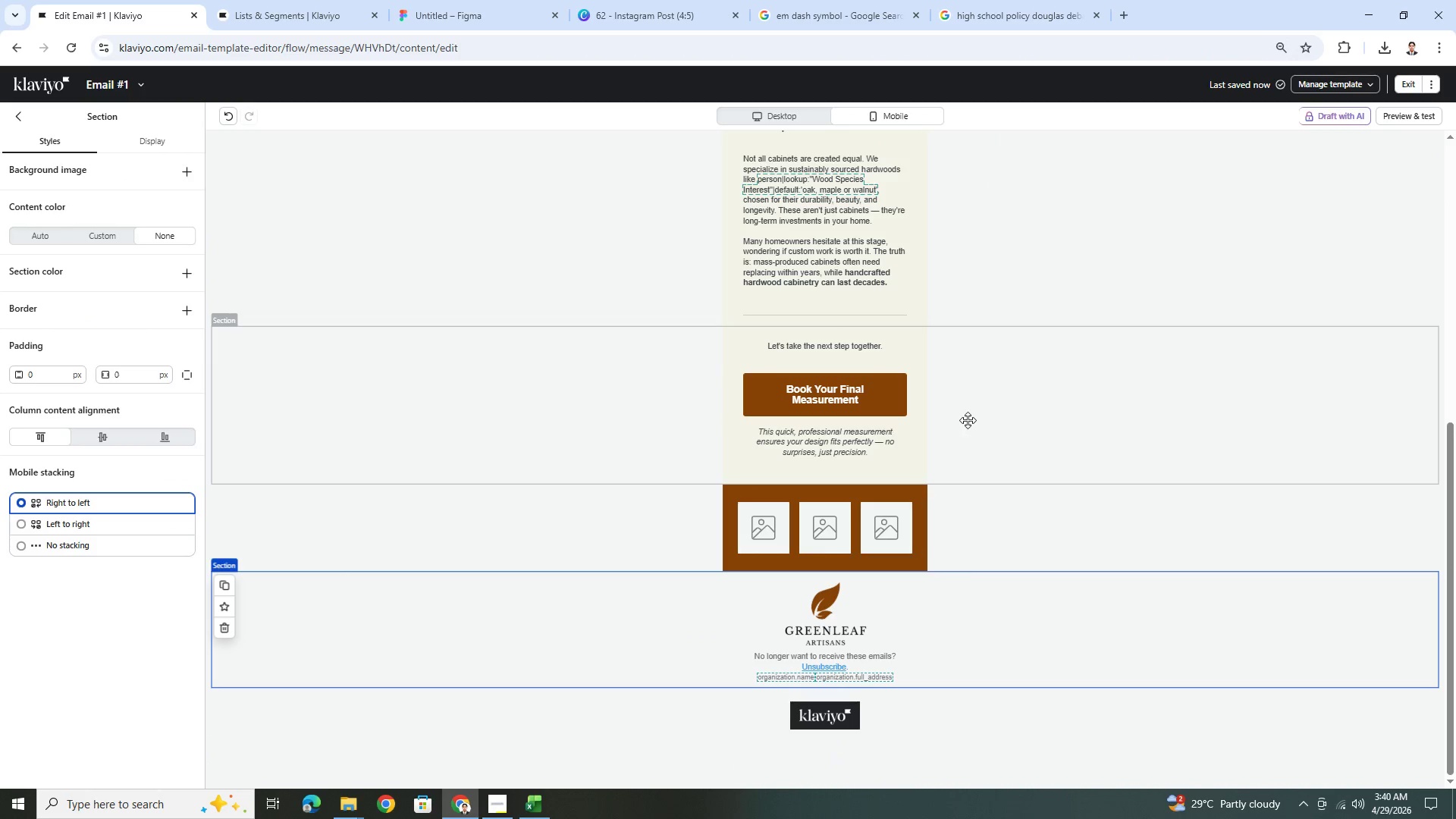 
scroll: coordinate [969, 420], scroll_direction: up, amount: 4.0
 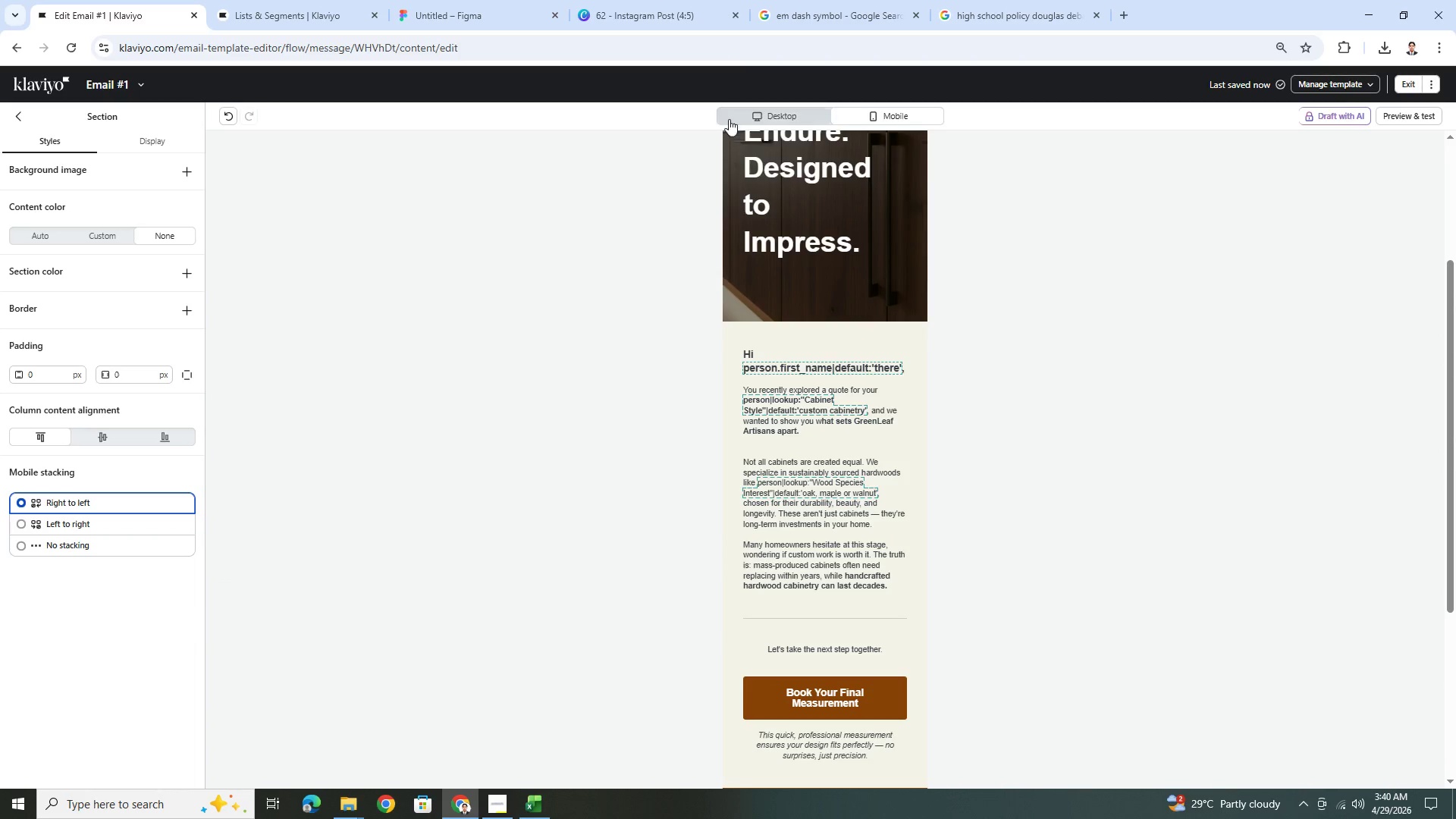 
left_click([729, 118])
 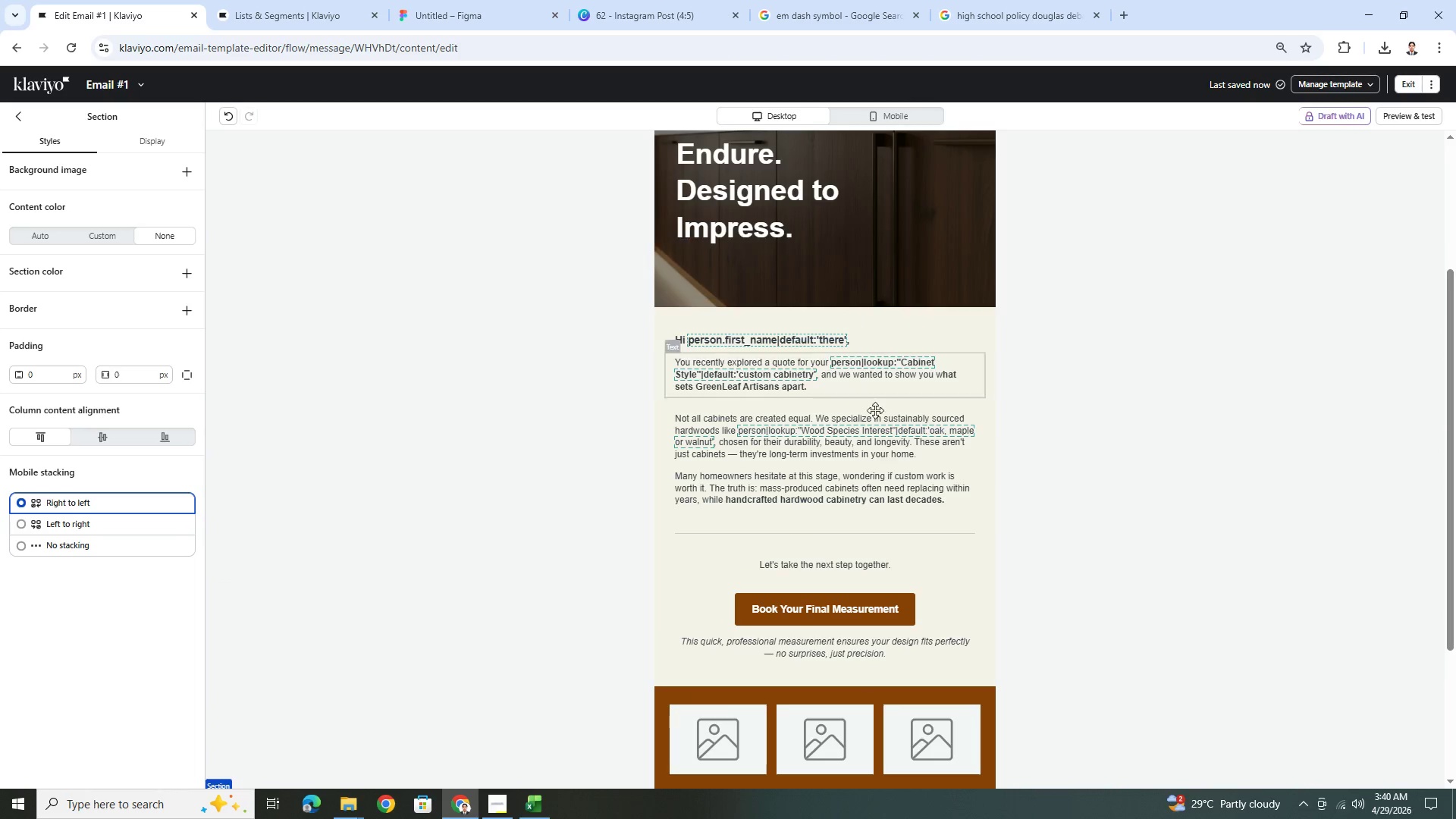 
scroll: coordinate [893, 476], scroll_direction: down, amount: 4.0
 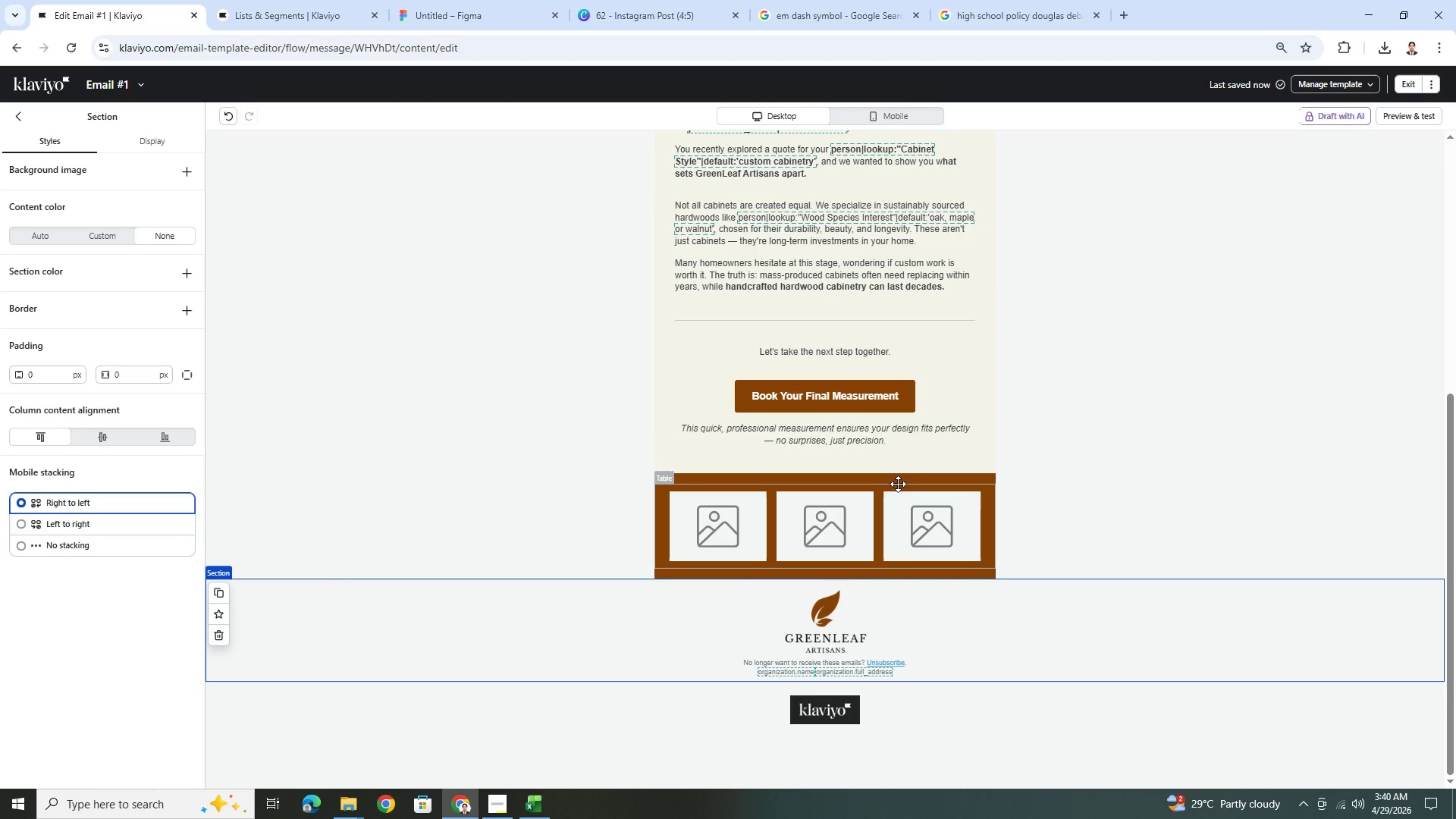 
wait(10.36)
 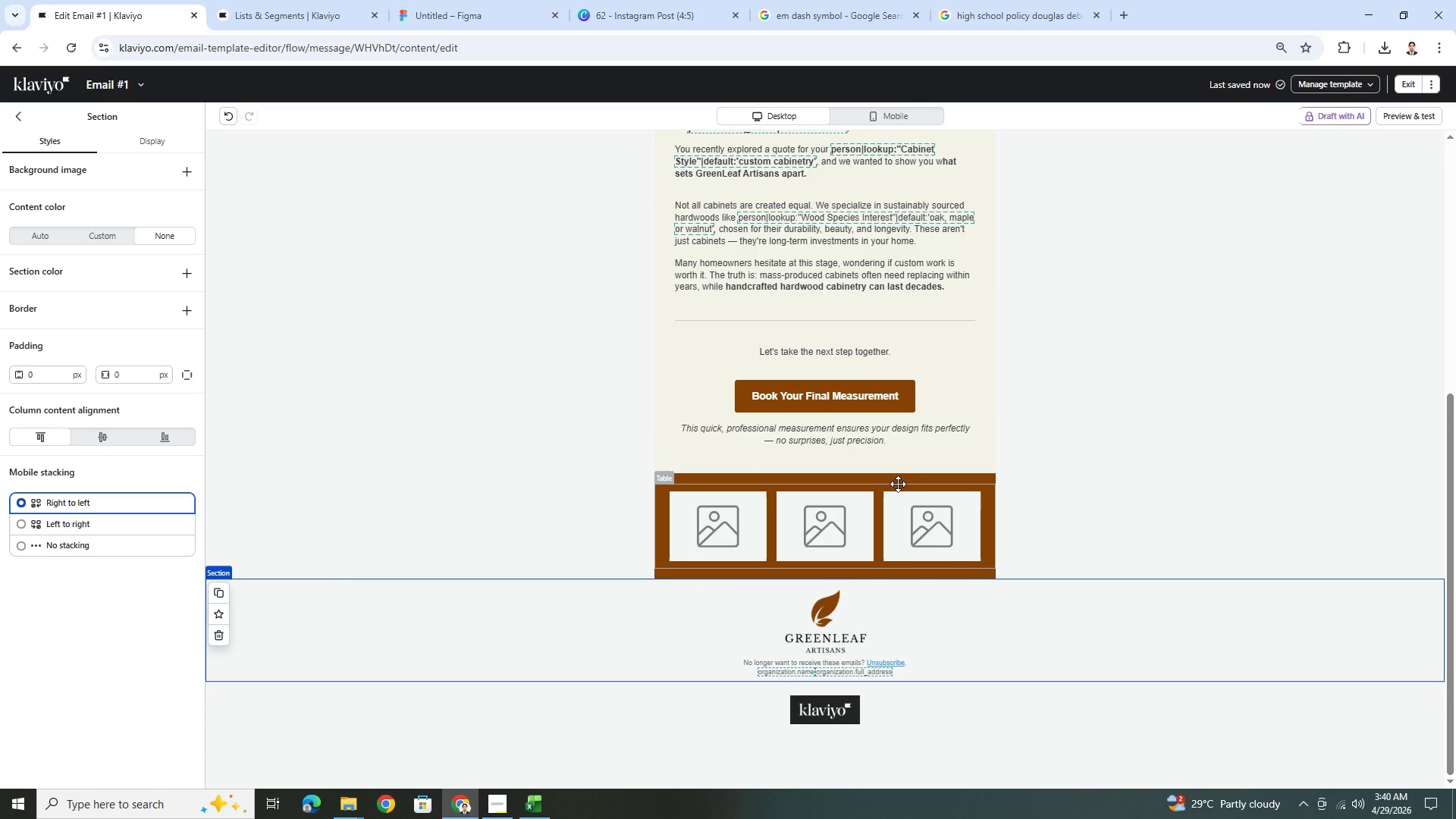 
left_click([666, 0])
 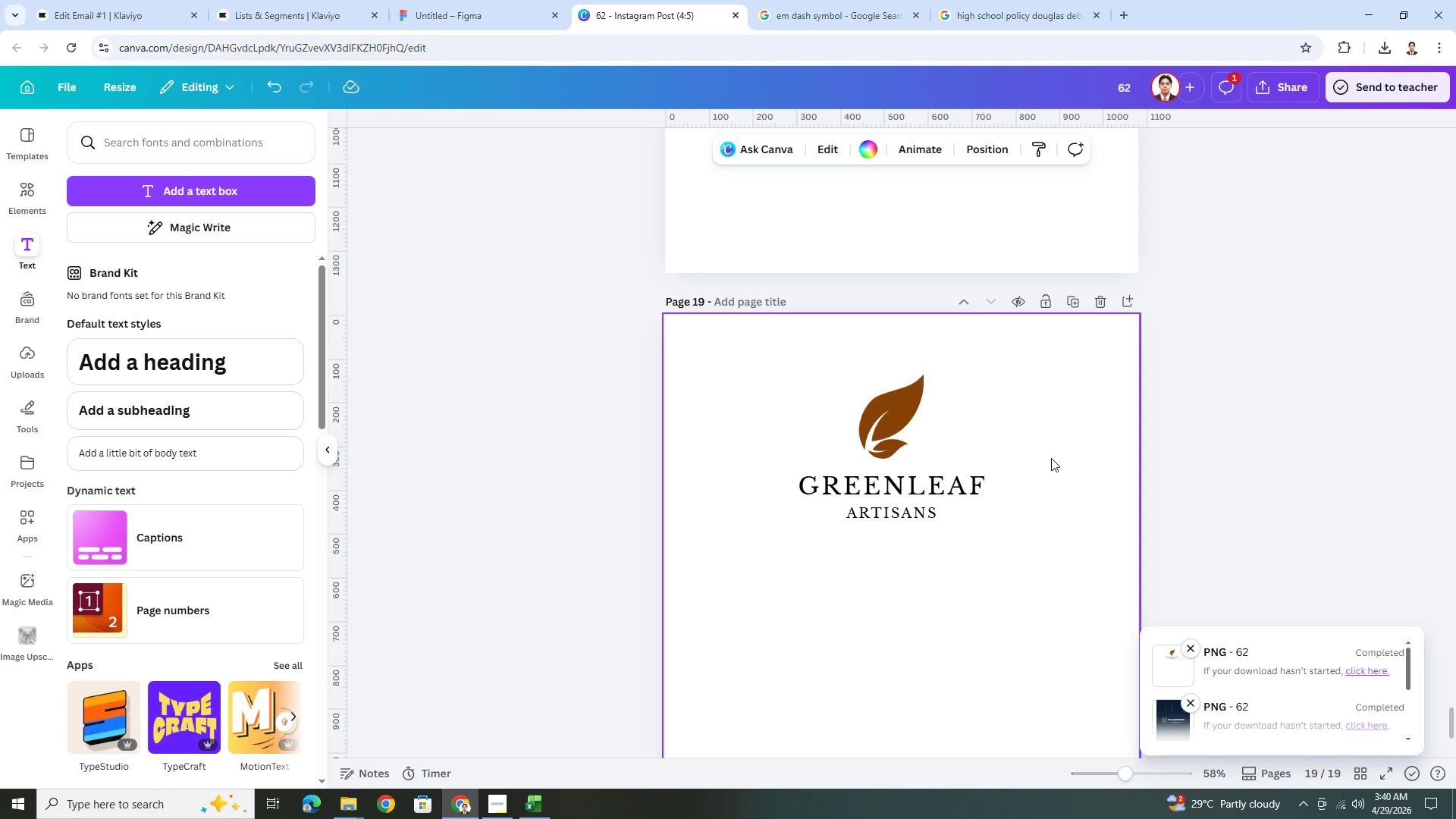 
scroll: coordinate [1034, 462], scroll_direction: down, amount: 6.0
 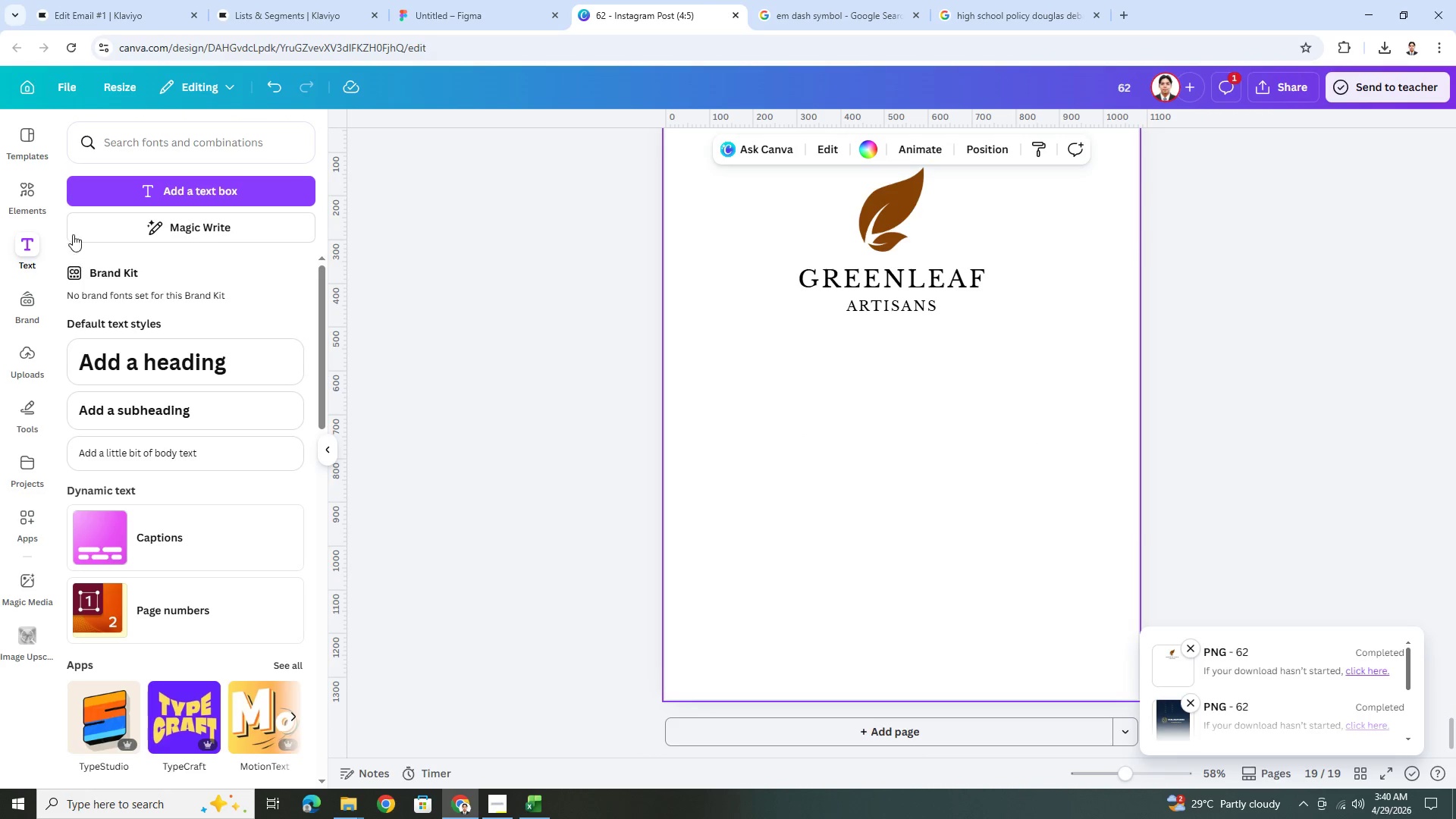 
left_click([32, 199])
 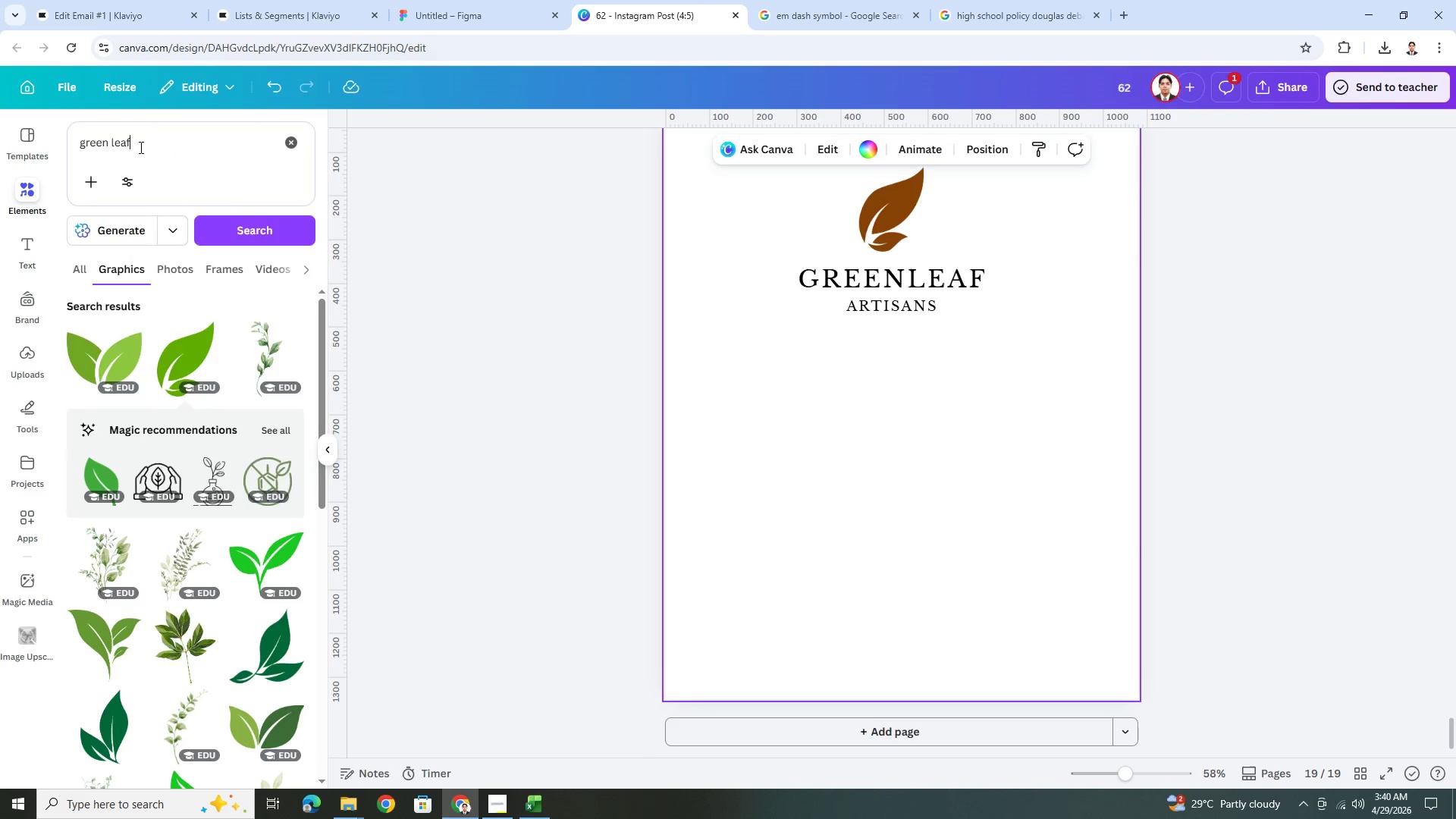 
double_click([140, 147])
 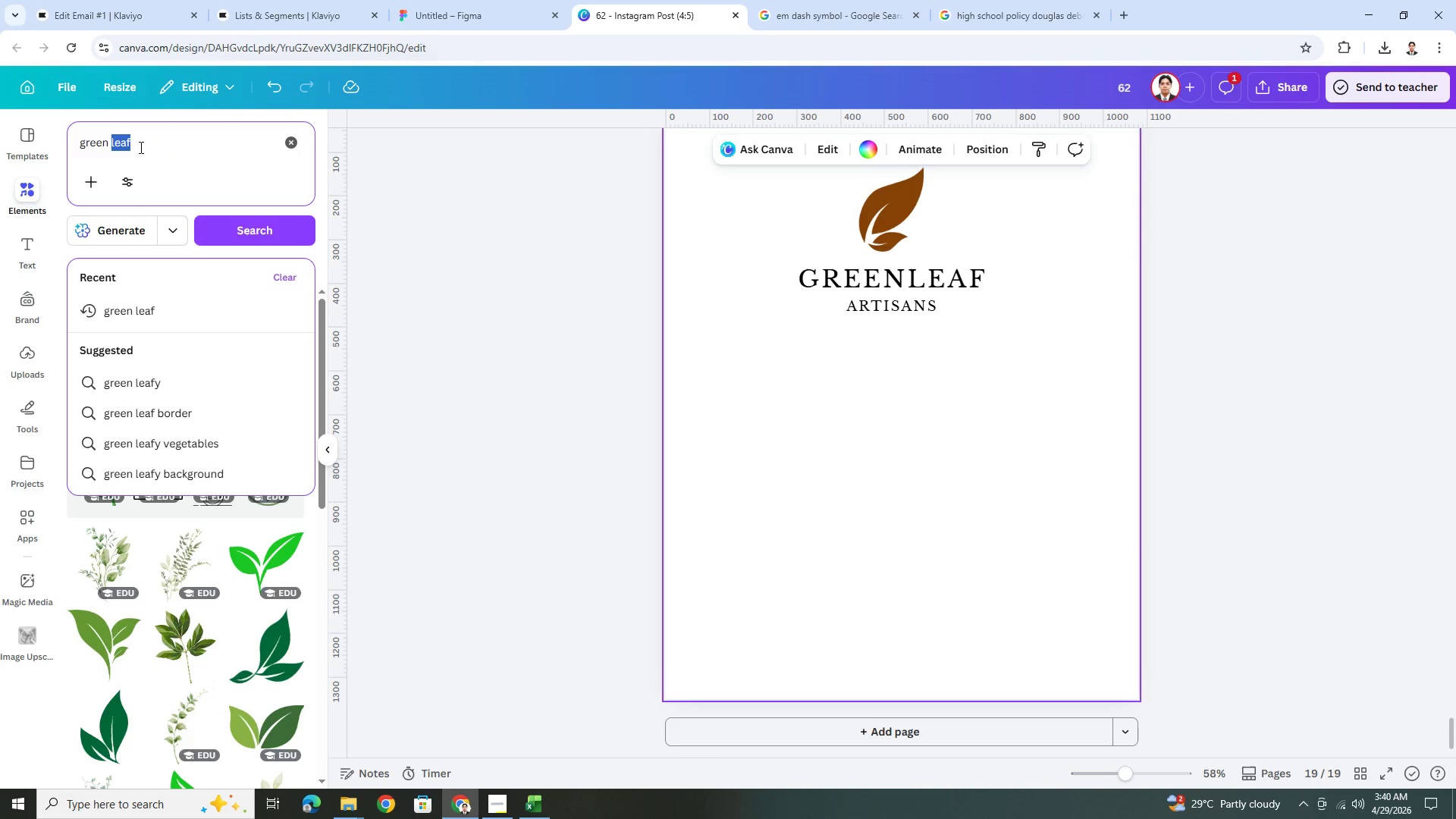 
triple_click([140, 147])
 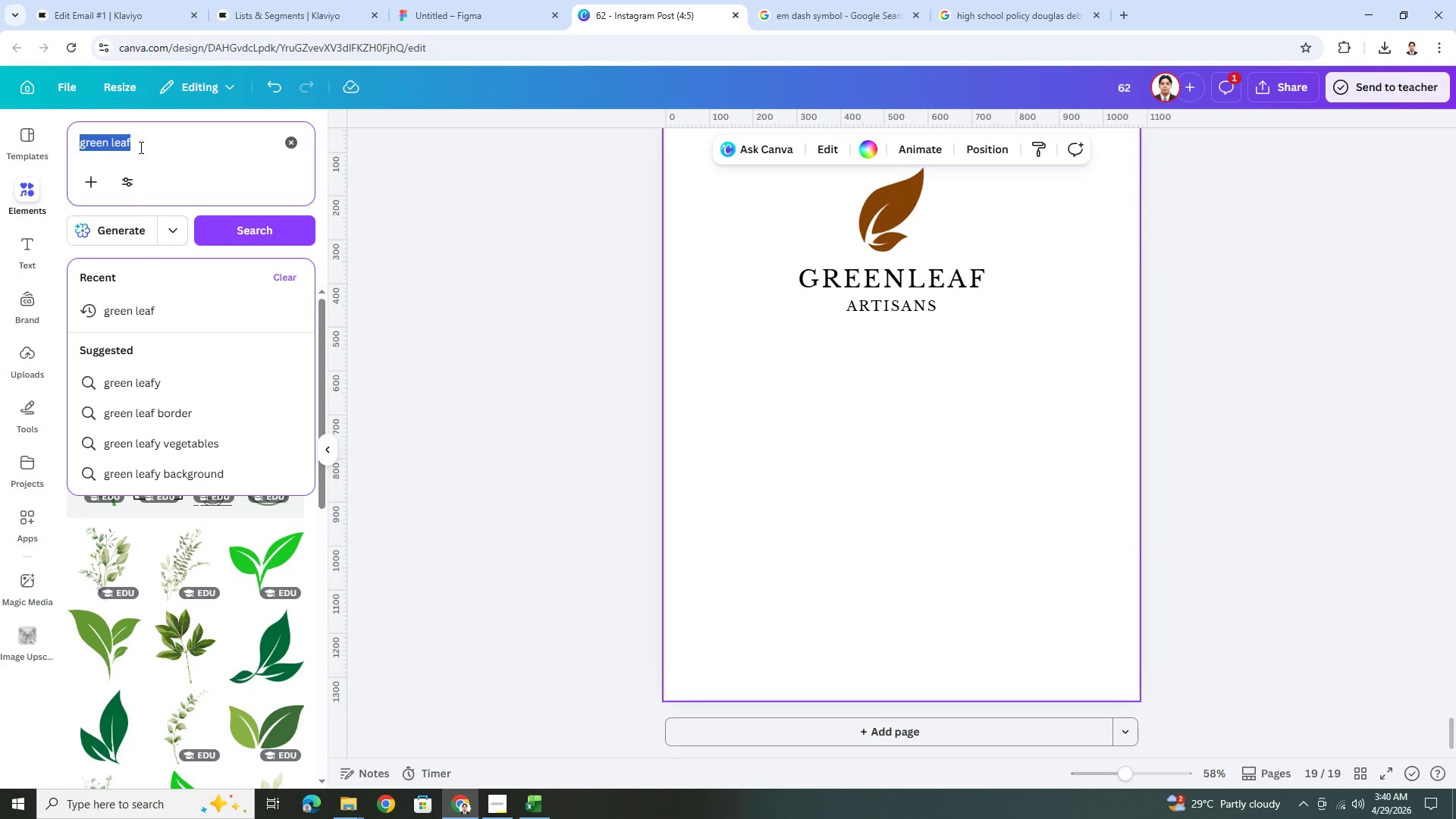 
type(tree icon)
 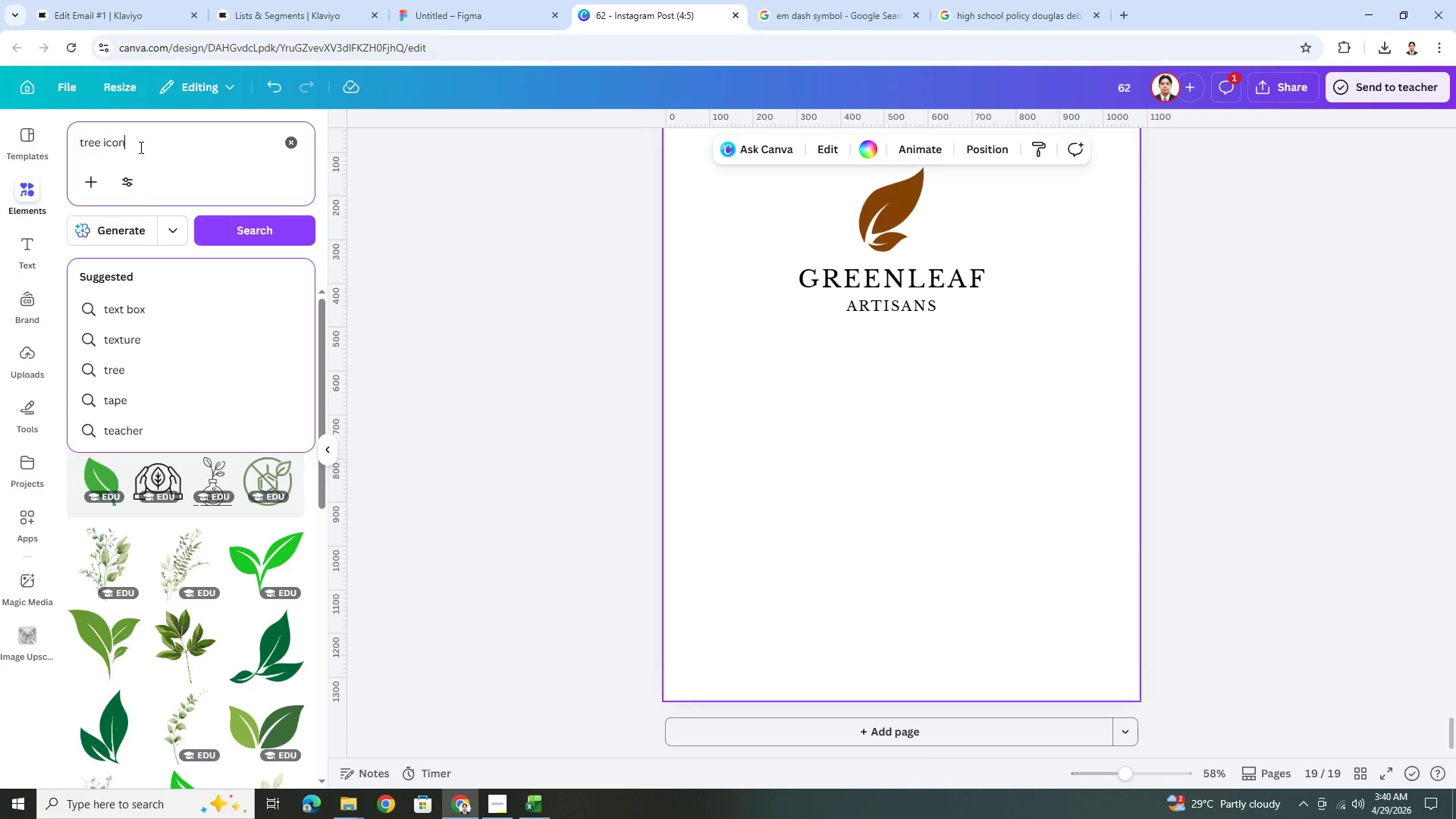 
key(Enter)
 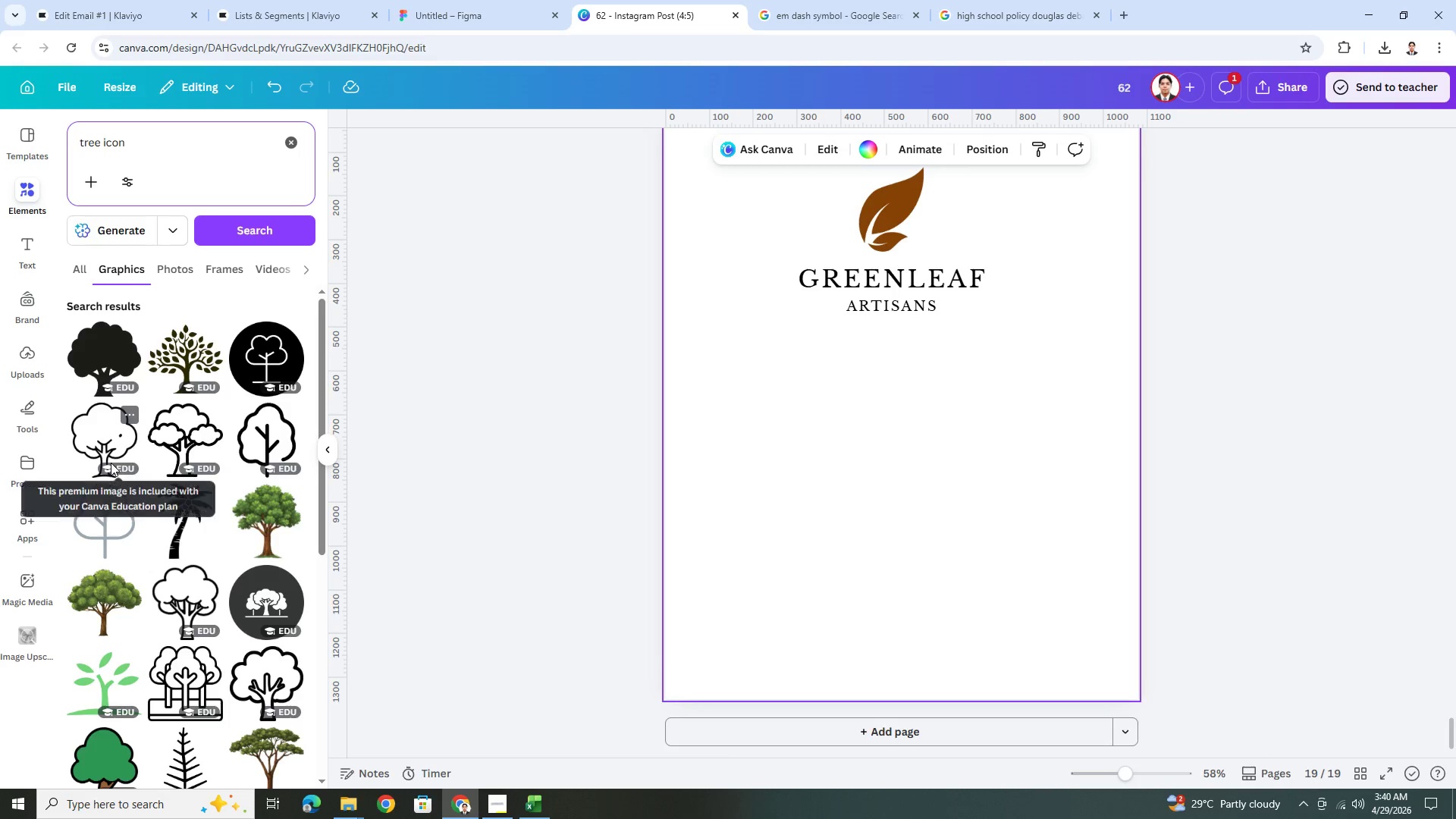 
wait(5.24)
 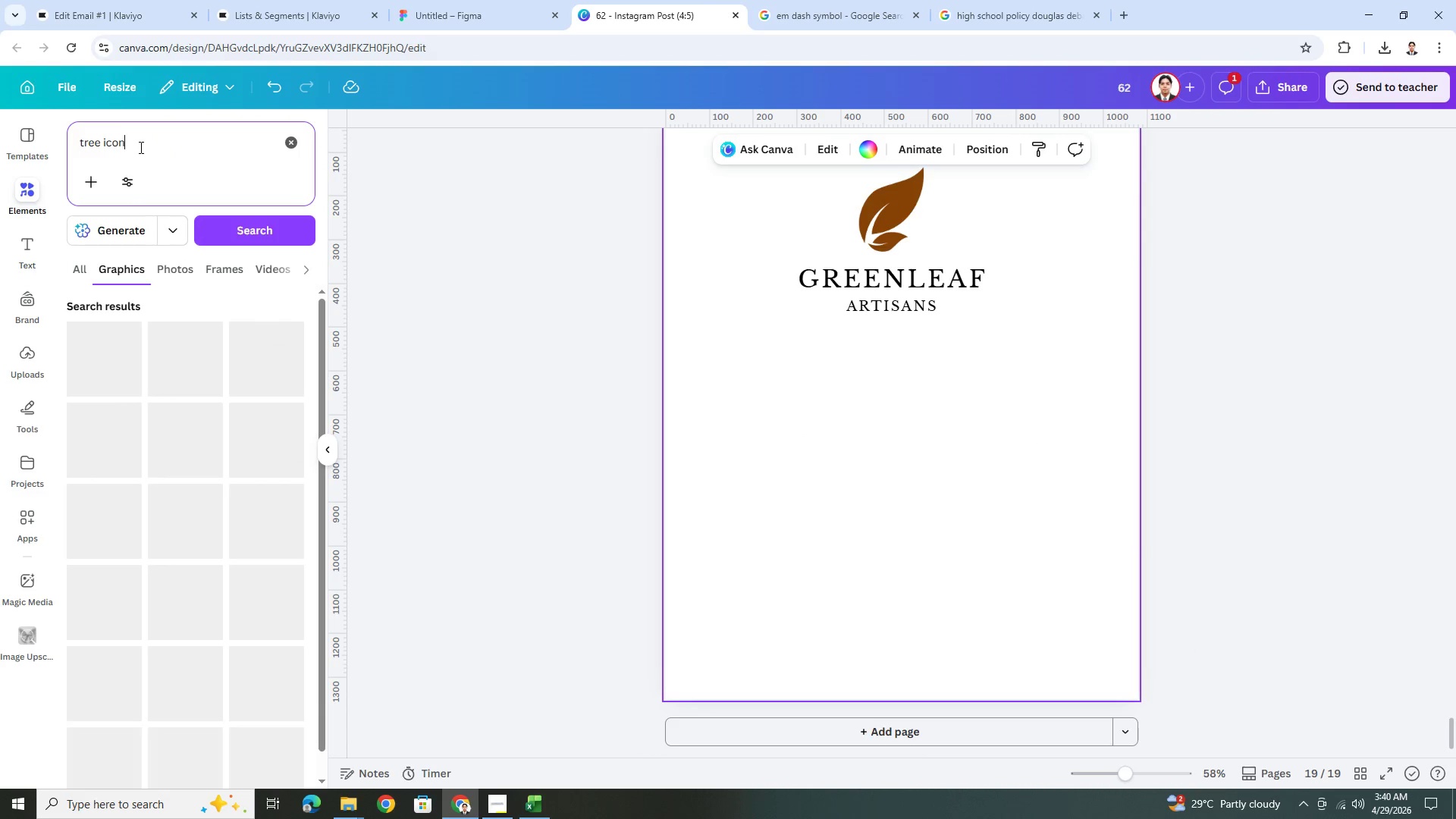 
mouse_move([161, 516])
 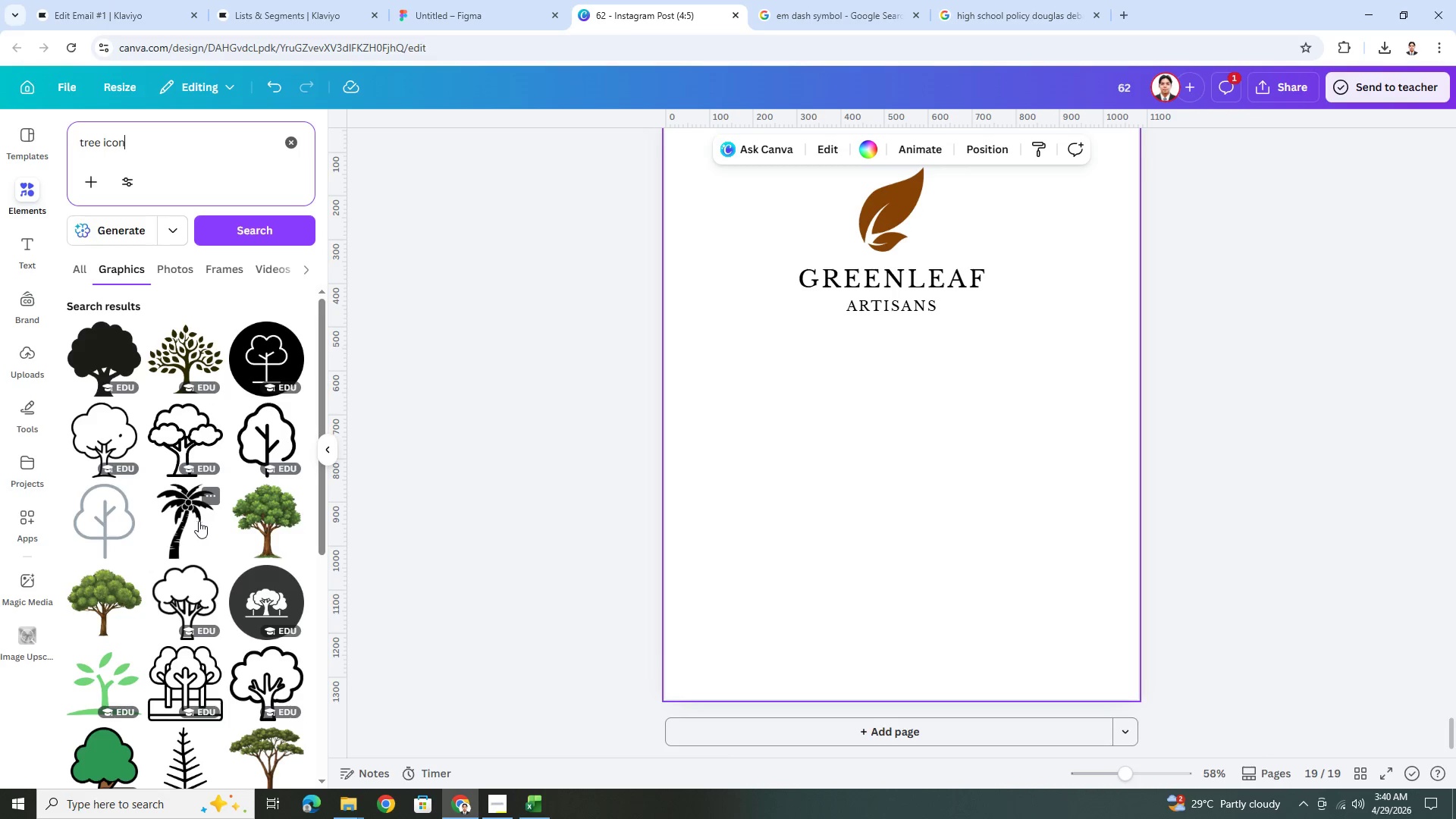 
mouse_move([186, 374])
 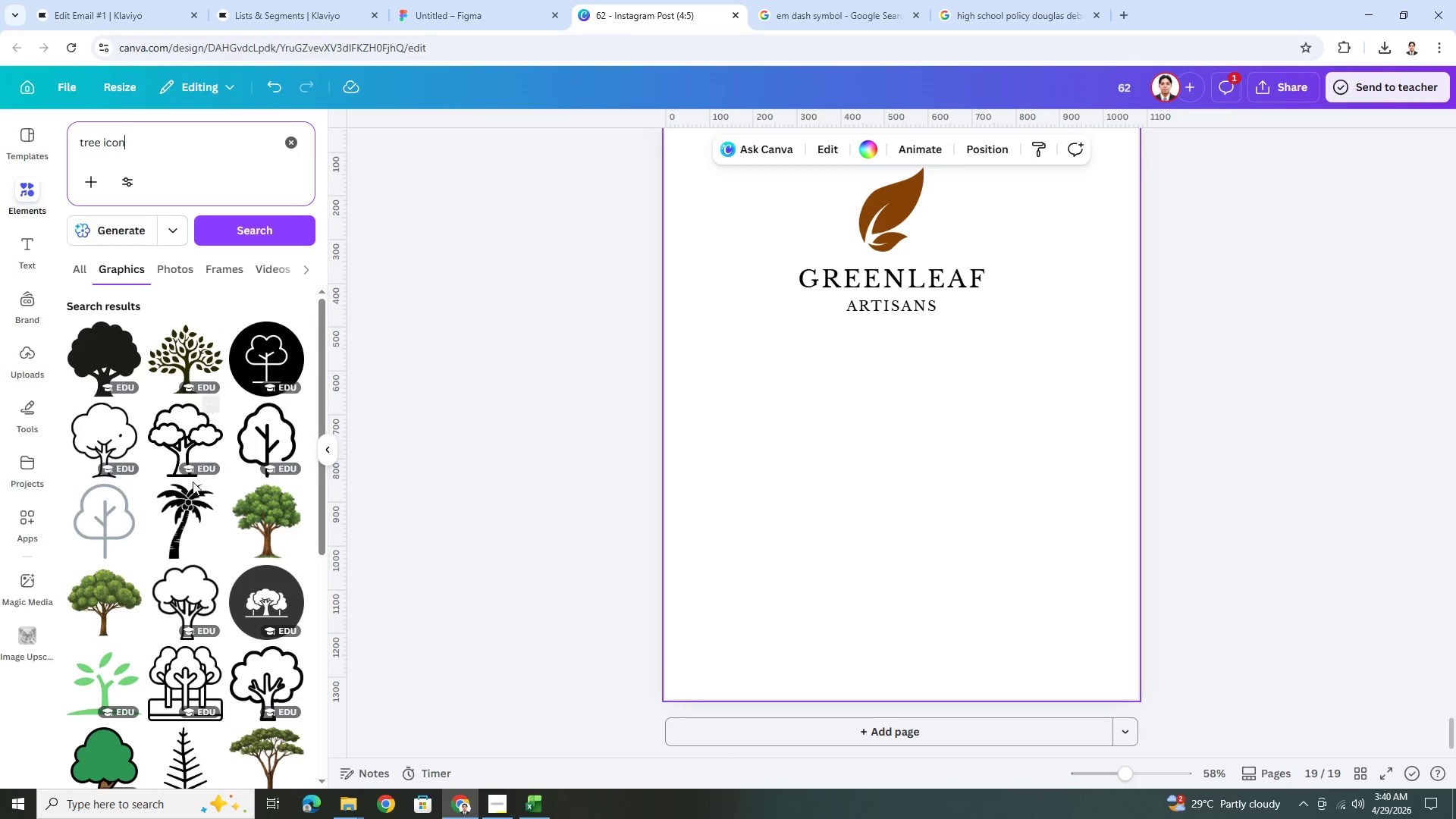 
scroll: coordinate [193, 482], scroll_direction: down, amount: 2.0
 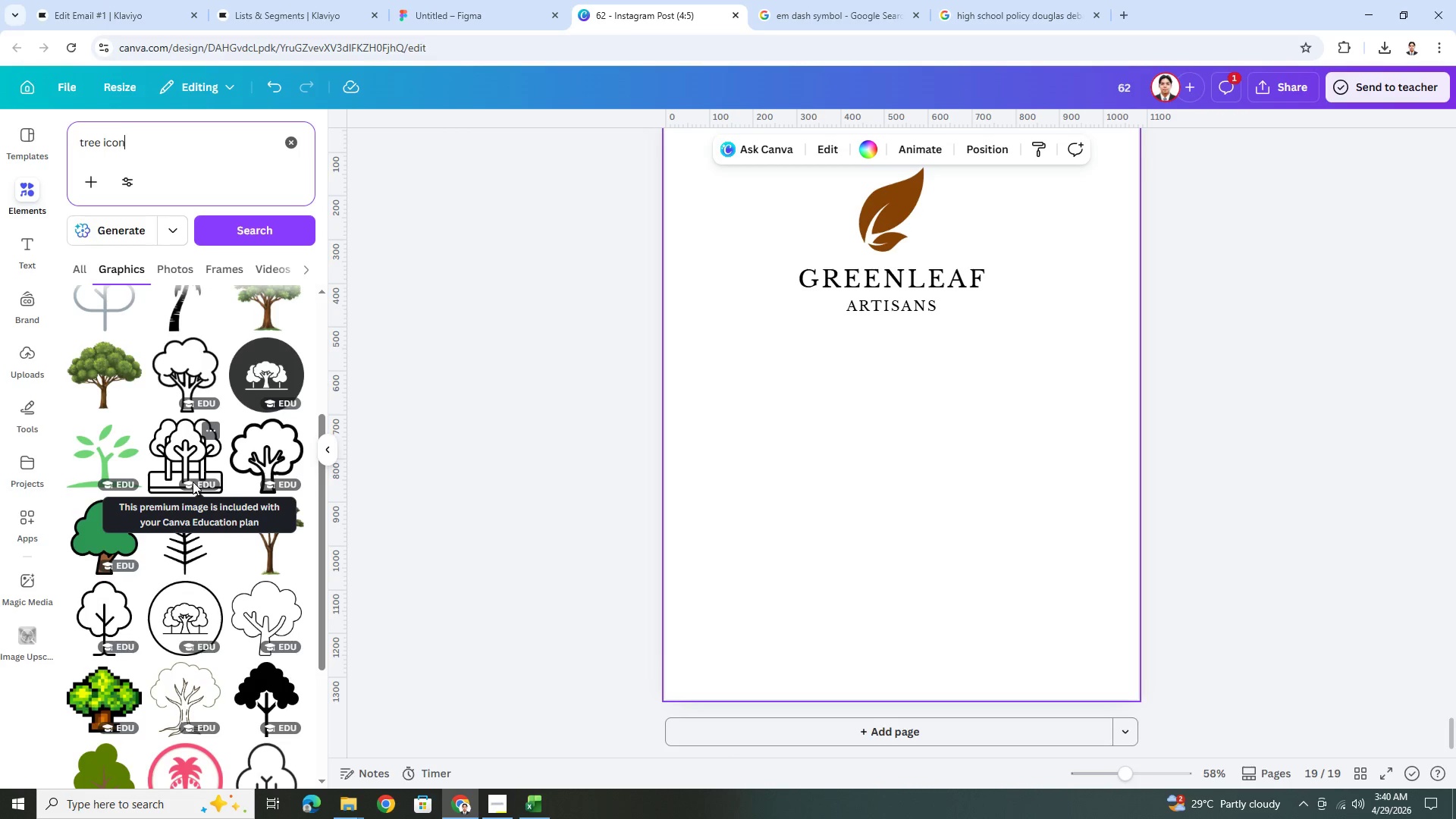 
scroll: coordinate [193, 482], scroll_direction: up, amount: 4.0
 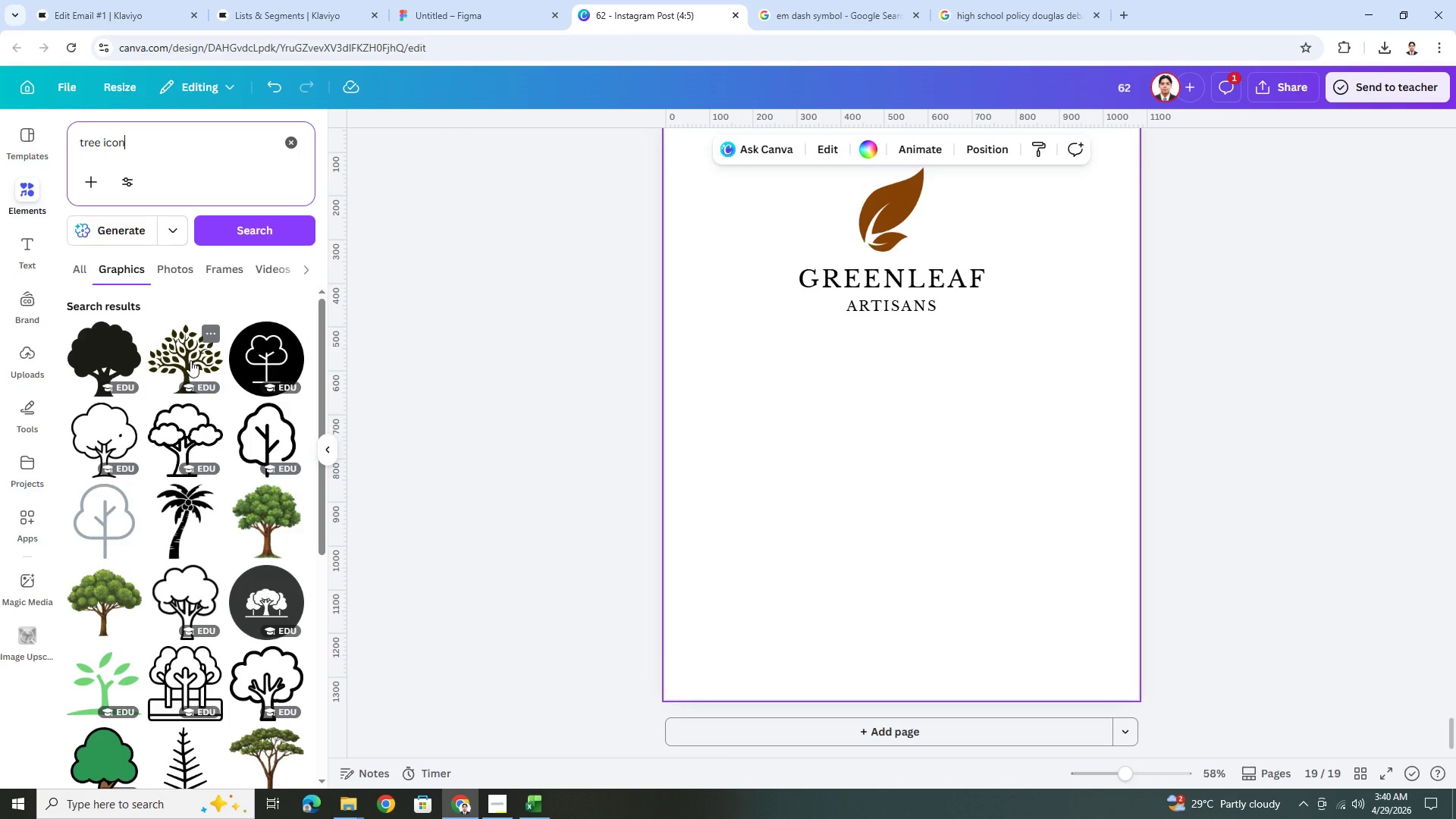 
scroll: coordinate [202, 491], scroll_direction: down, amount: 7.0
 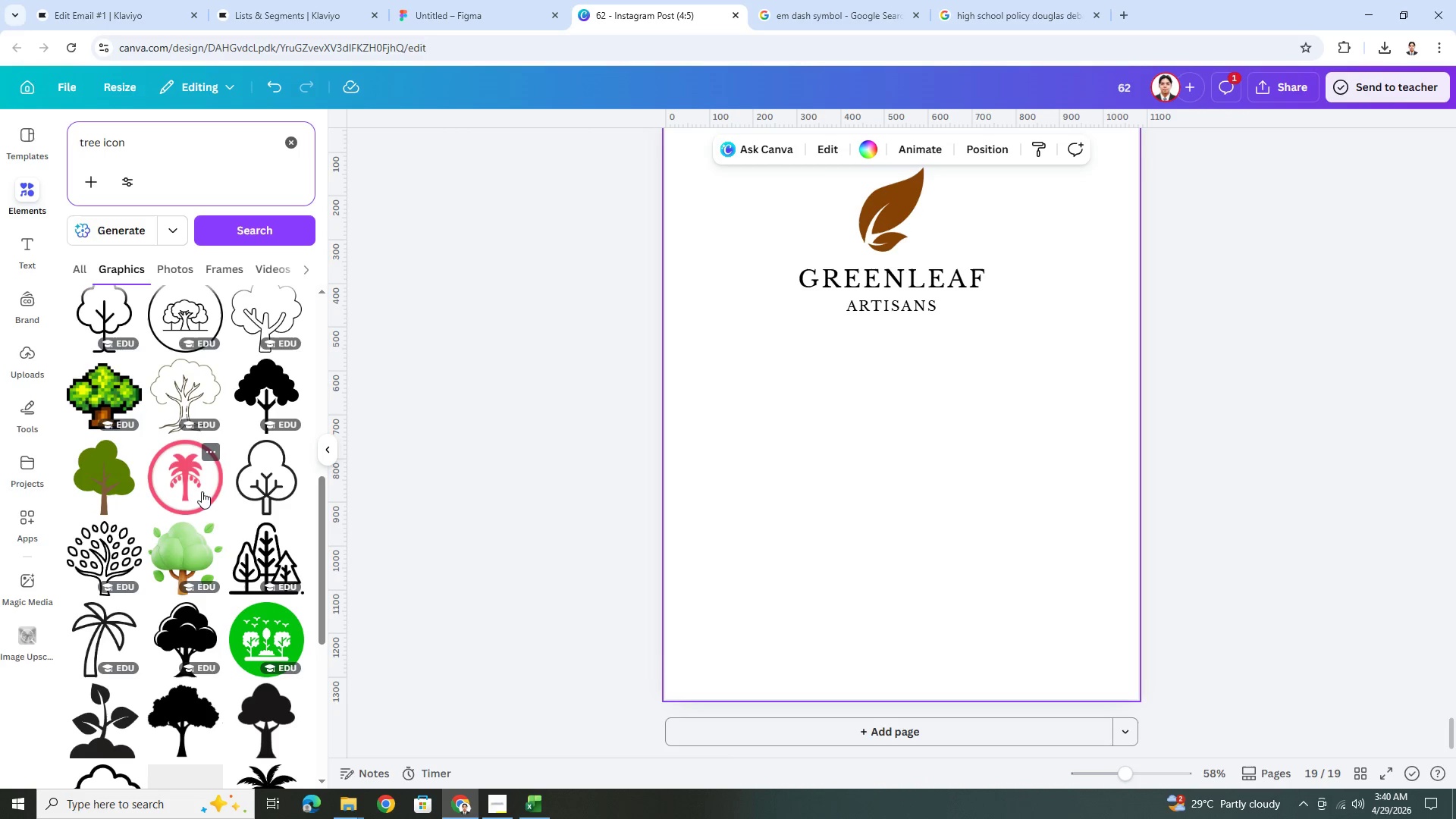 
scroll: coordinate [202, 491], scroll_direction: up, amount: 3.0
 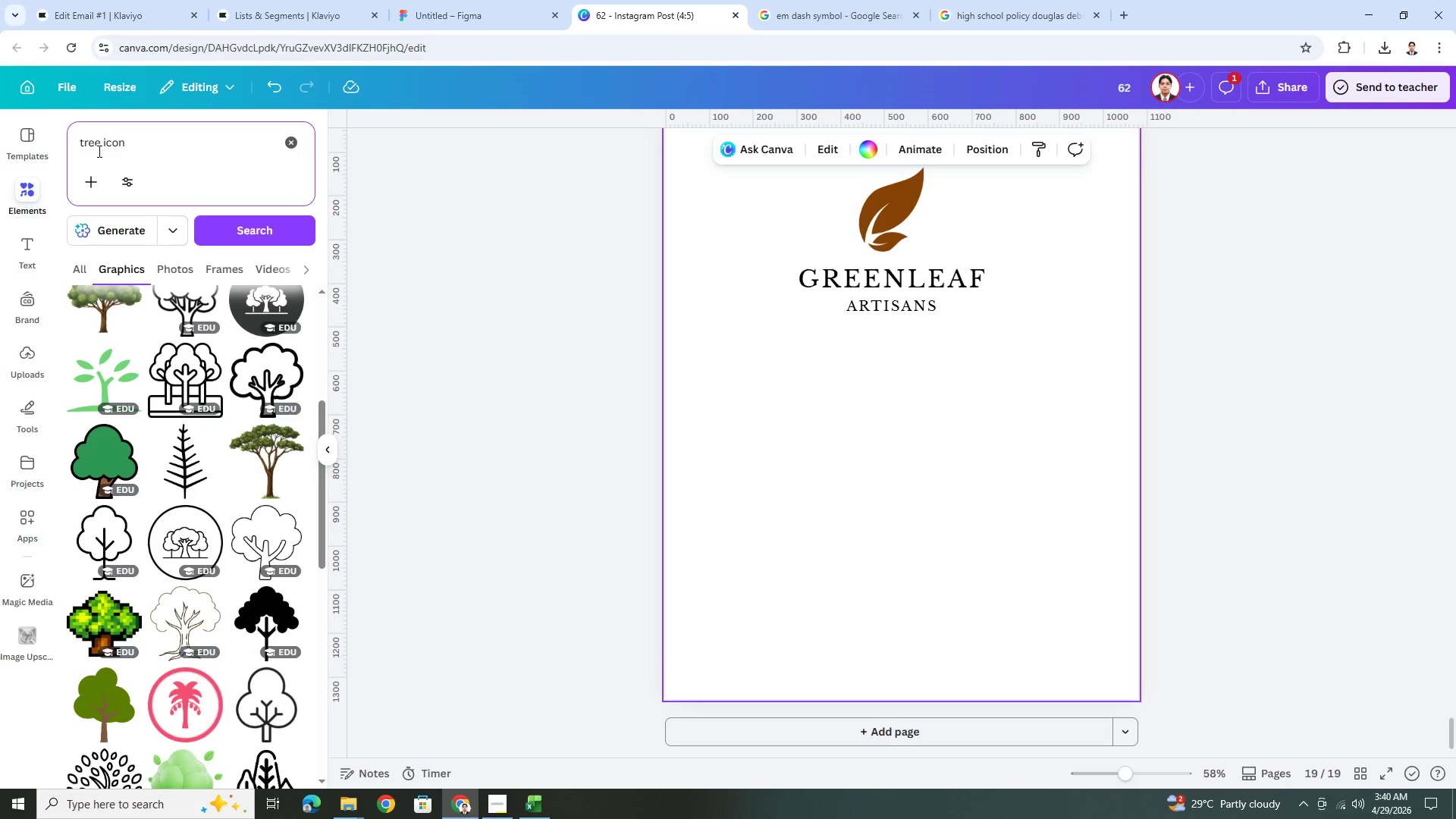 
left_click_drag(start_coordinate=[99, 149], to_coordinate=[69, 149])
 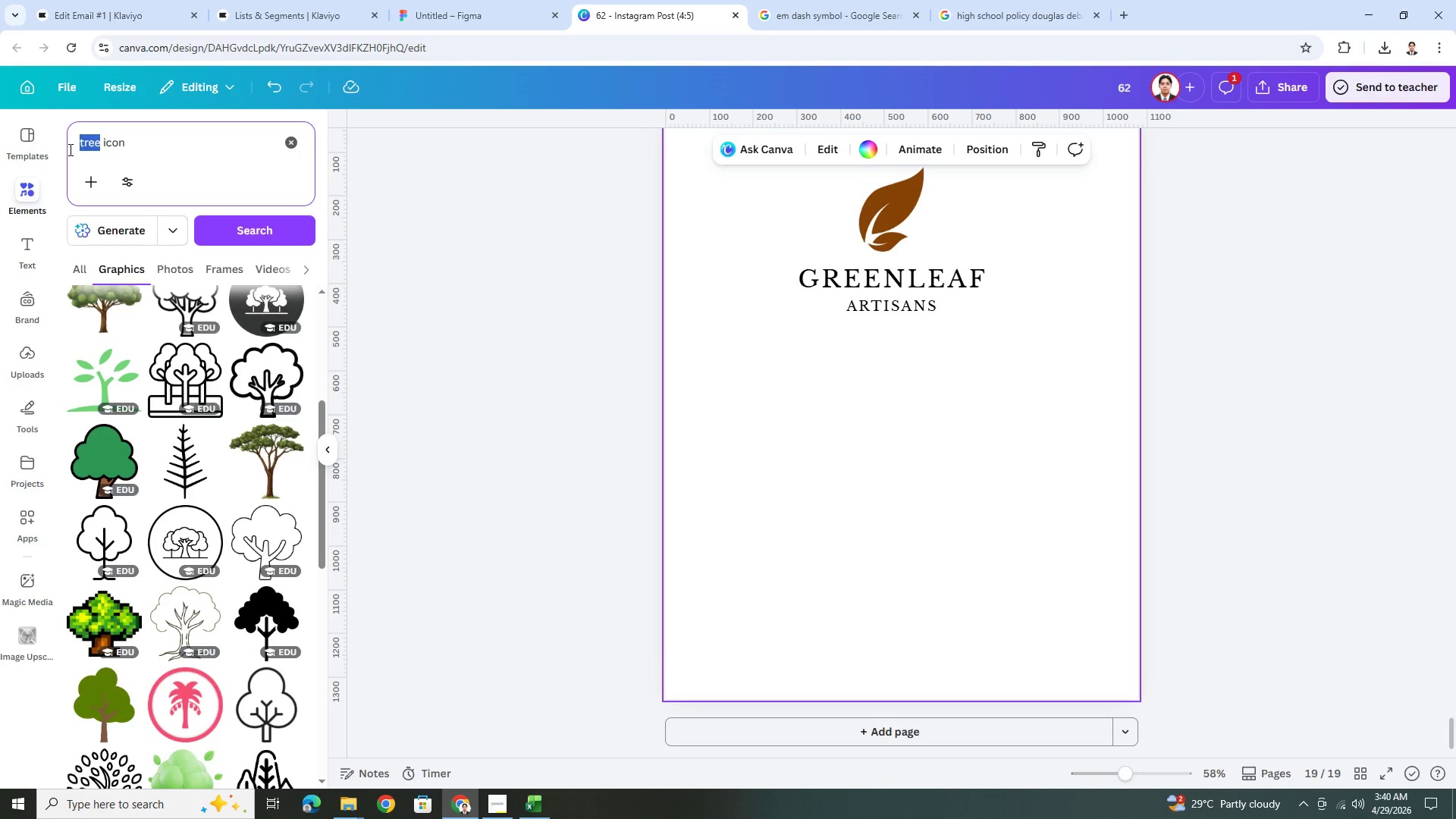 
type(wood)
 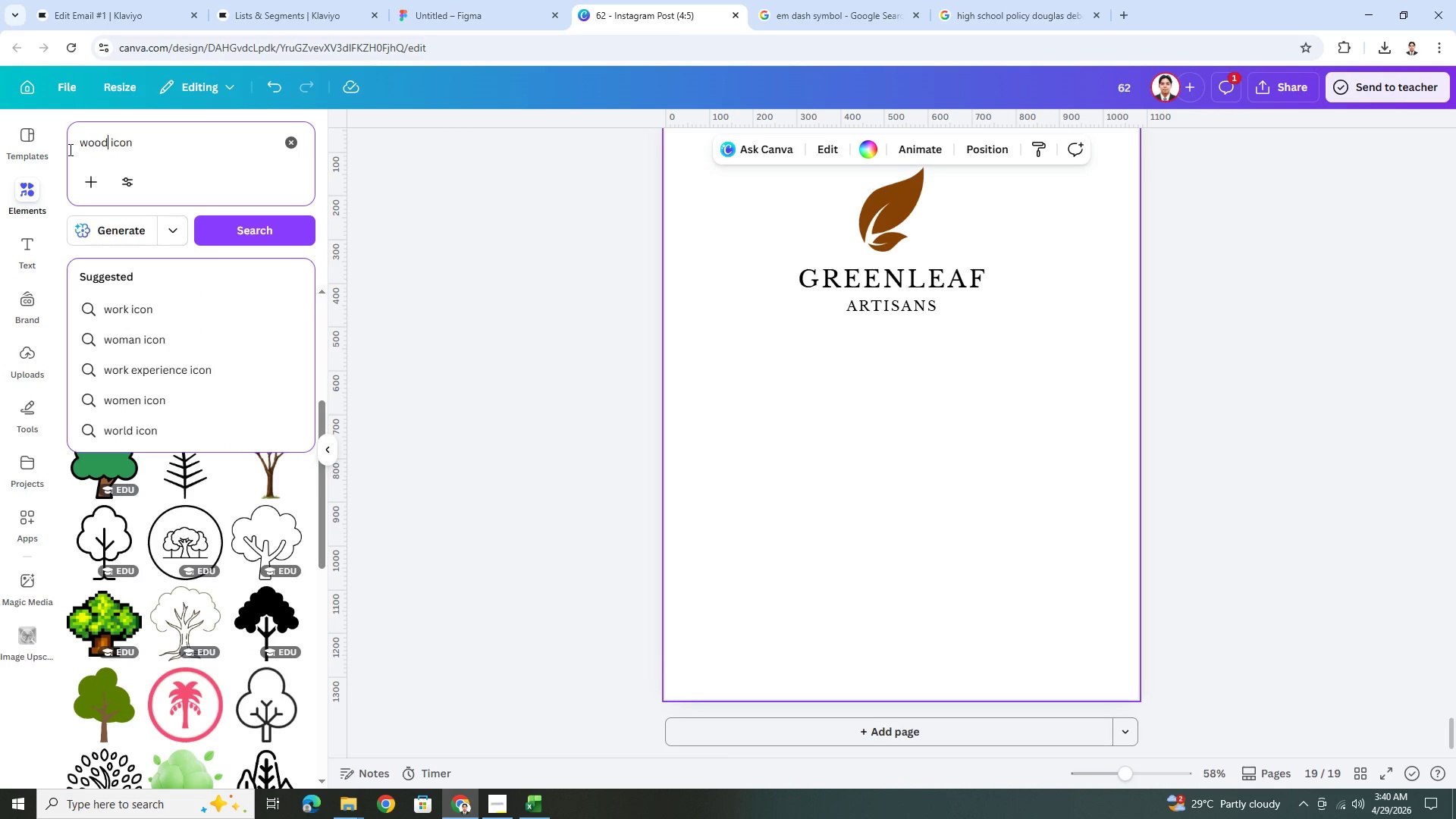 
key(Enter)
 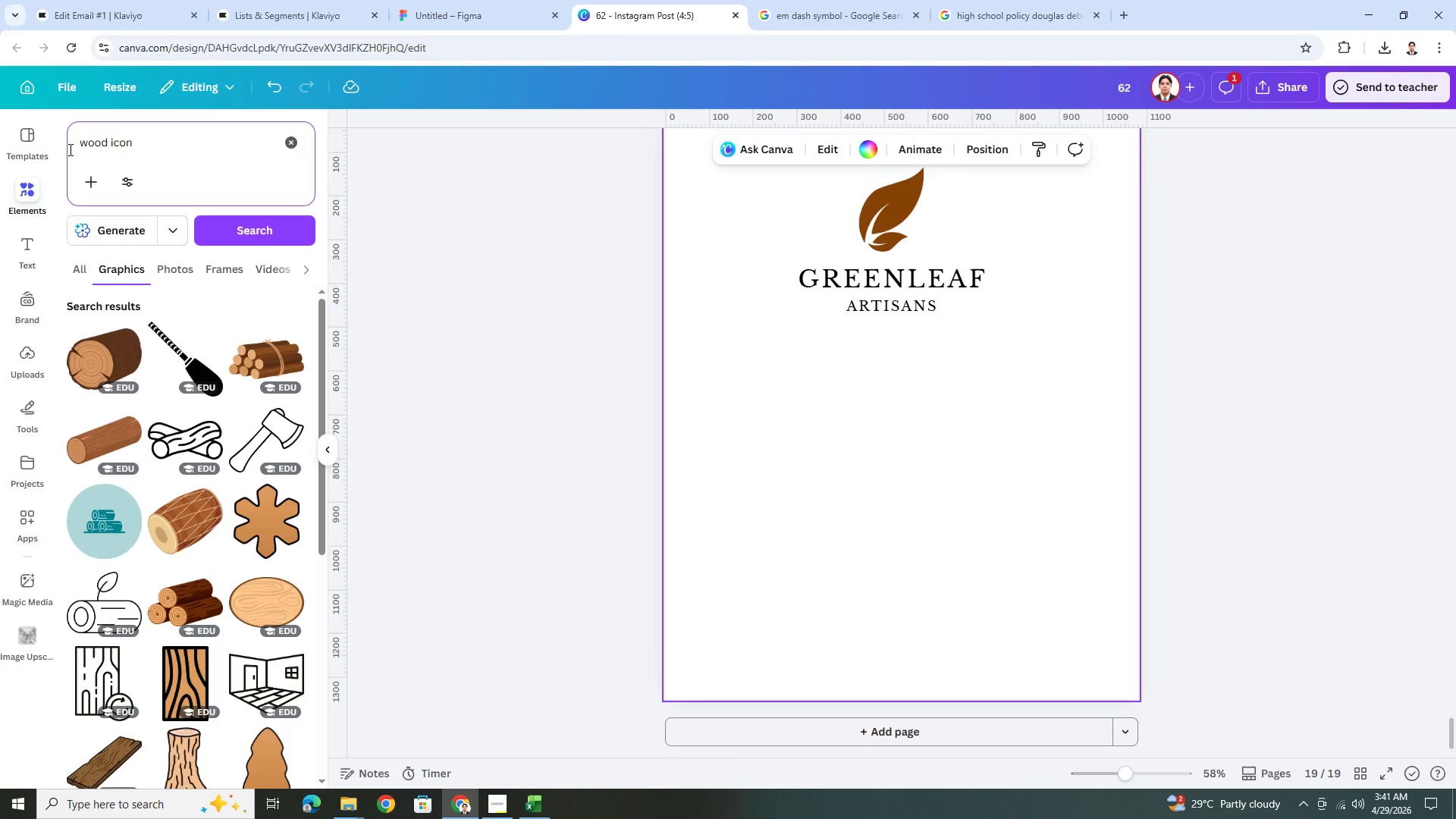 
scroll: coordinate [234, 598], scroll_direction: down, amount: 12.0
 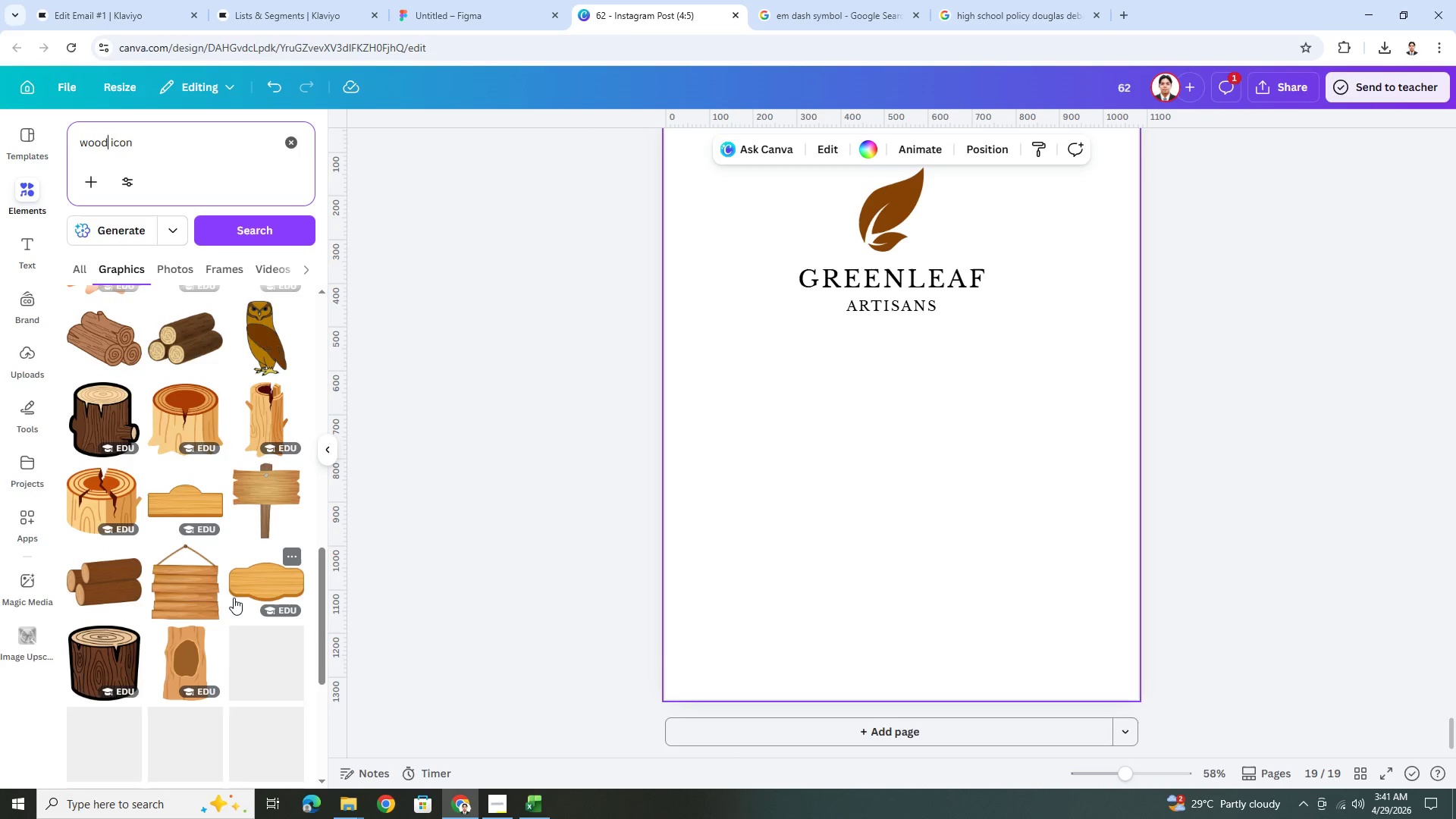 
scroll: coordinate [234, 598], scroll_direction: up, amount: 4.0
 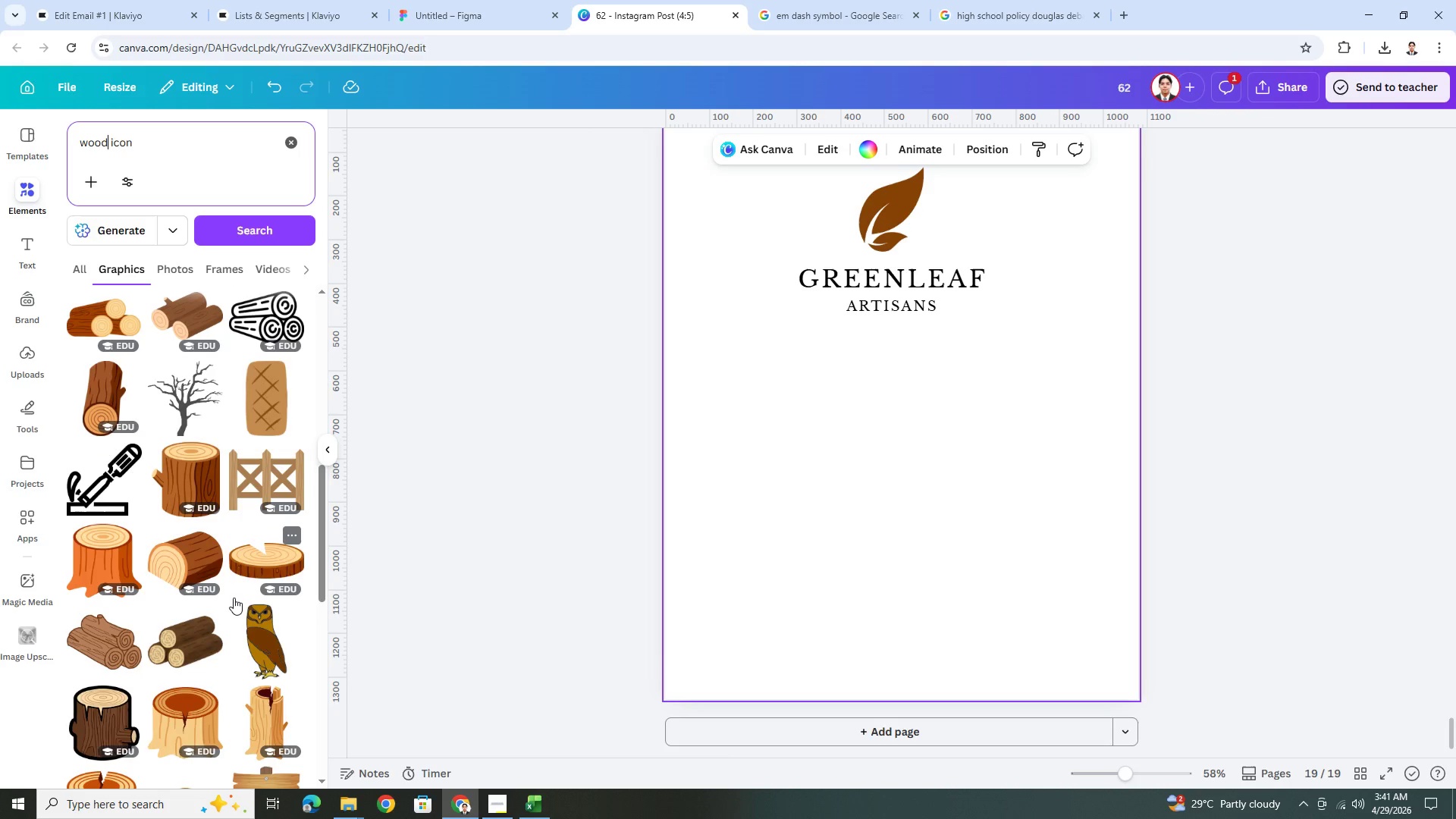 
scroll: coordinate [234, 598], scroll_direction: down, amount: 6.0
 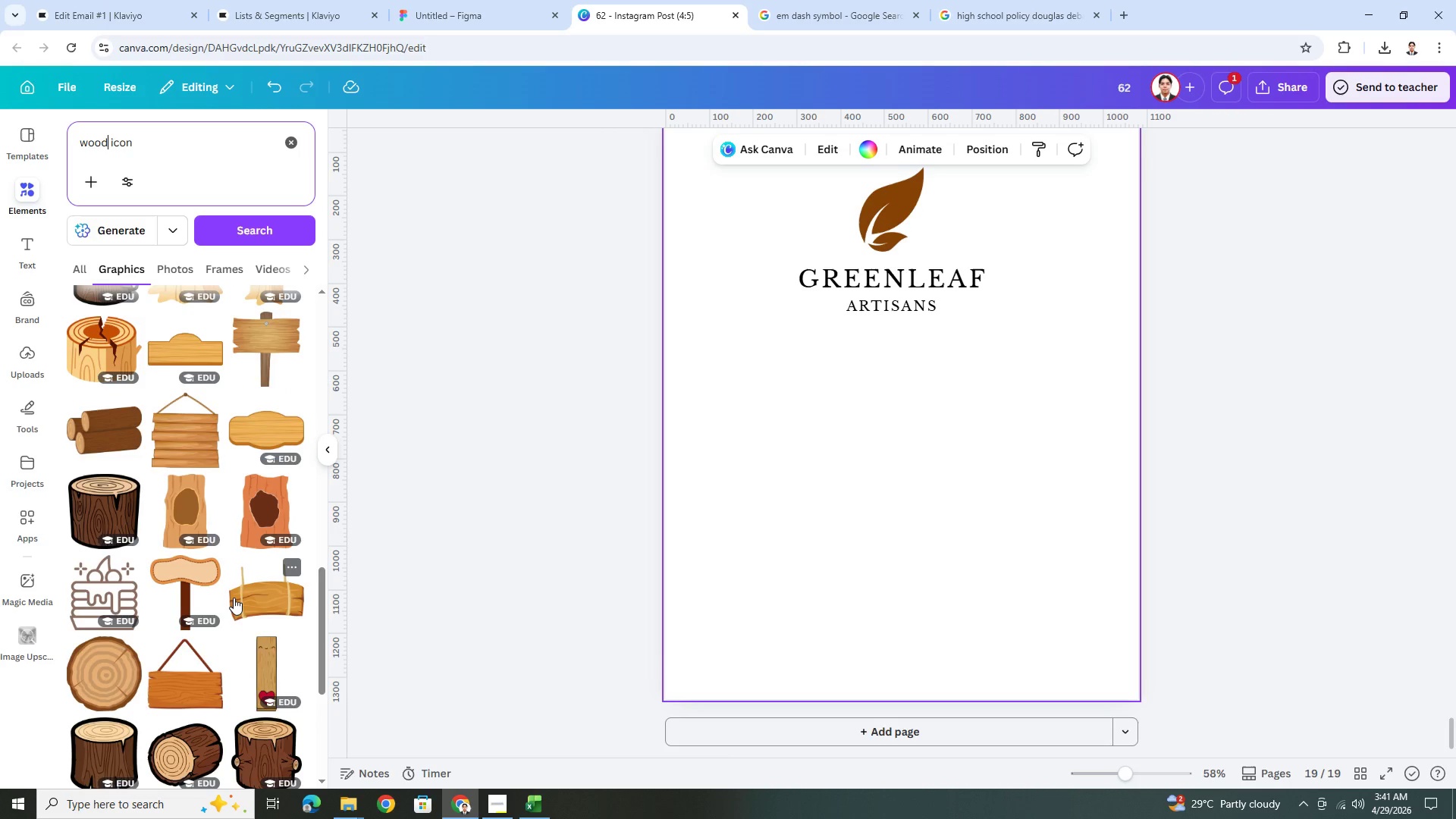 
scroll: coordinate [234, 598], scroll_direction: up, amount: 4.0
 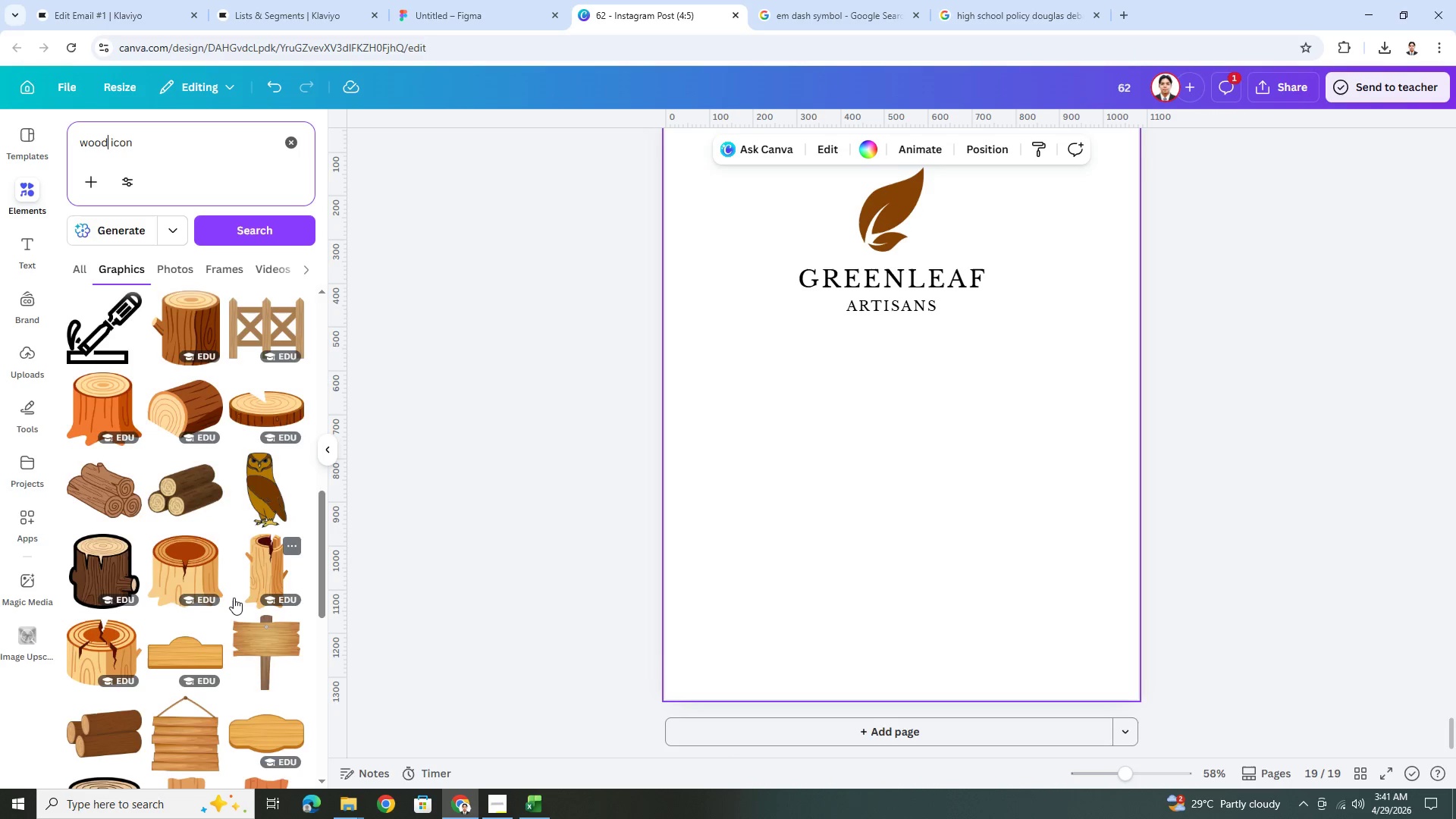 
scroll: coordinate [234, 598], scroll_direction: down, amount: 20.0
 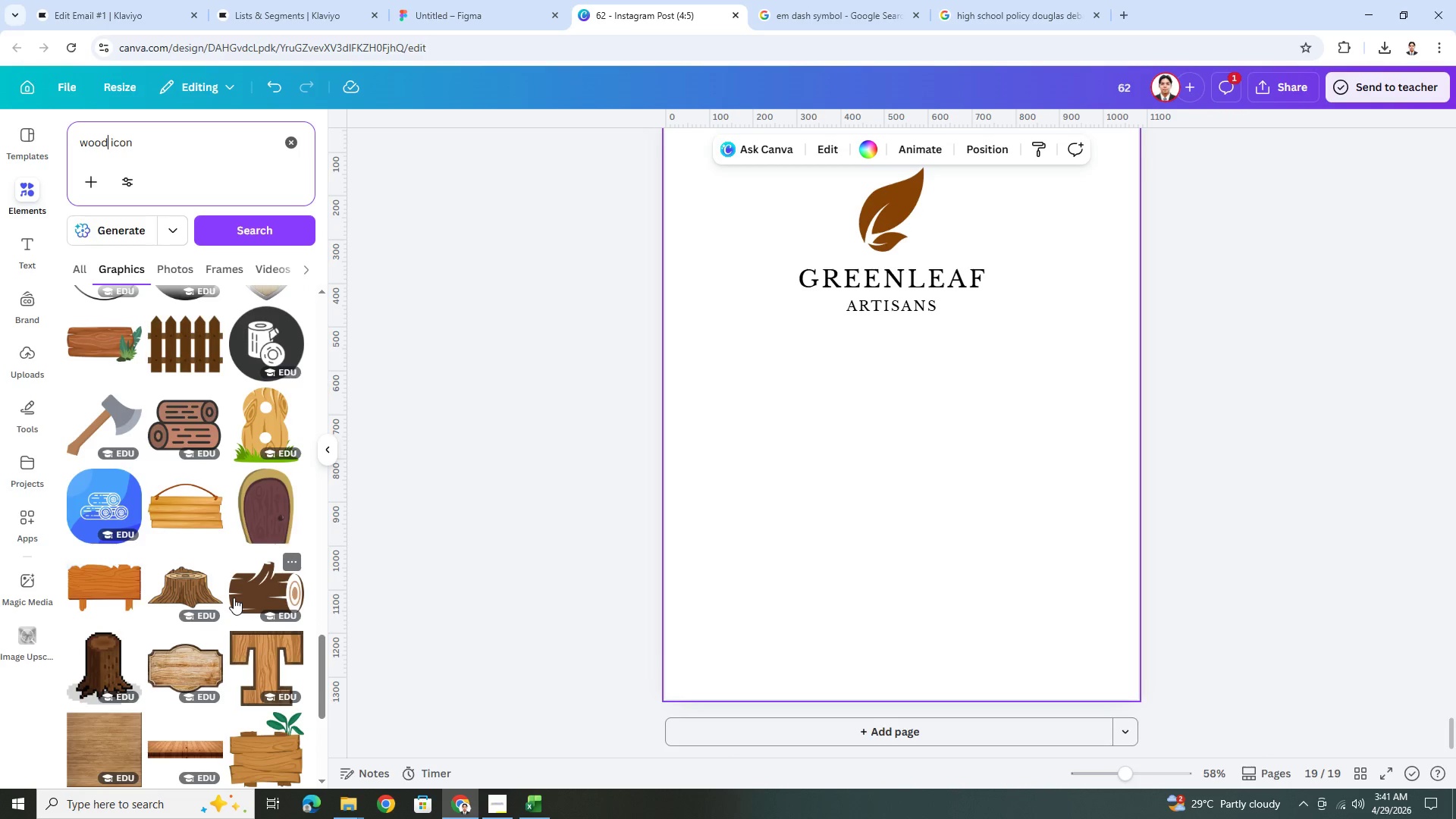 
scroll: coordinate [233, 590], scroll_direction: up, amount: 28.0
 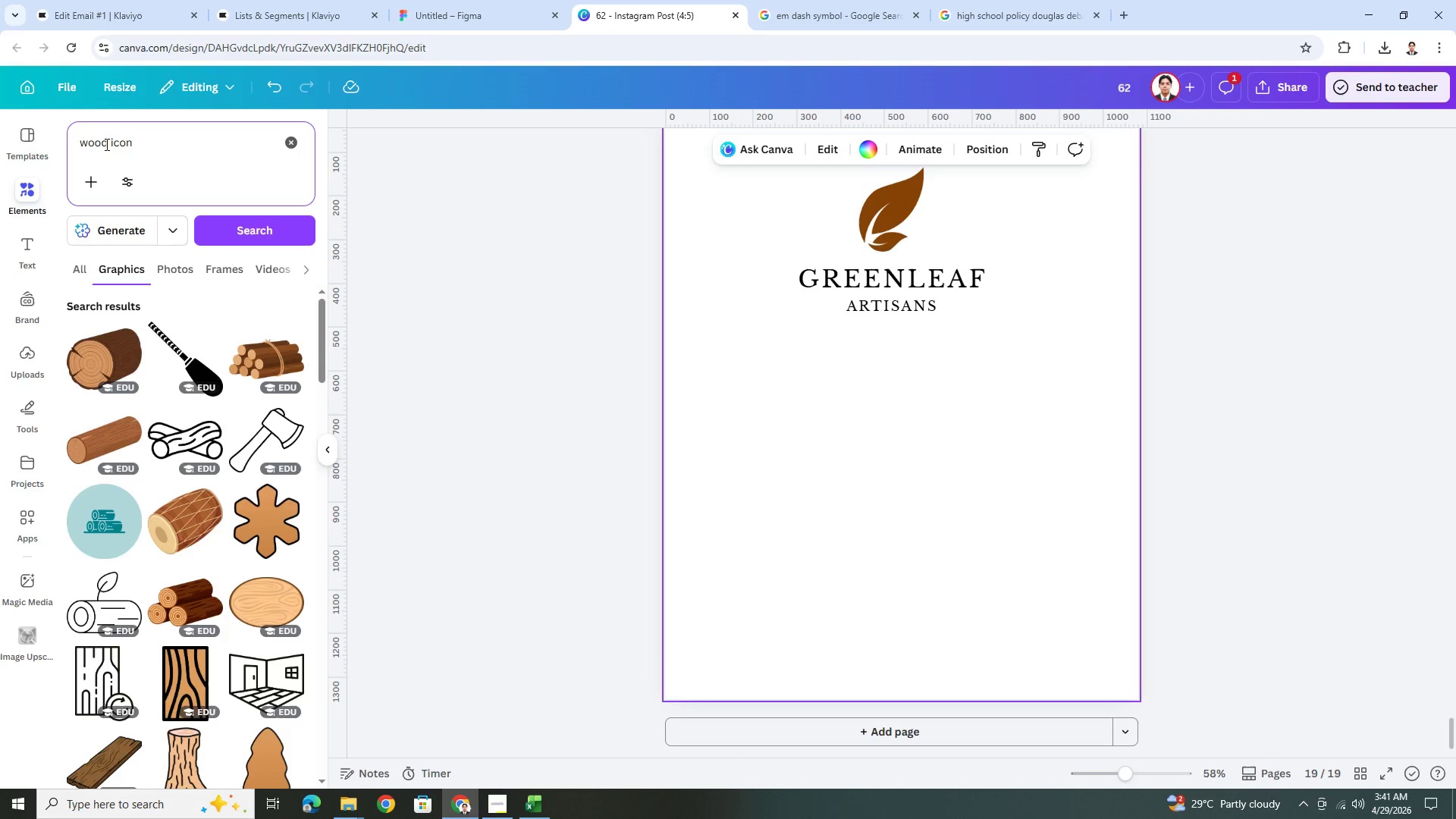 
left_click_drag(start_coordinate=[105, 144], to_coordinate=[48, 143])
 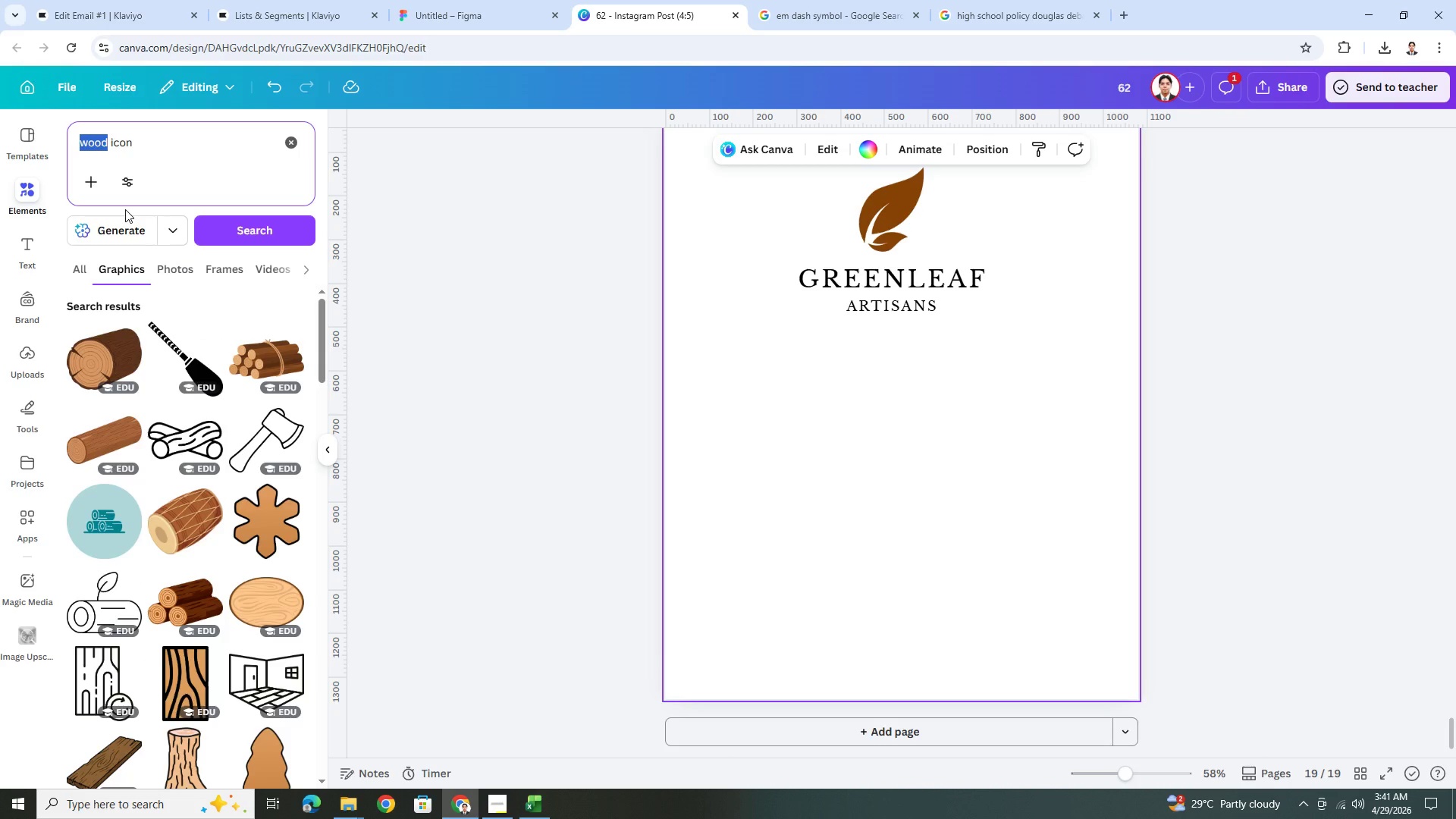 
type(tree)
 